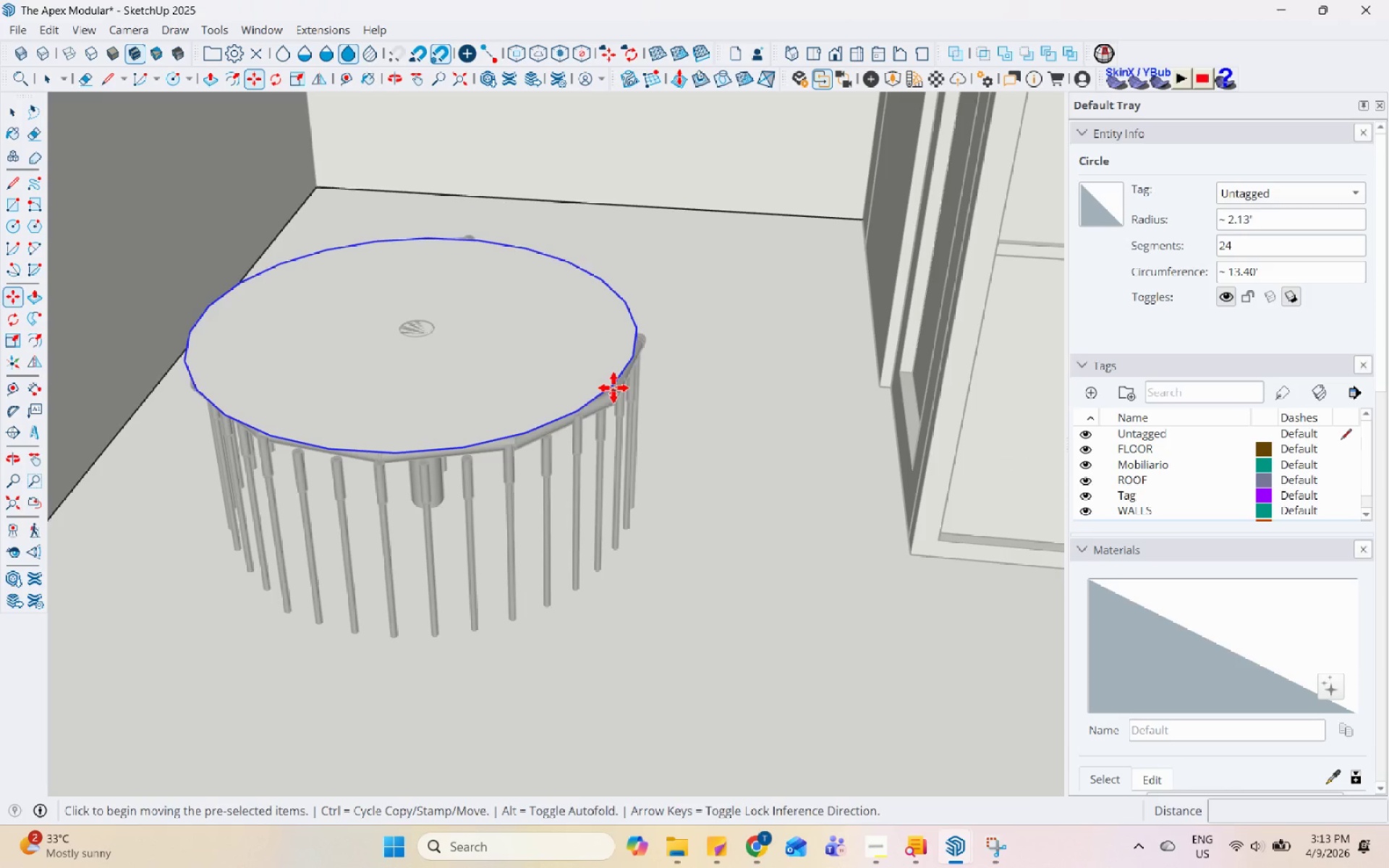 
left_click([613, 386])
 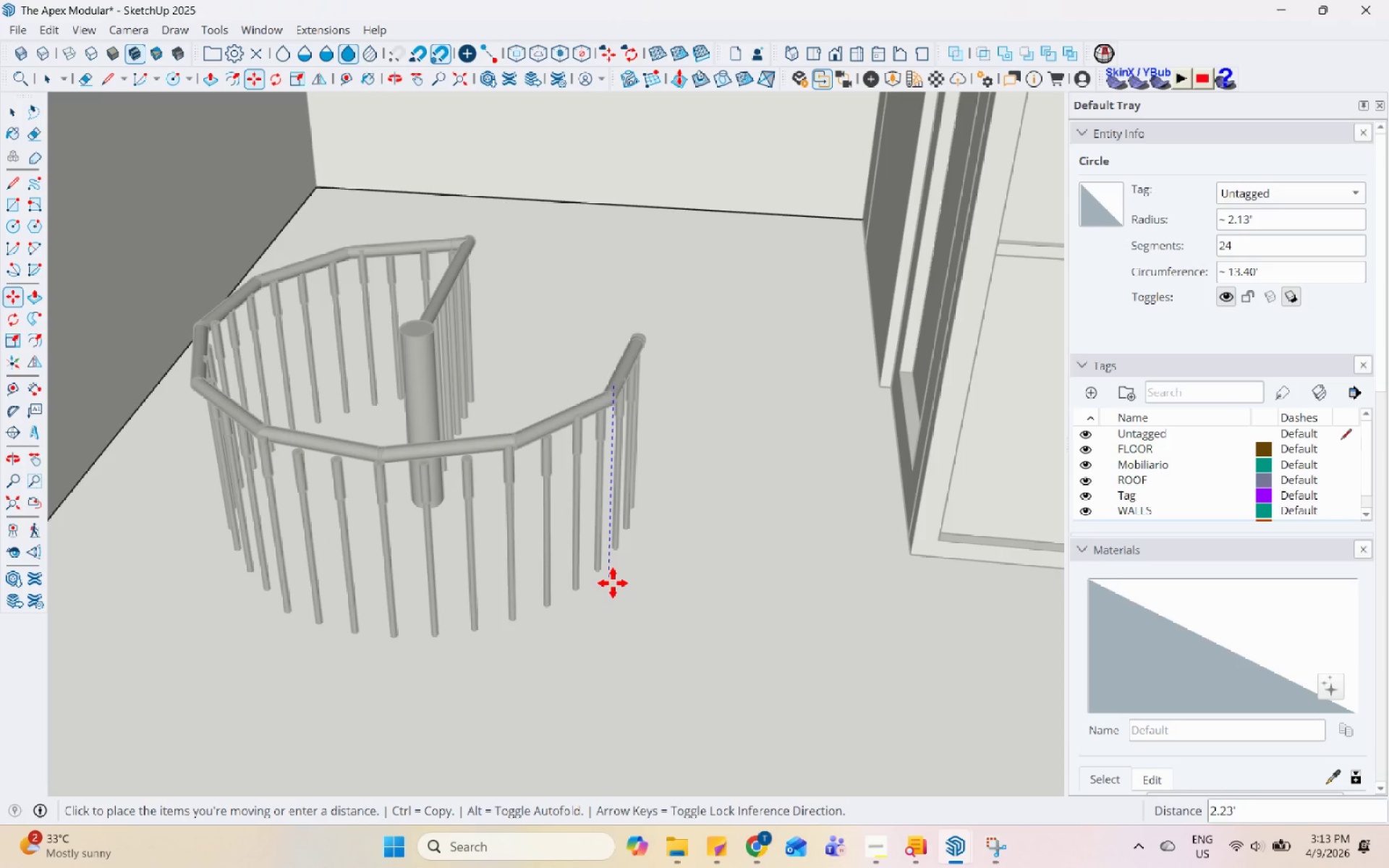 
left_click([617, 566])
 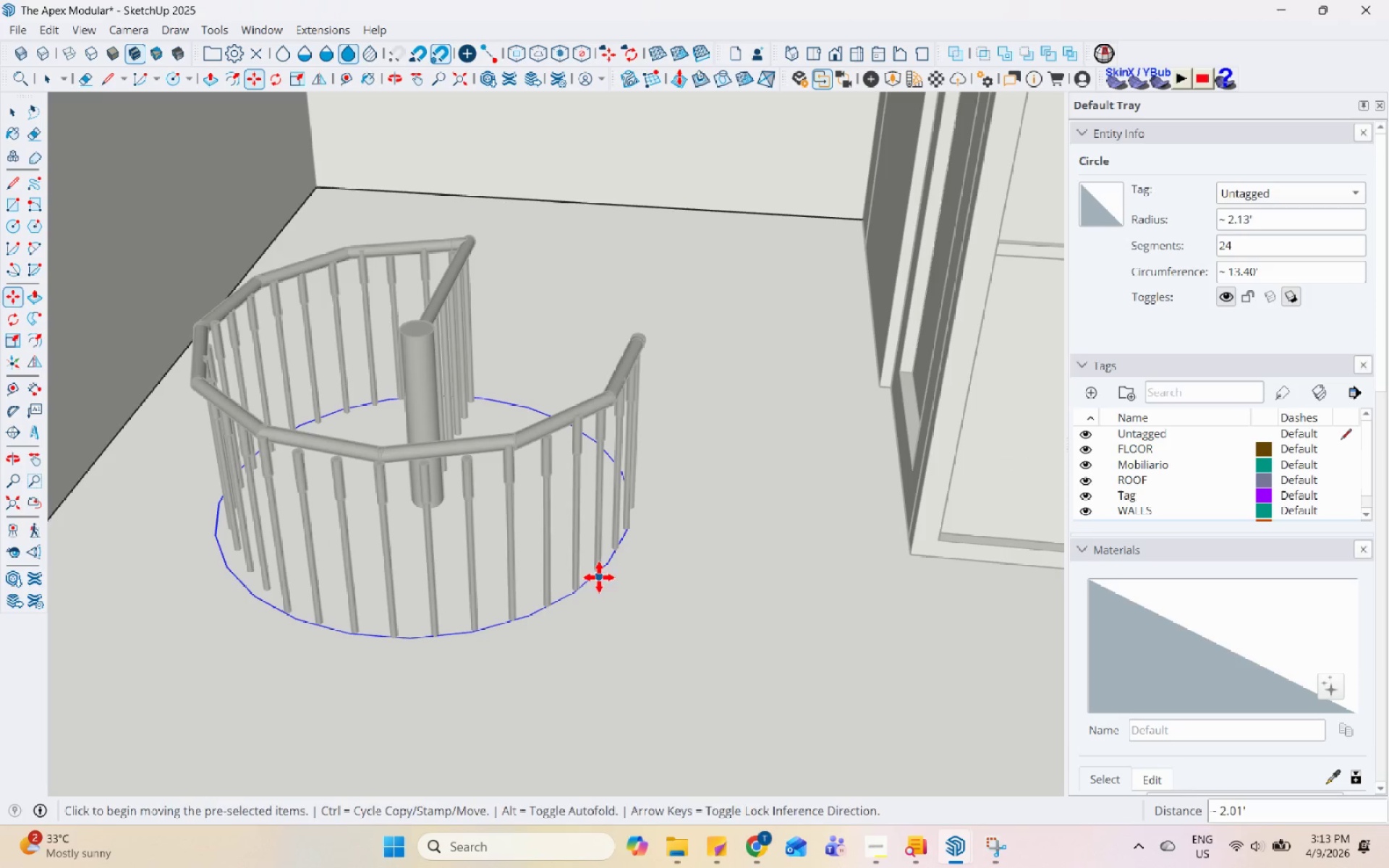 
key(Space)
 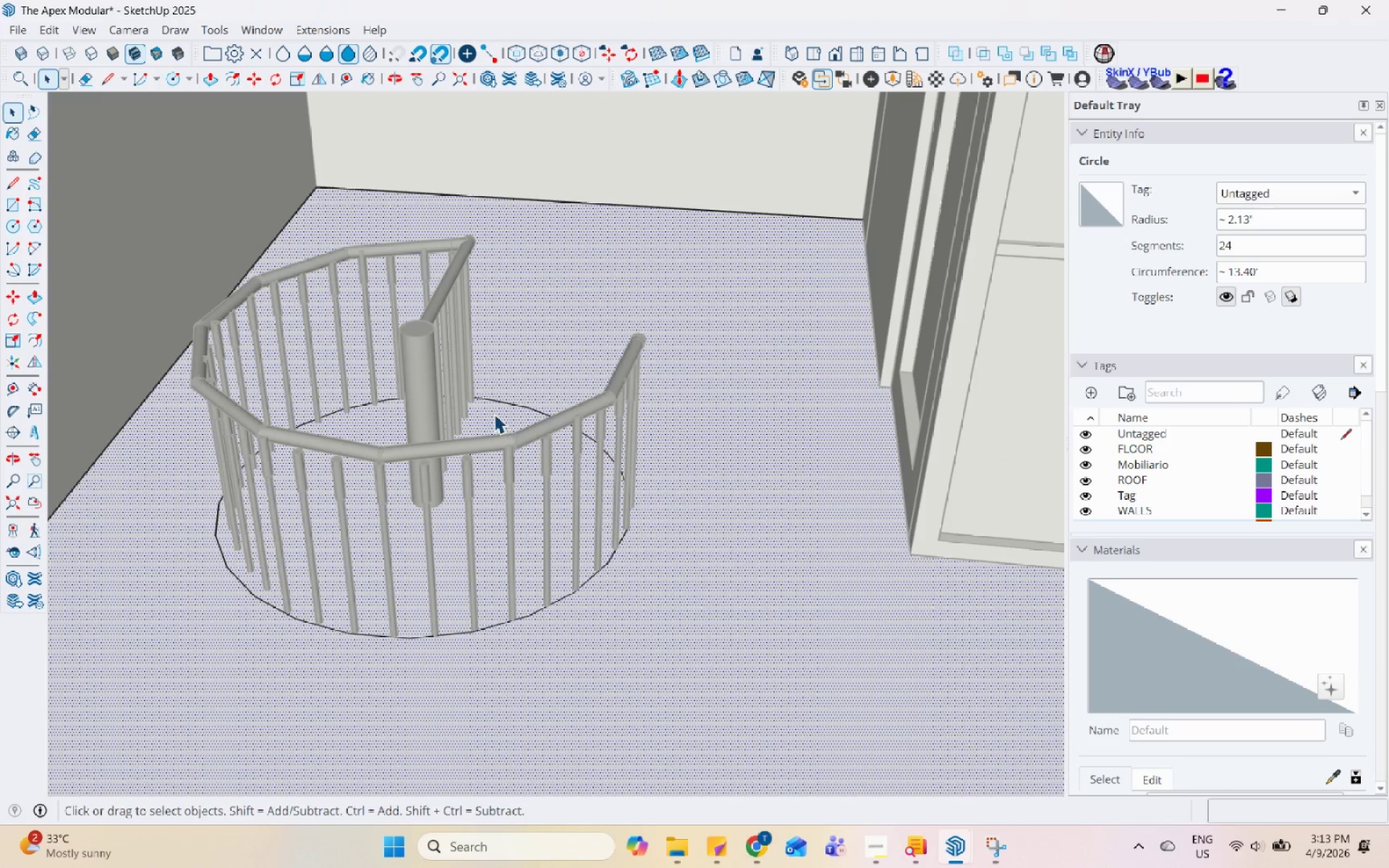 
double_click([494, 414])
 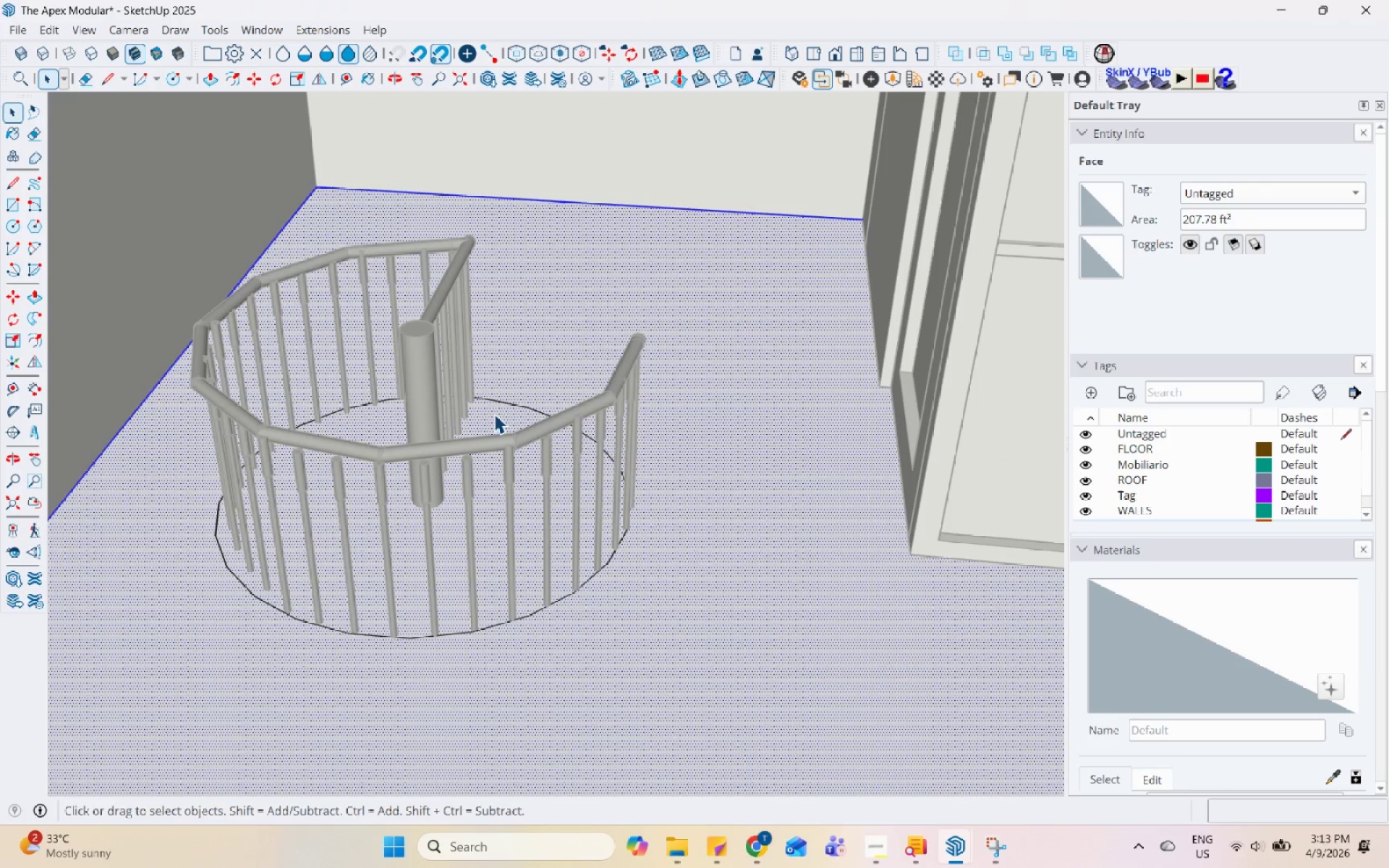 
triple_click([494, 407])
 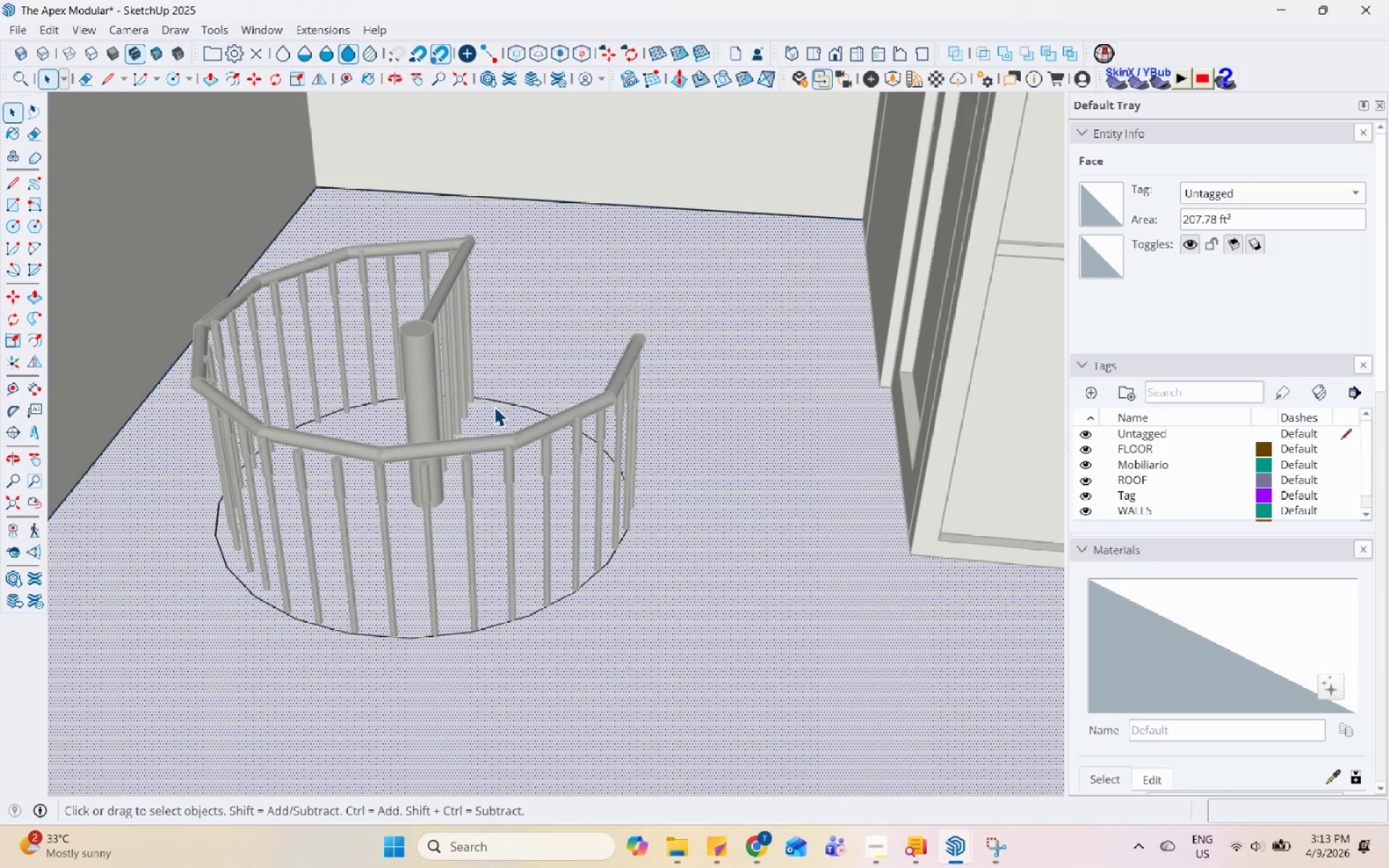 
double_click([493, 410])
 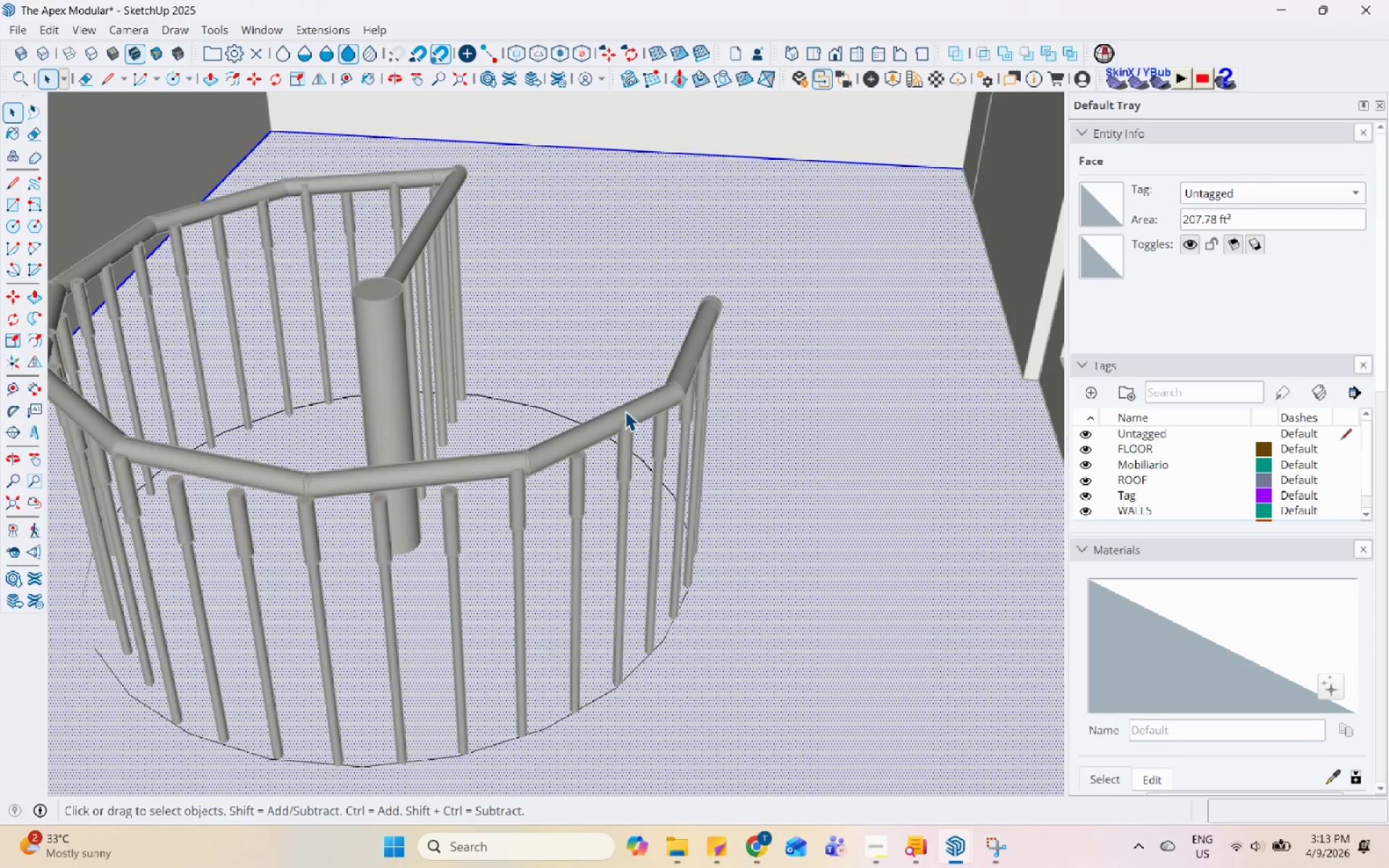 
scroll: coordinate [494, 407], scroll_direction: up, amount: 3.0
 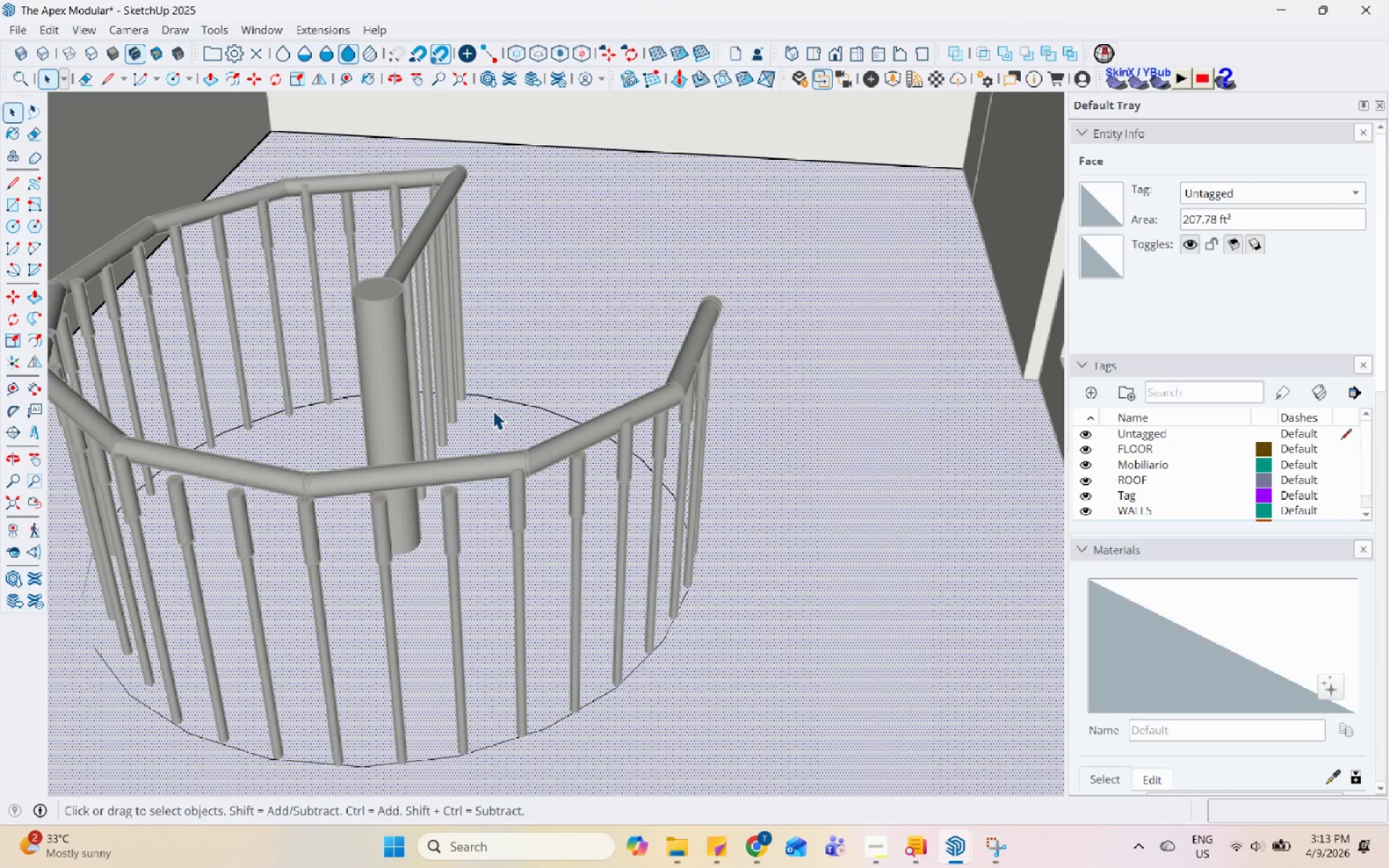 
scroll: coordinate [729, 423], scroll_direction: down, amount: 5.0
 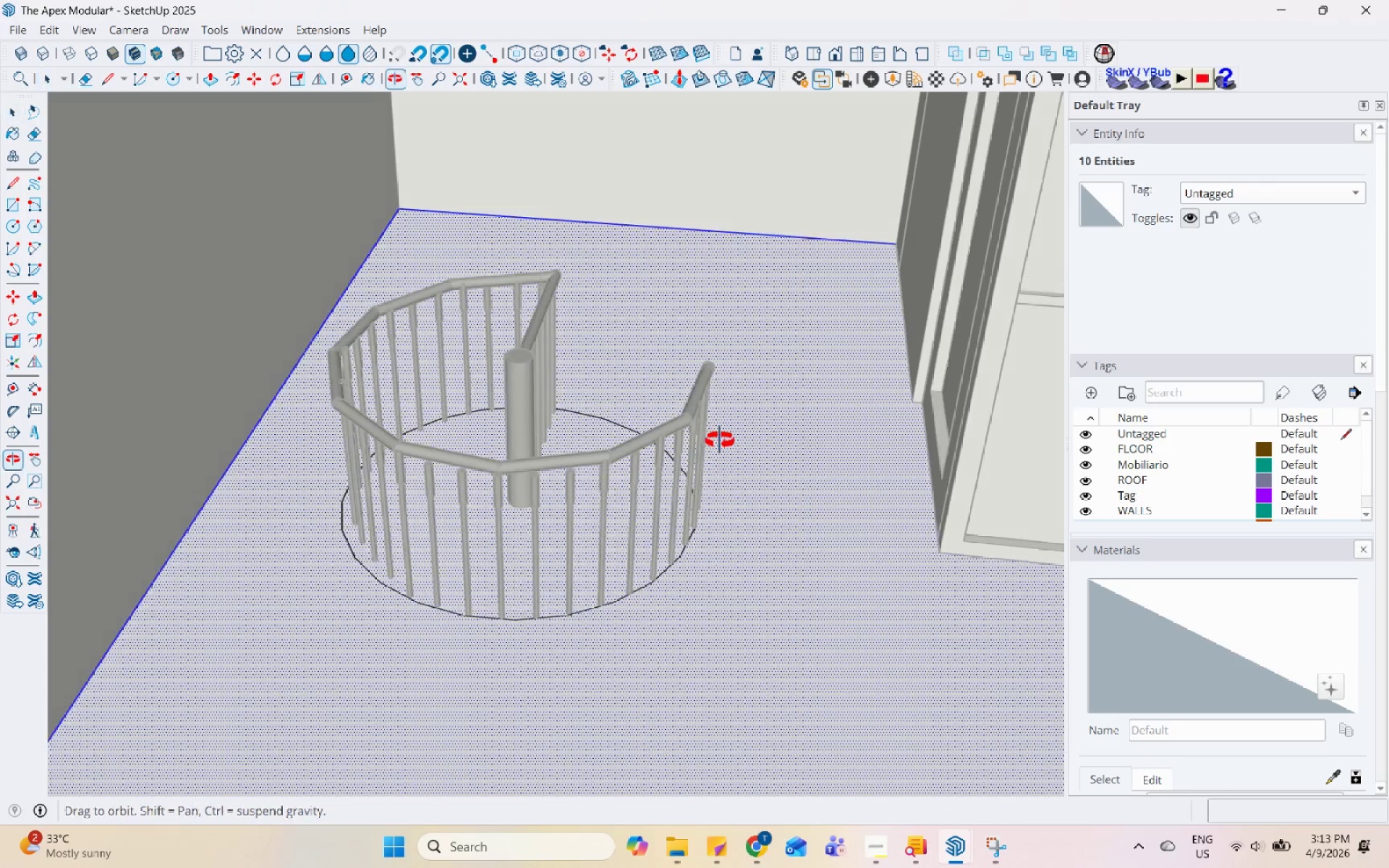 
key(Control+Z)
 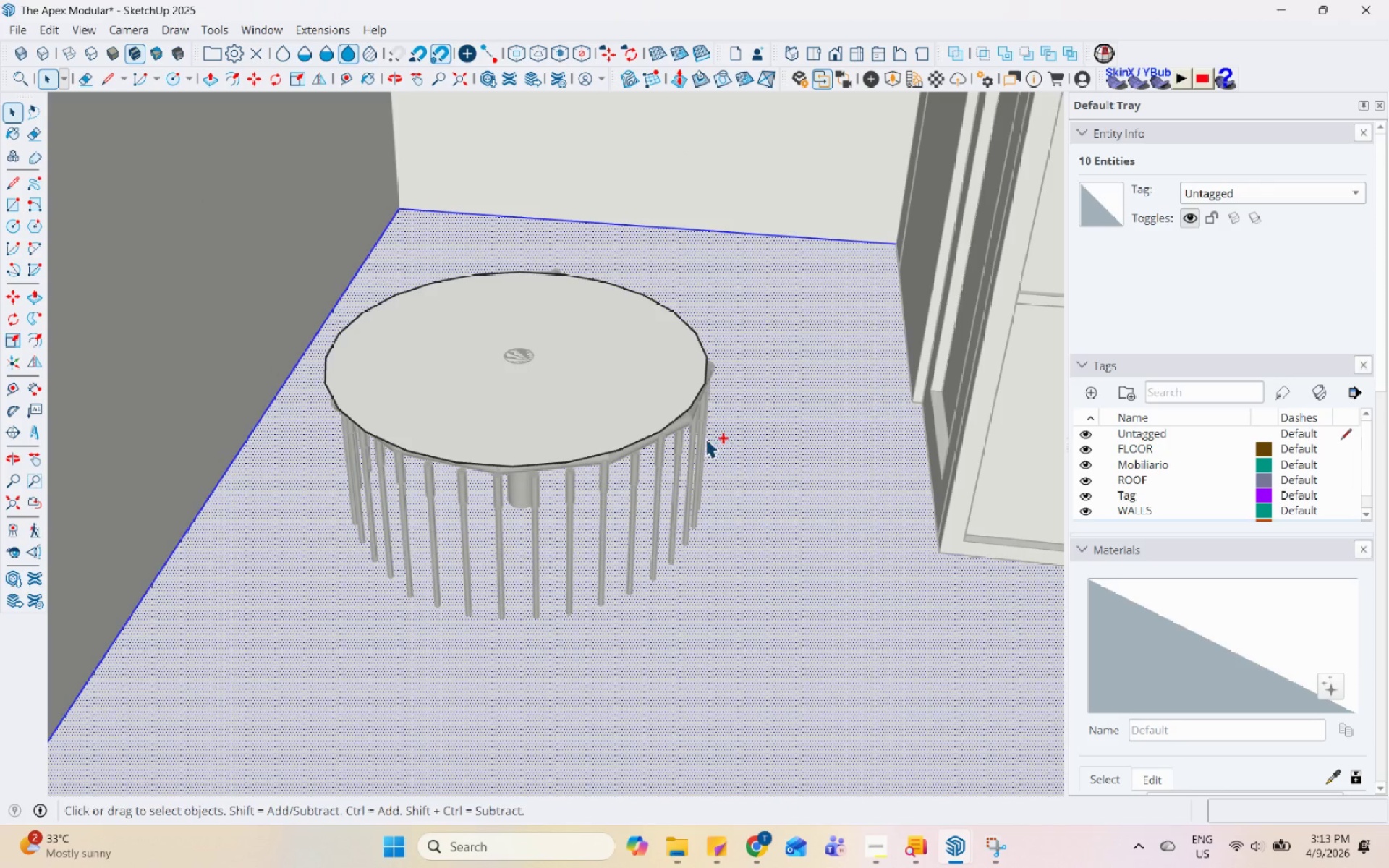 
key(Control+Z)
 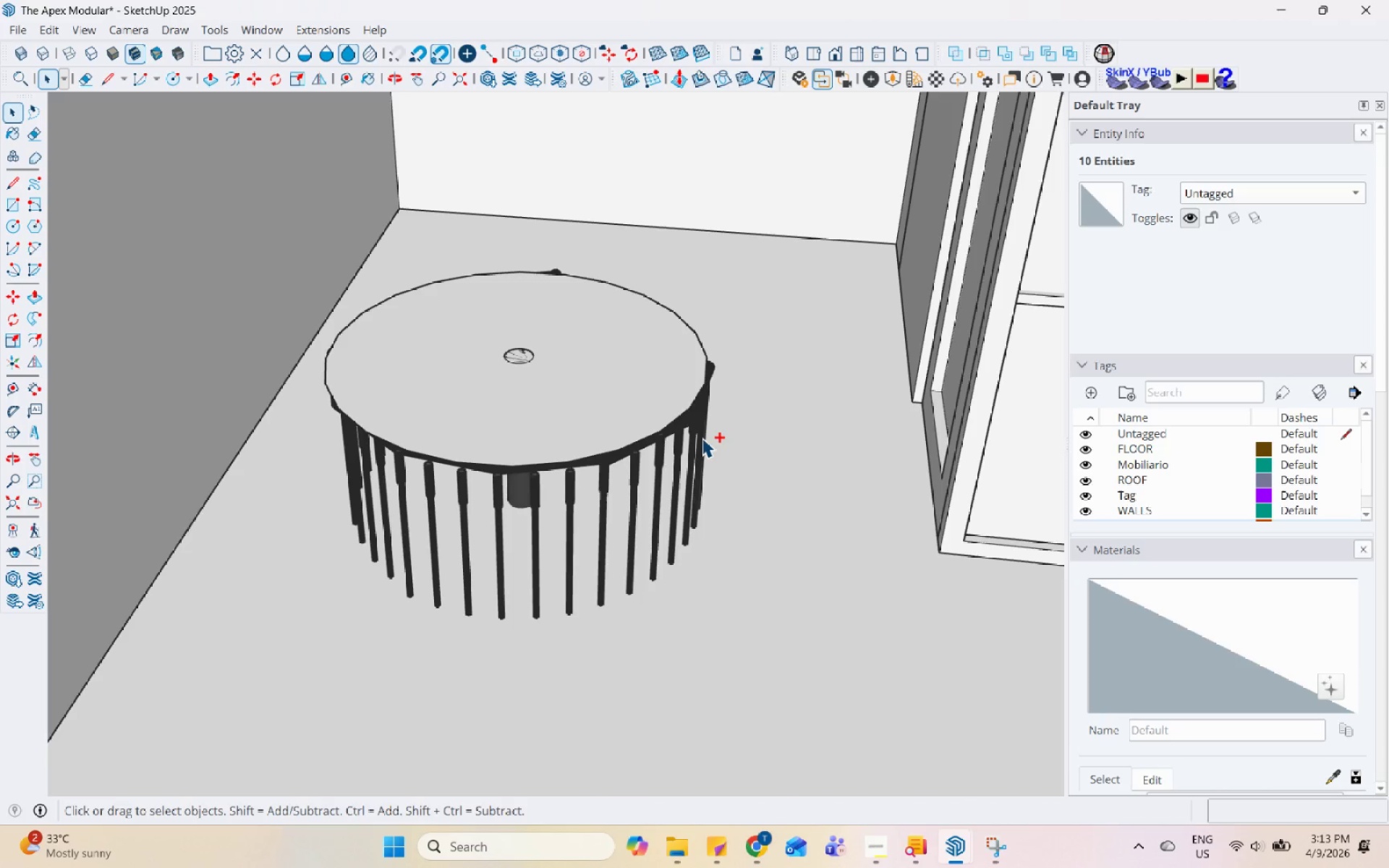 
key(Control+Z)
 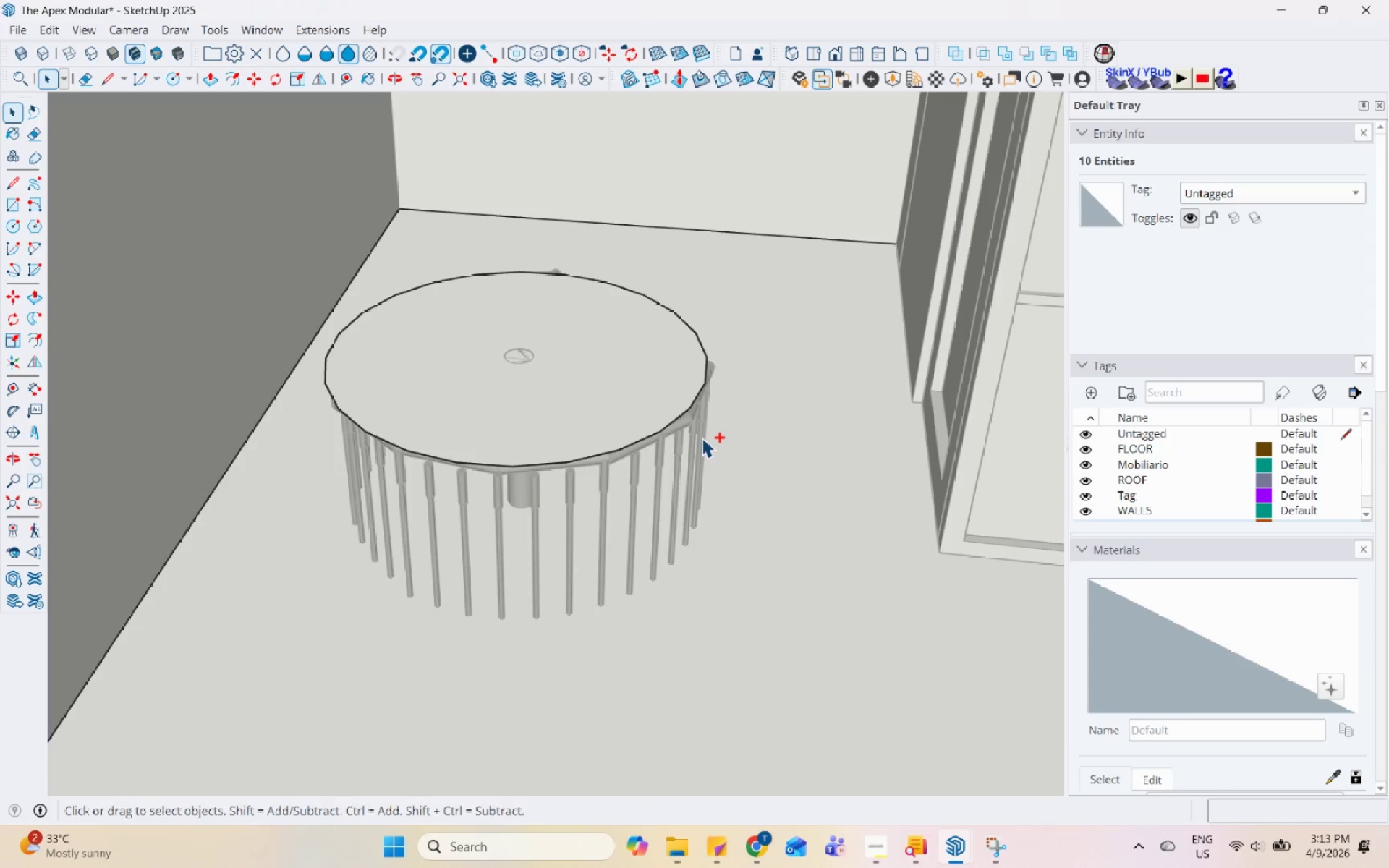 
key(Control+Z)
 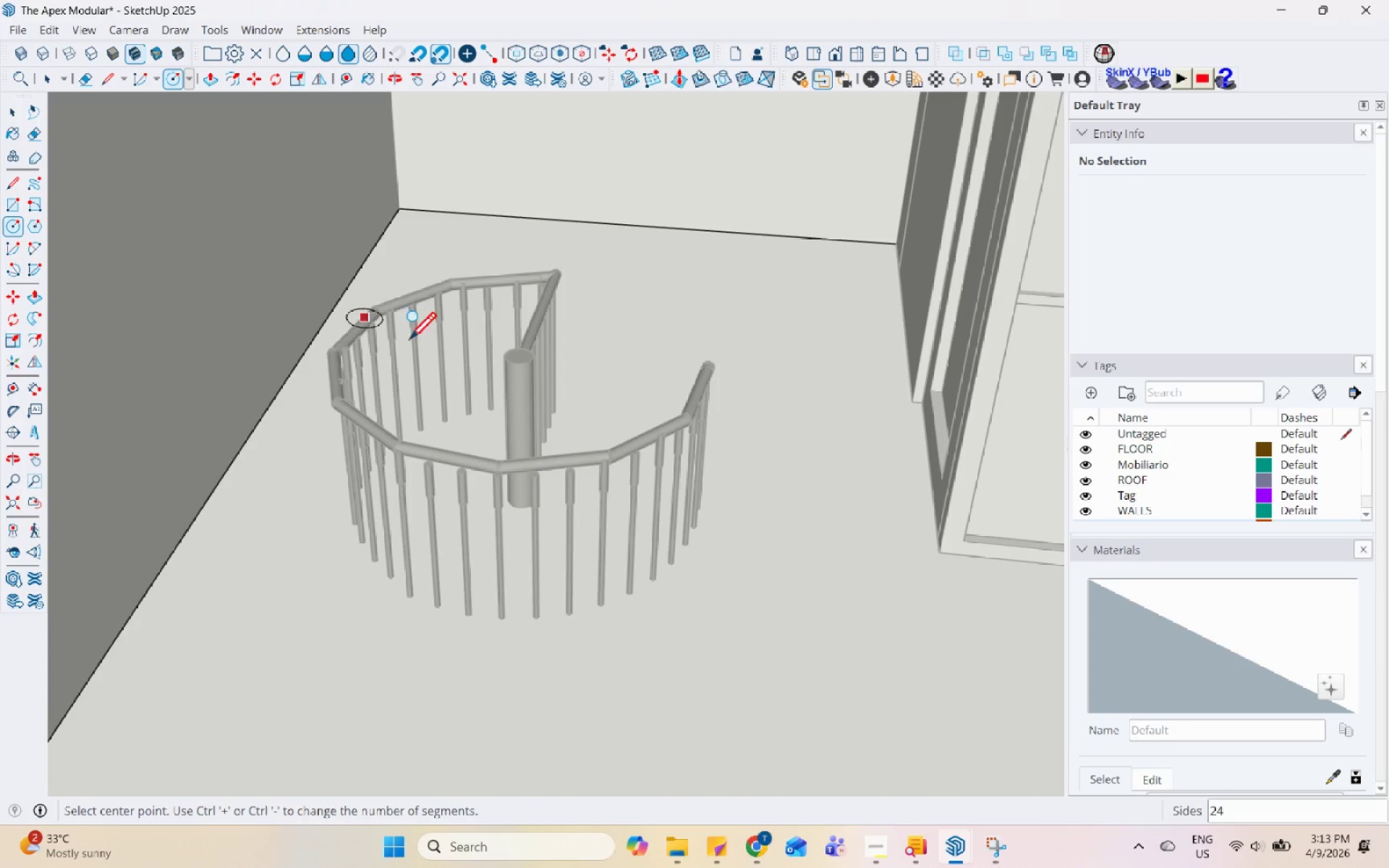 
scroll: coordinate [553, 314], scroll_direction: down, amount: 22.0
 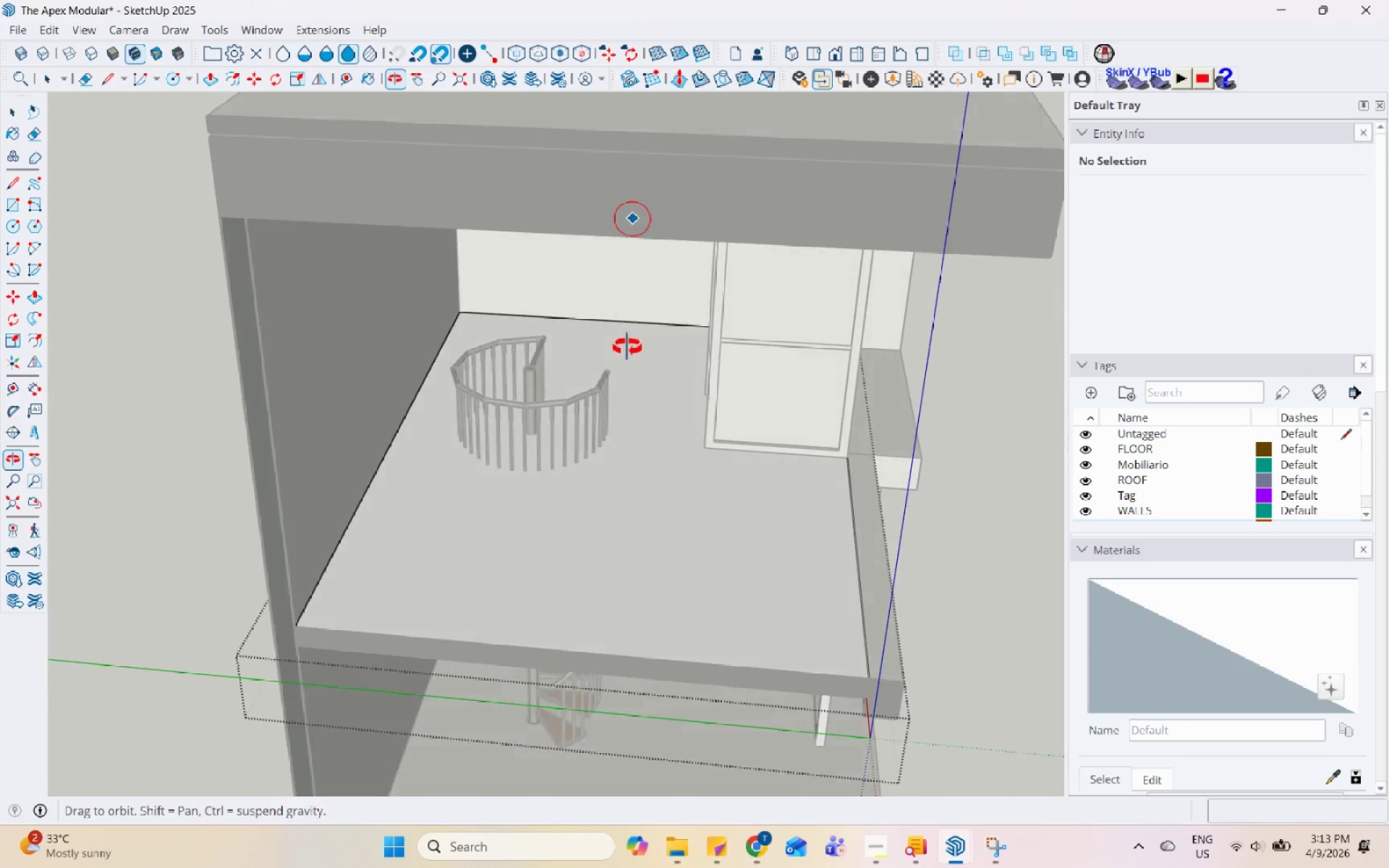 
scroll: coordinate [541, 409], scroll_direction: up, amount: 8.0
 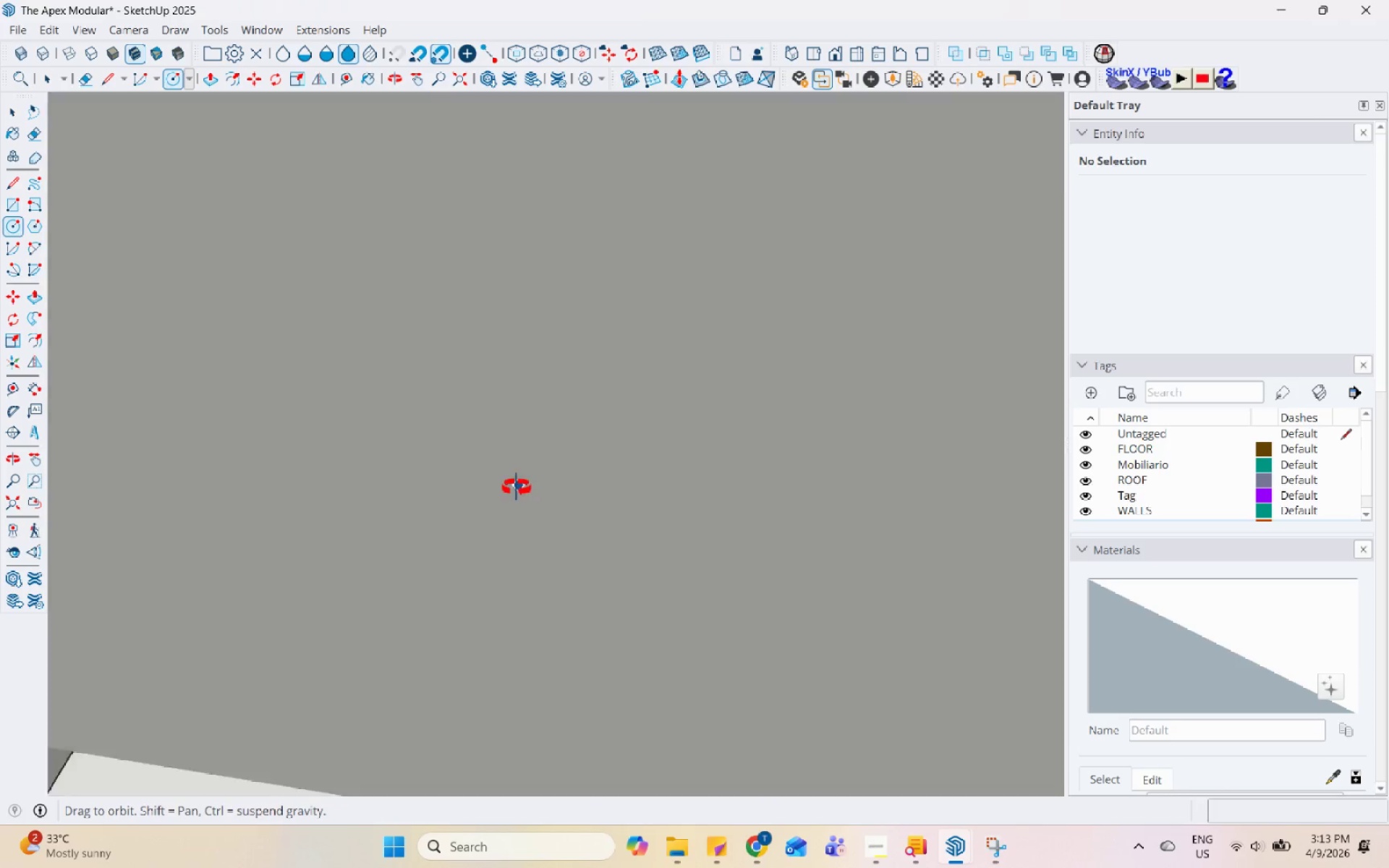 
scroll: coordinate [610, 316], scroll_direction: down, amount: 16.0
 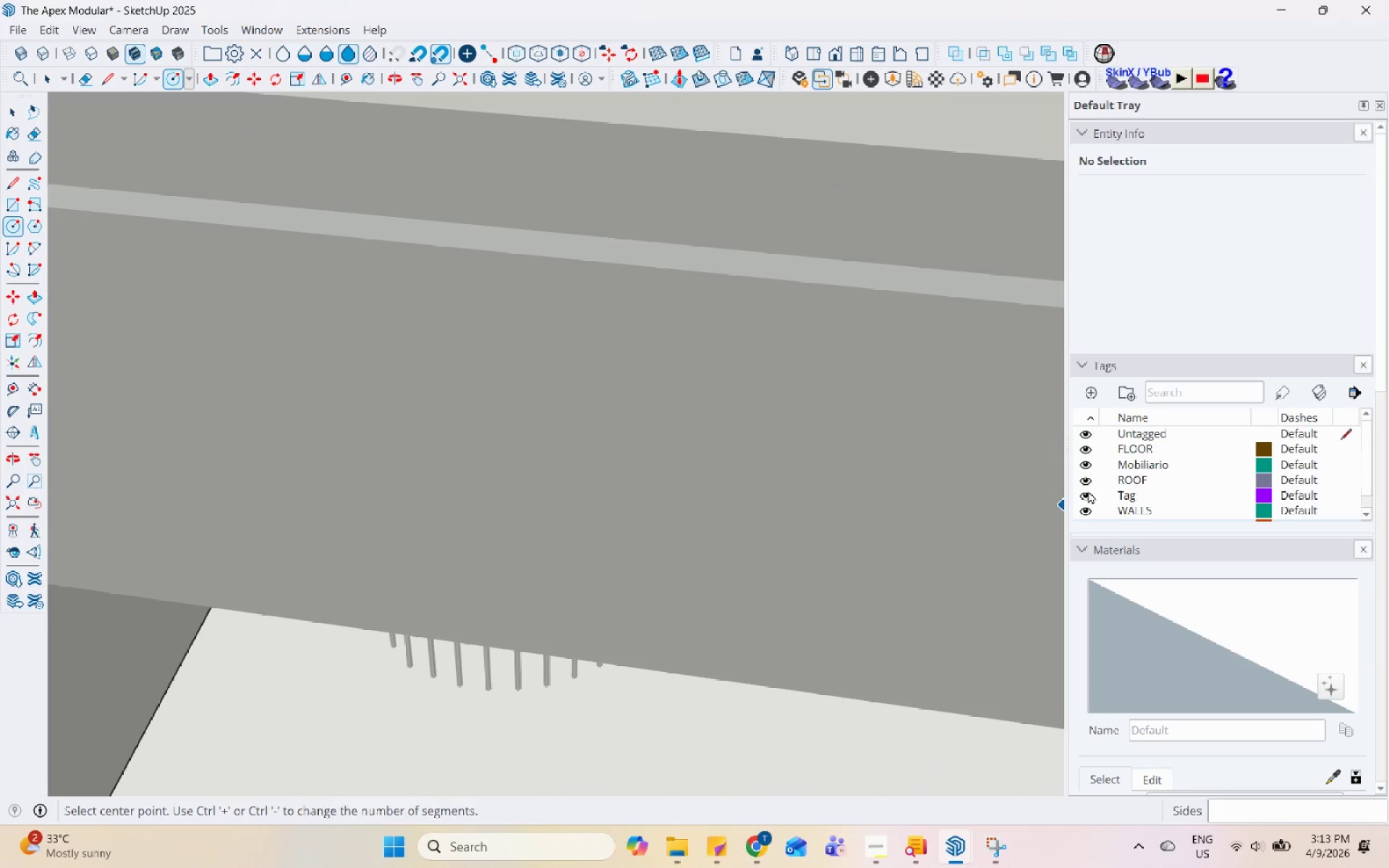 
left_click([1087, 483])
 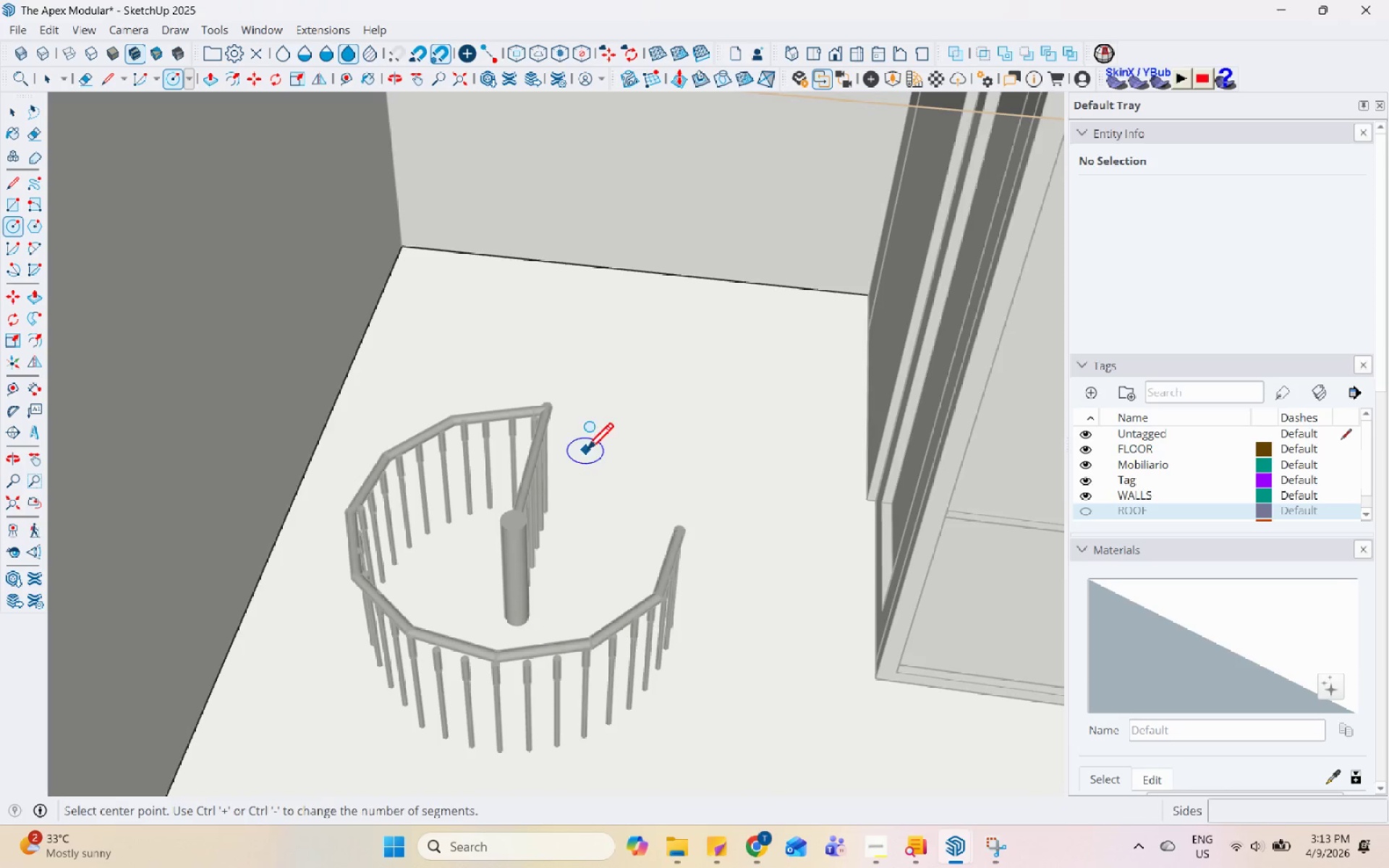 
scroll: coordinate [528, 624], scroll_direction: up, amount: 9.0
 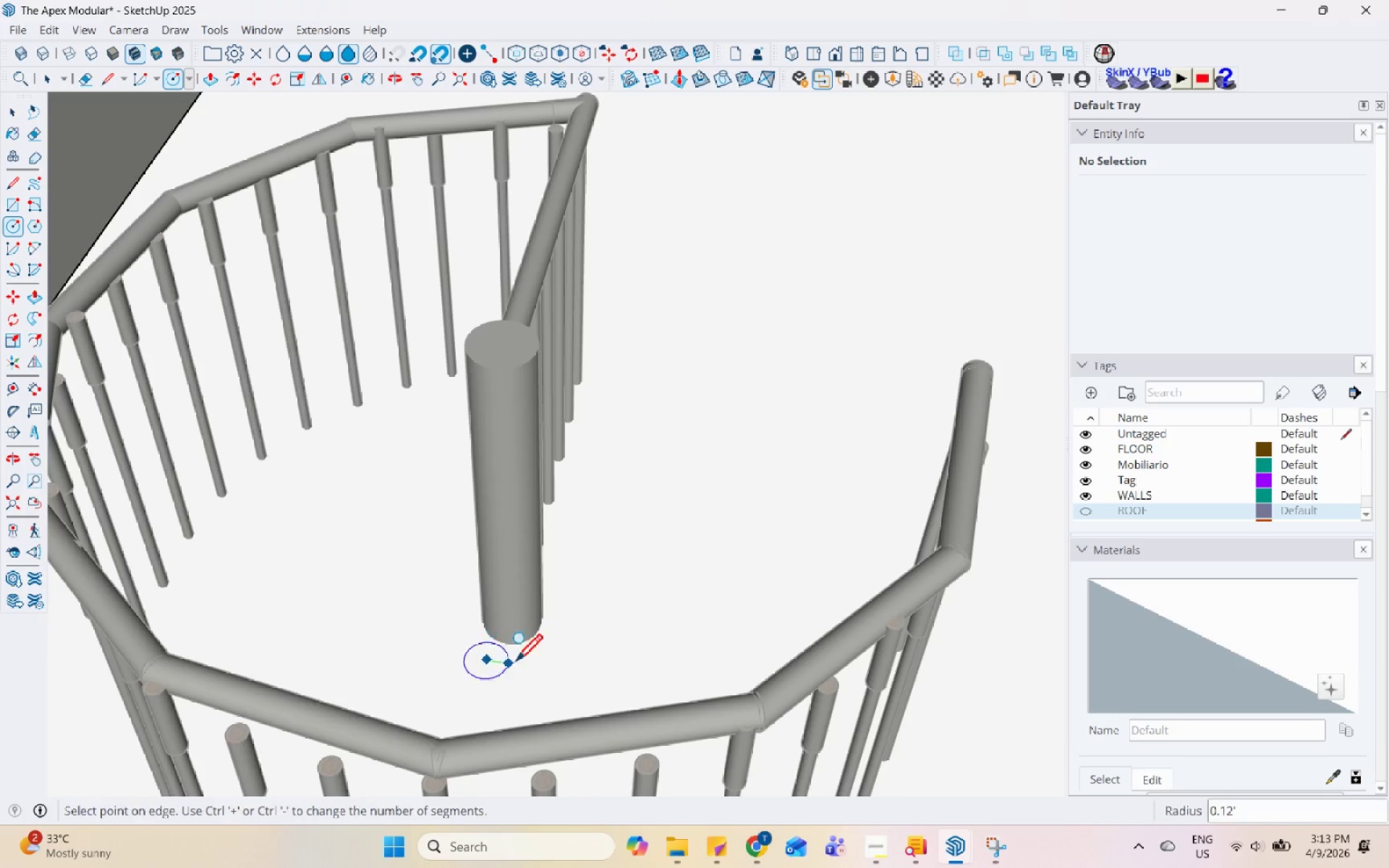 
scroll: coordinate [660, 589], scroll_direction: down, amount: 10.0
 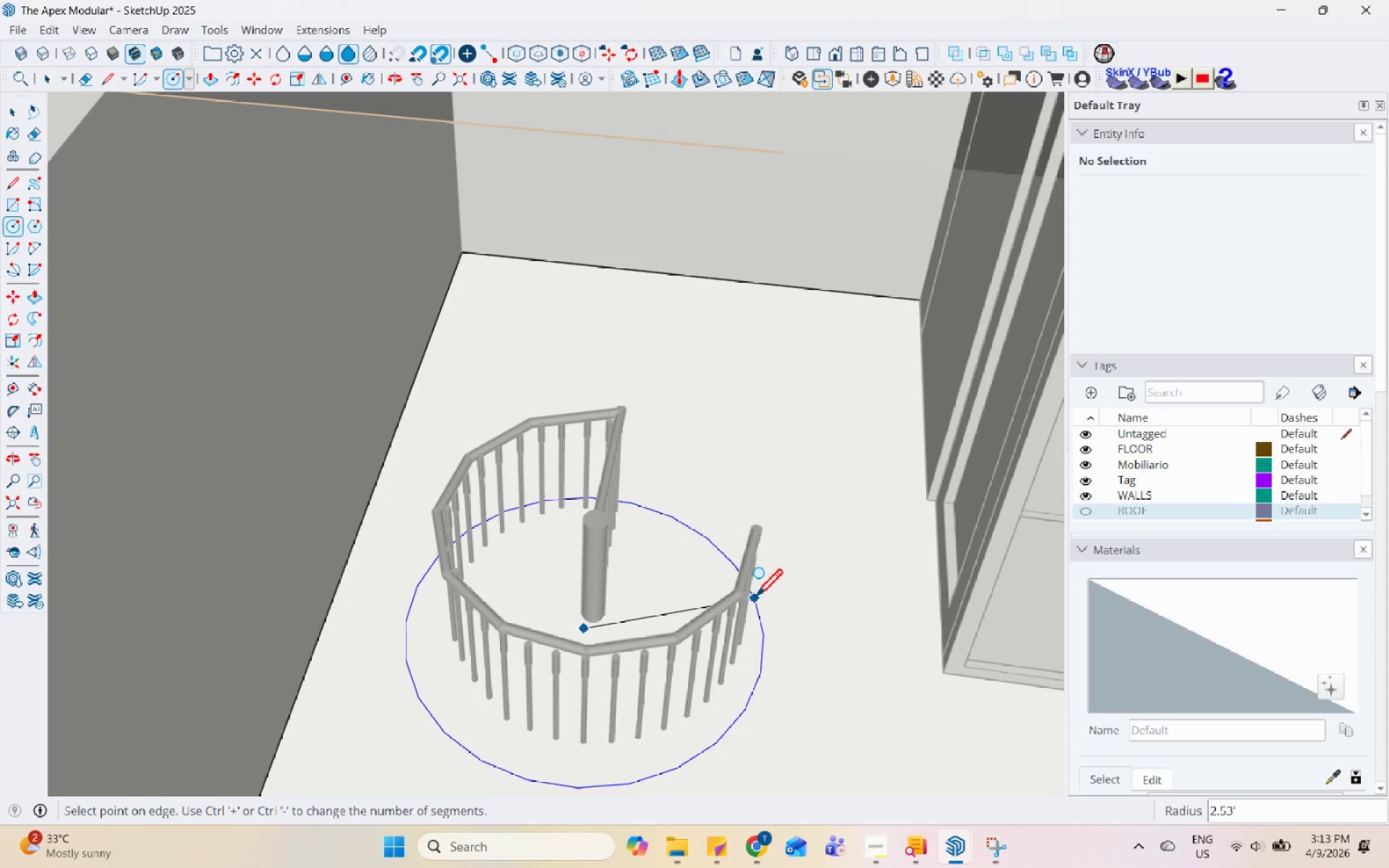 
scroll: coordinate [742, 651], scroll_direction: up, amount: 6.0
 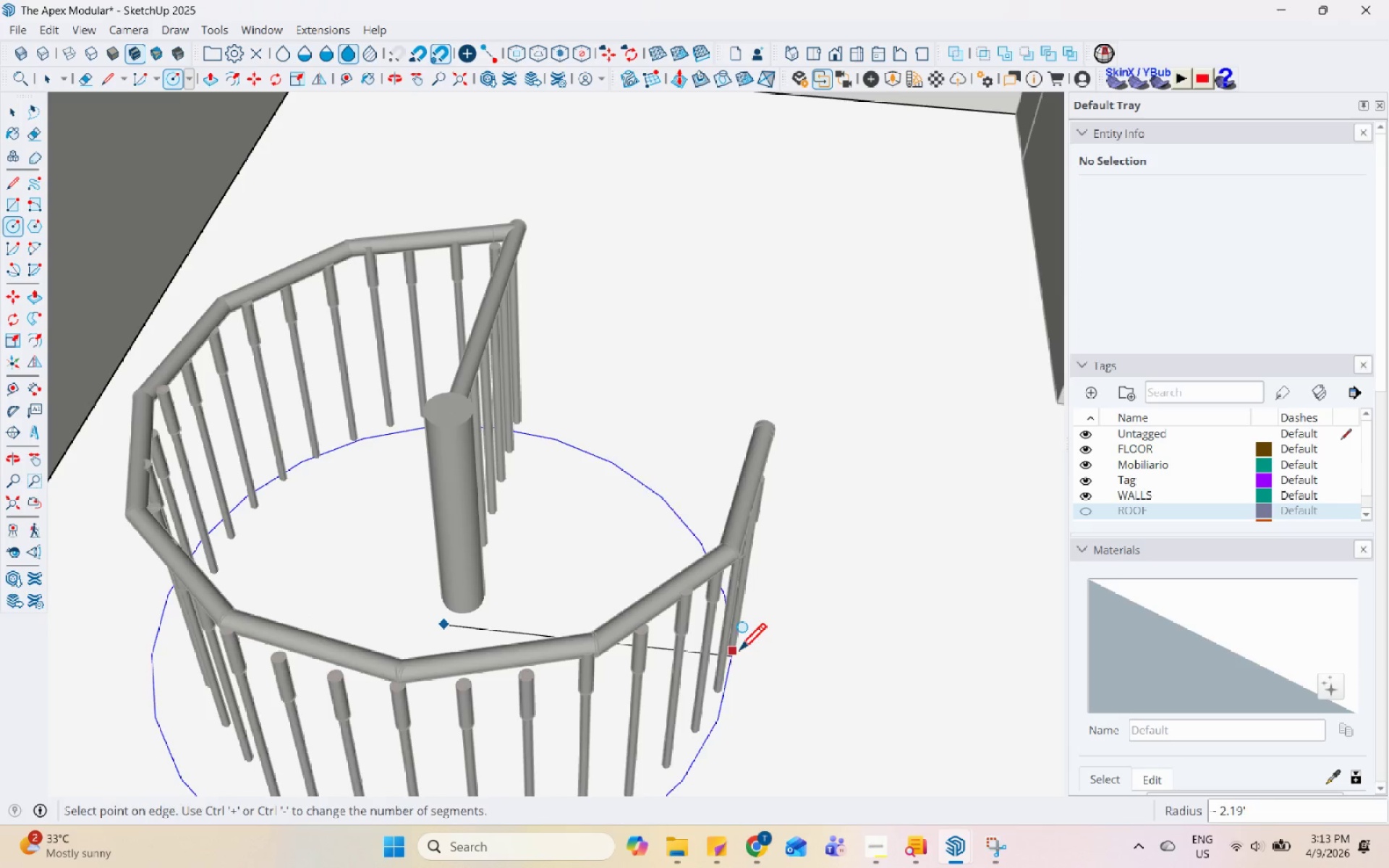 
left_click([742, 652])
 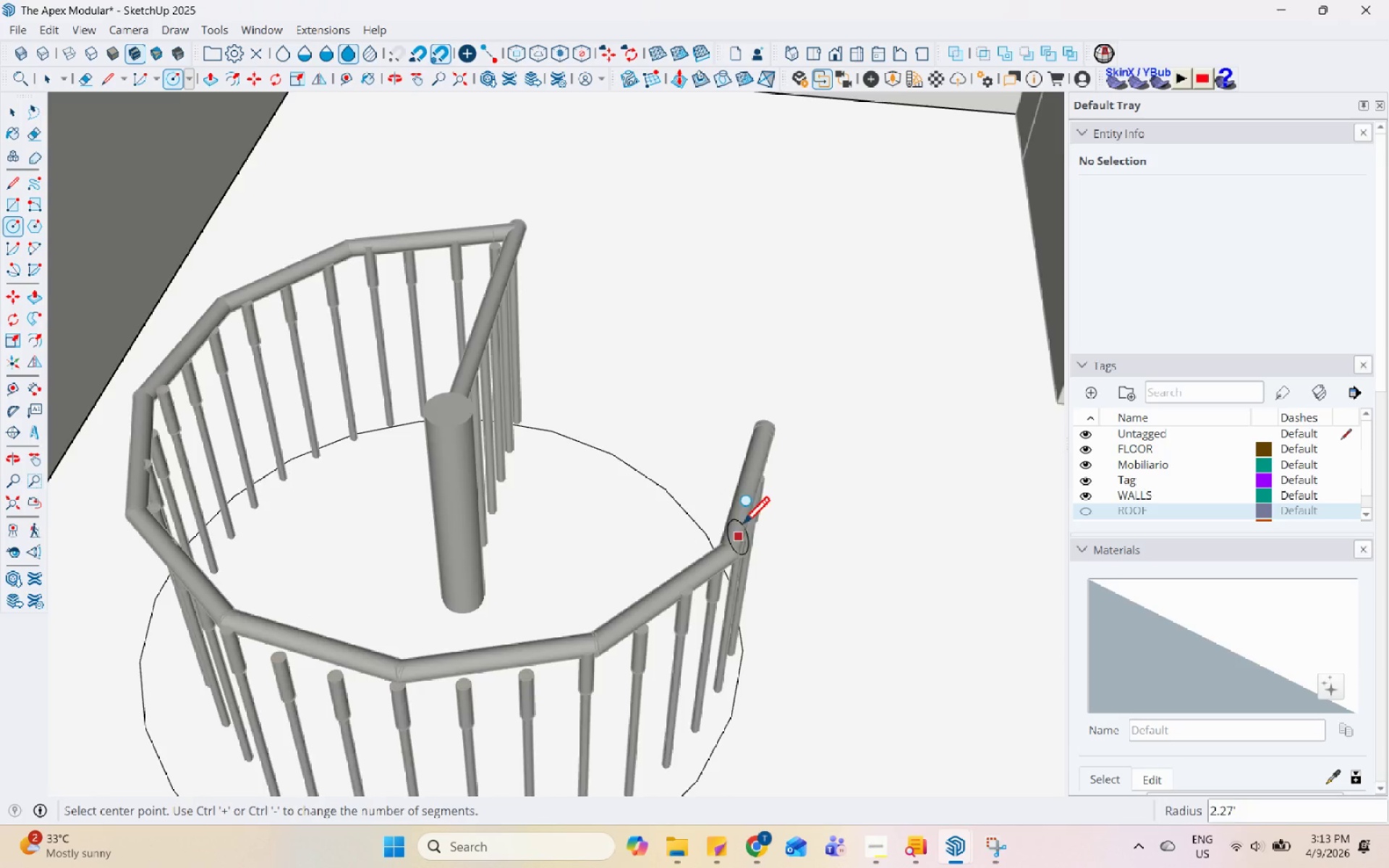 
scroll: coordinate [741, 493], scroll_direction: down, amount: 6.0
 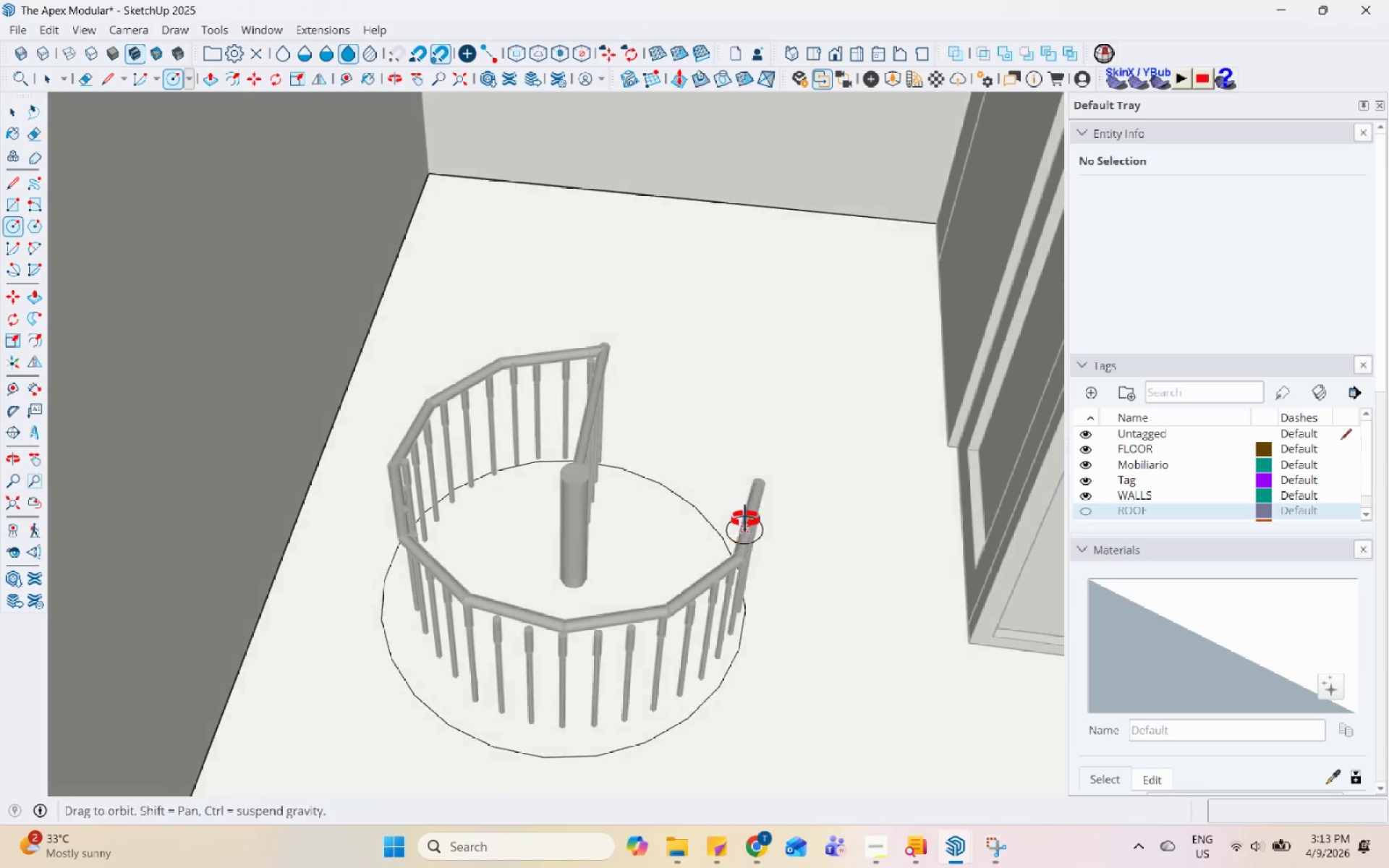 
key(Space)
 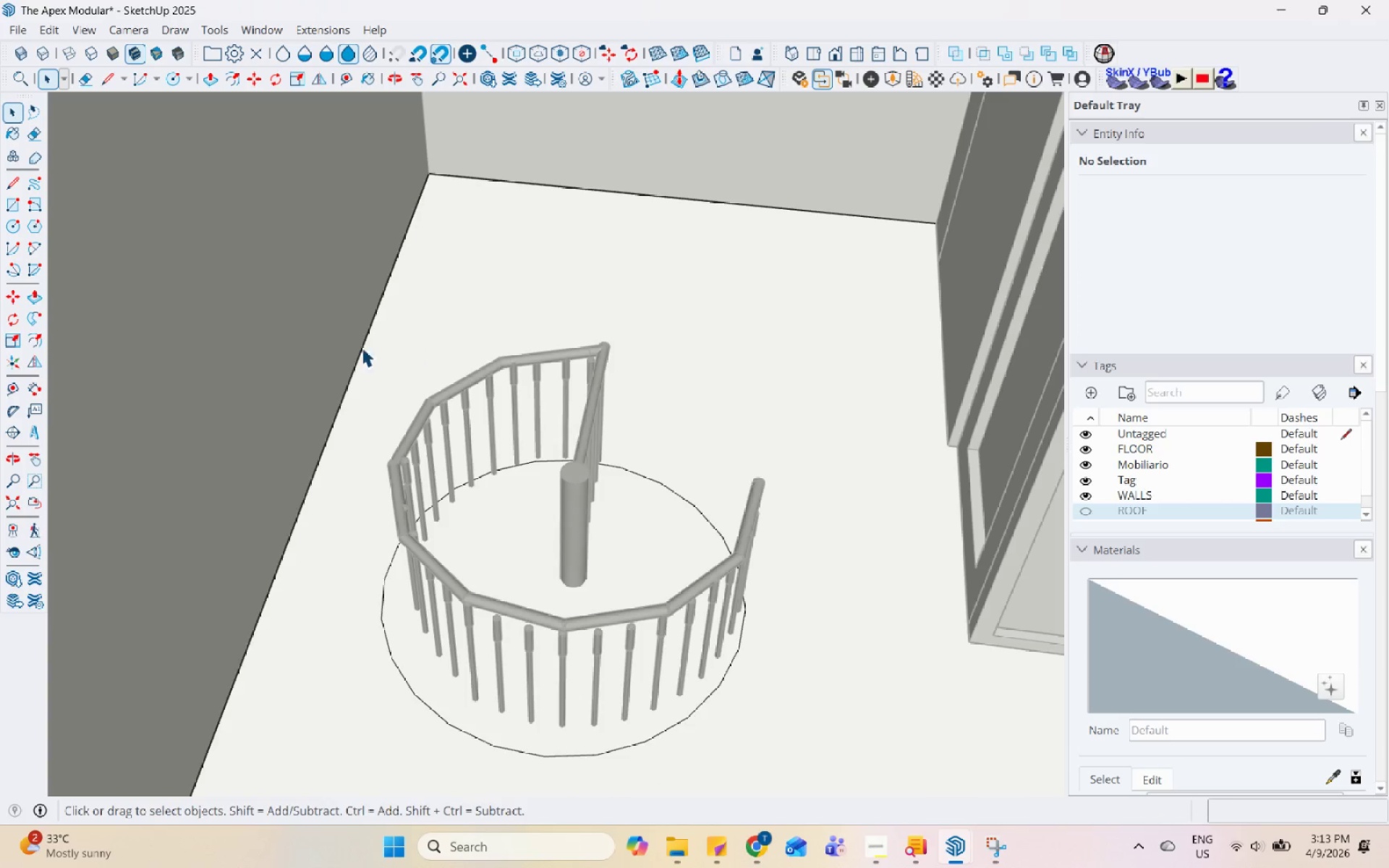 
left_click_drag(start_coordinate=[346, 357], to_coordinate=[847, 783])
 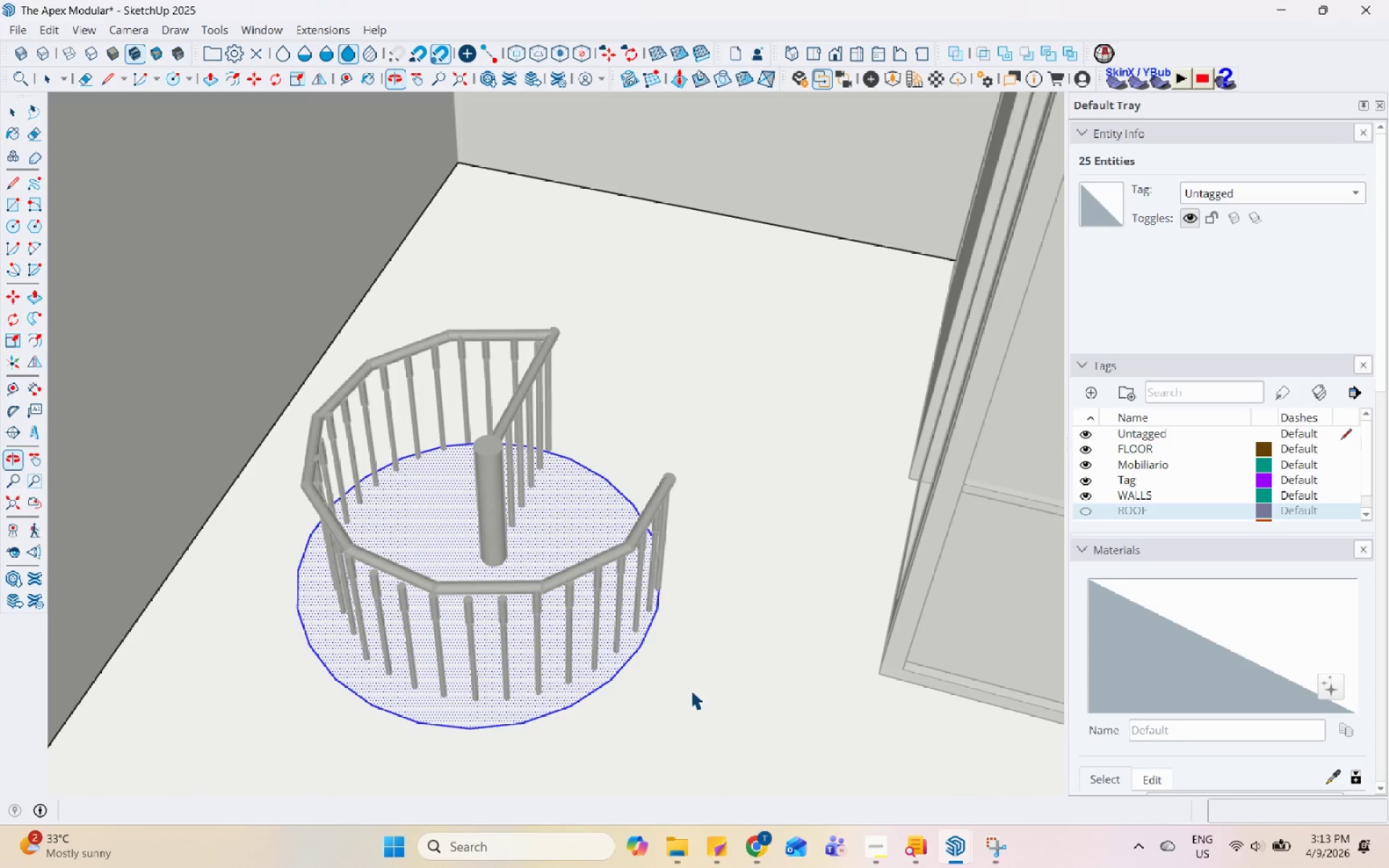 
key(M)
 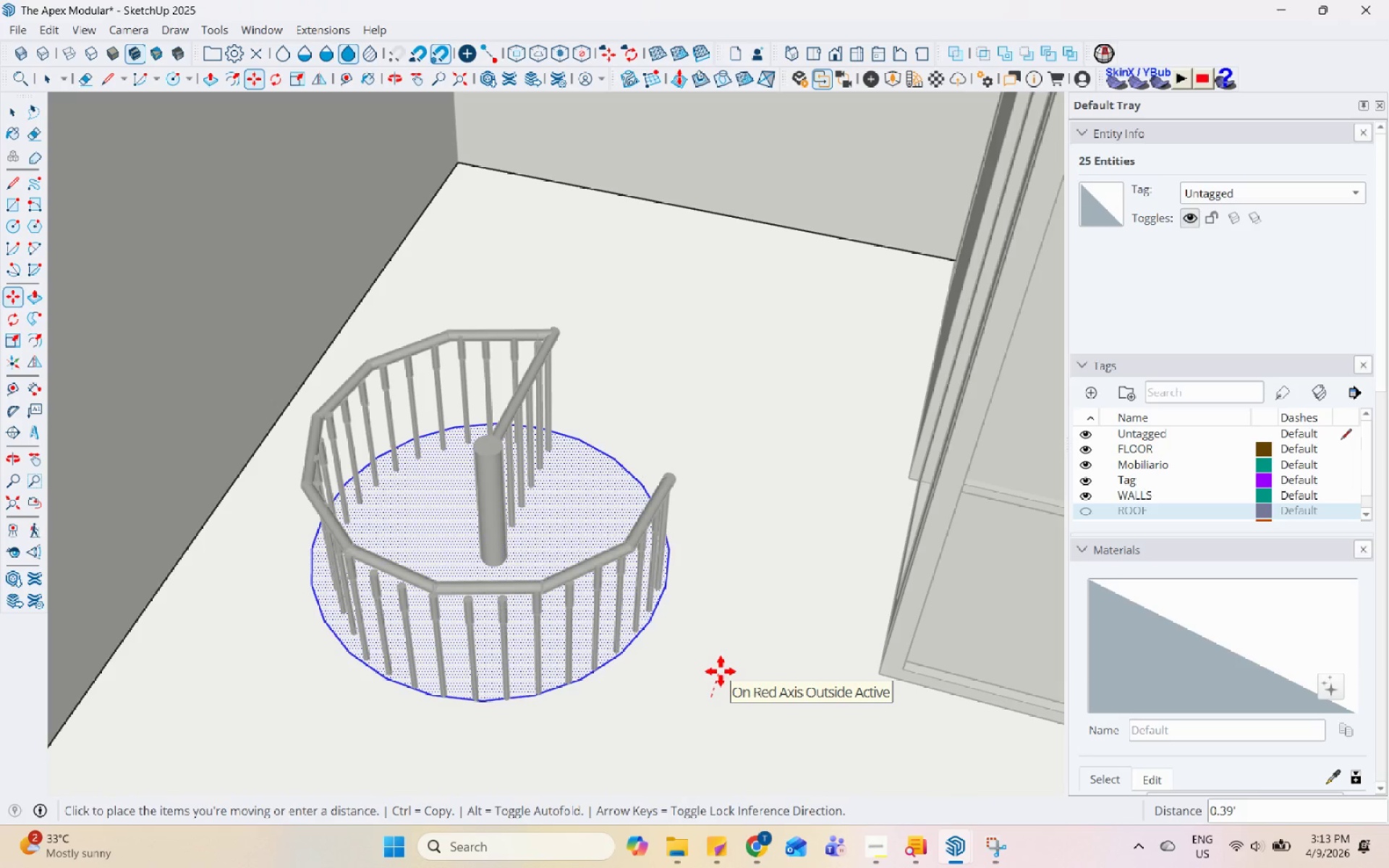 
left_click([721, 671])
 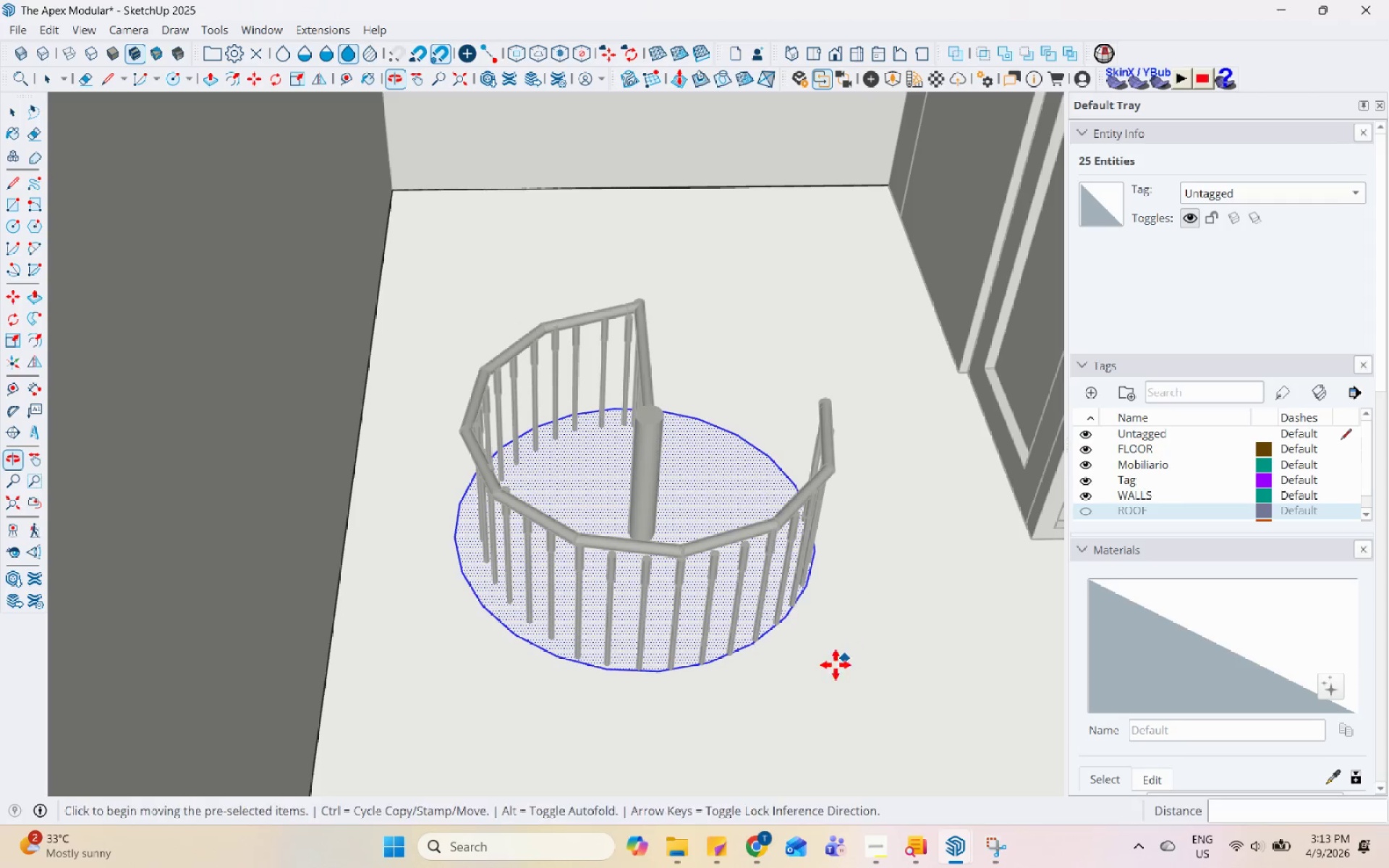 
left_click([645, 712])
 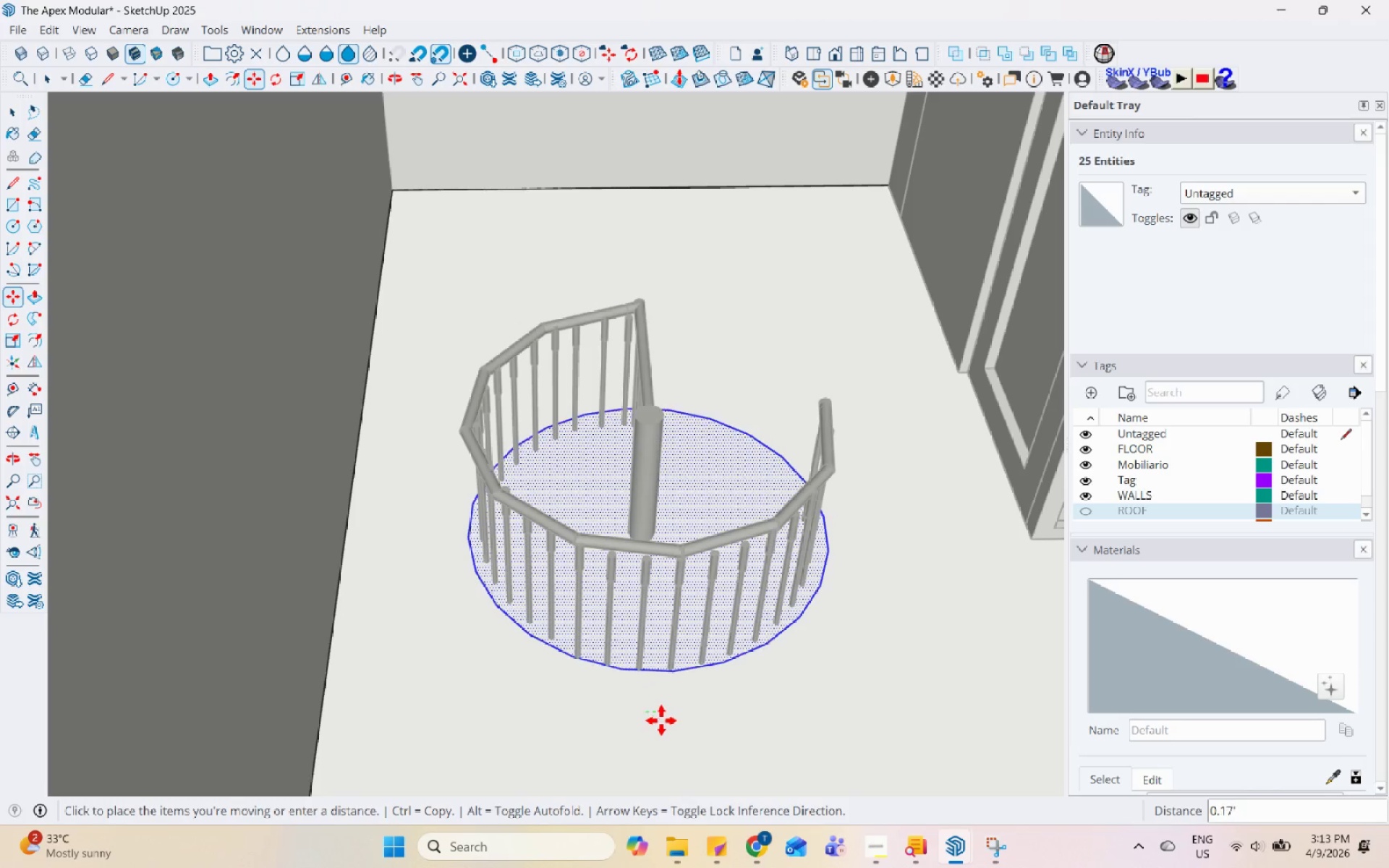 
left_click([659, 723])
 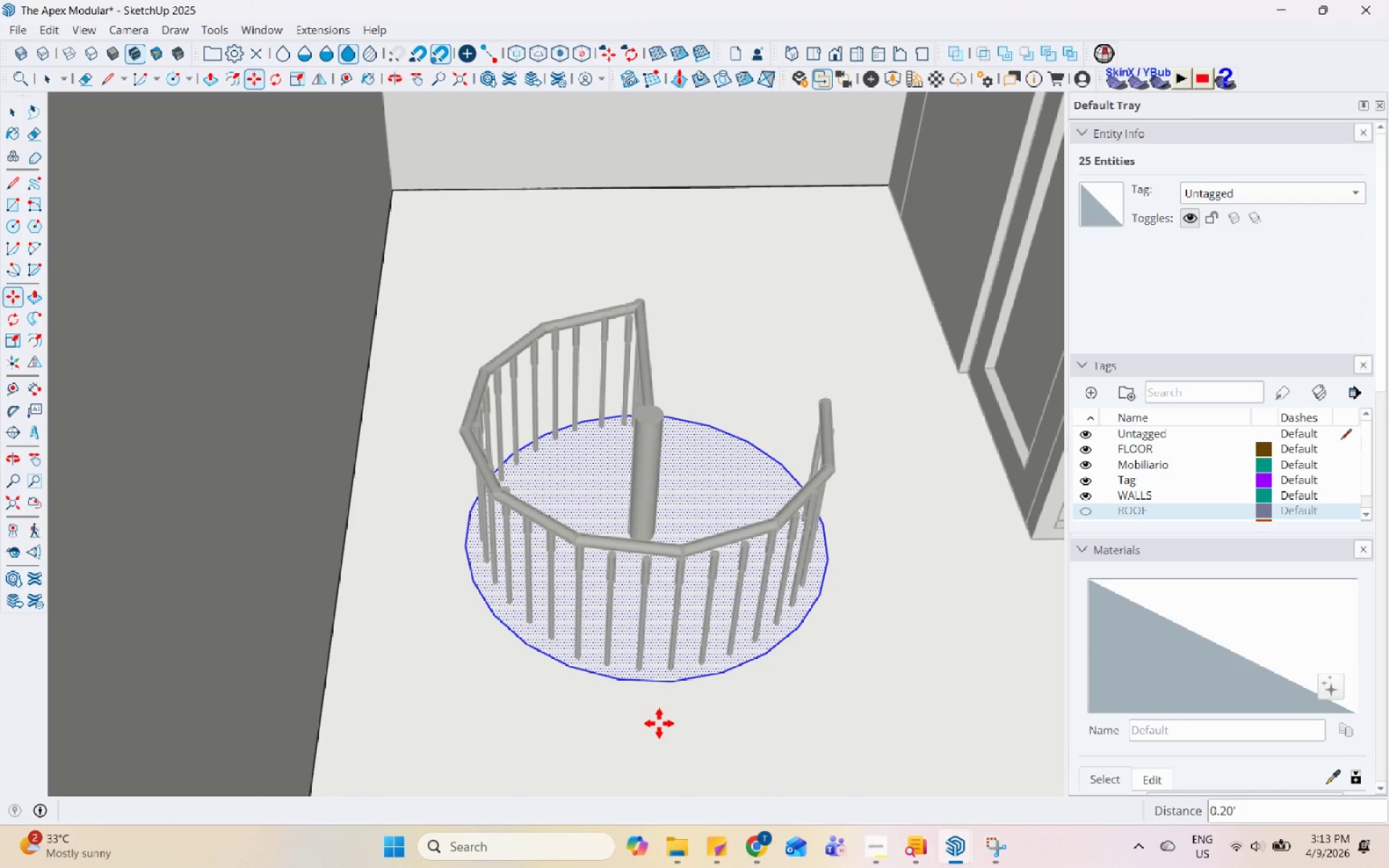 
key(Space)
 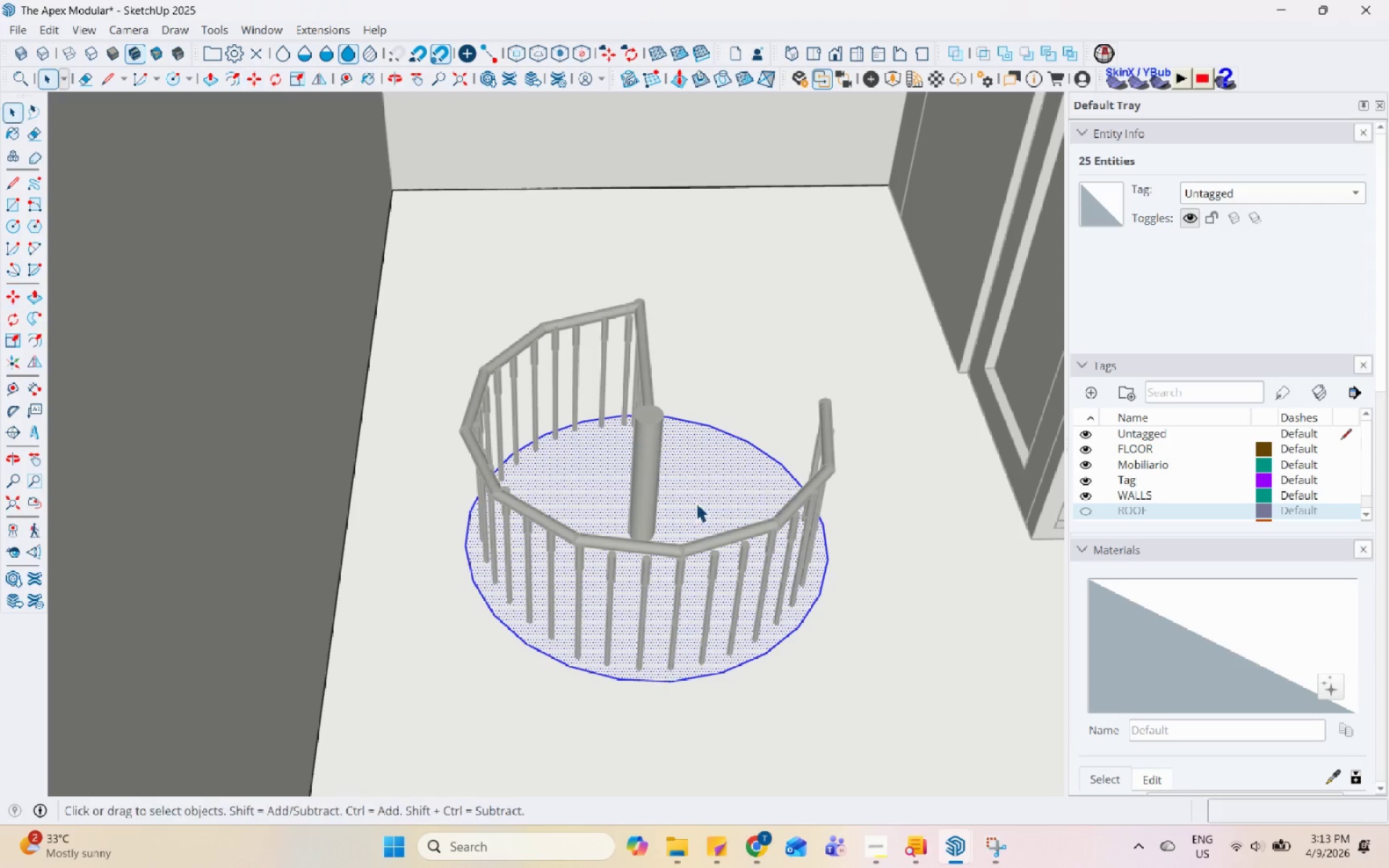 
left_click([698, 487])
 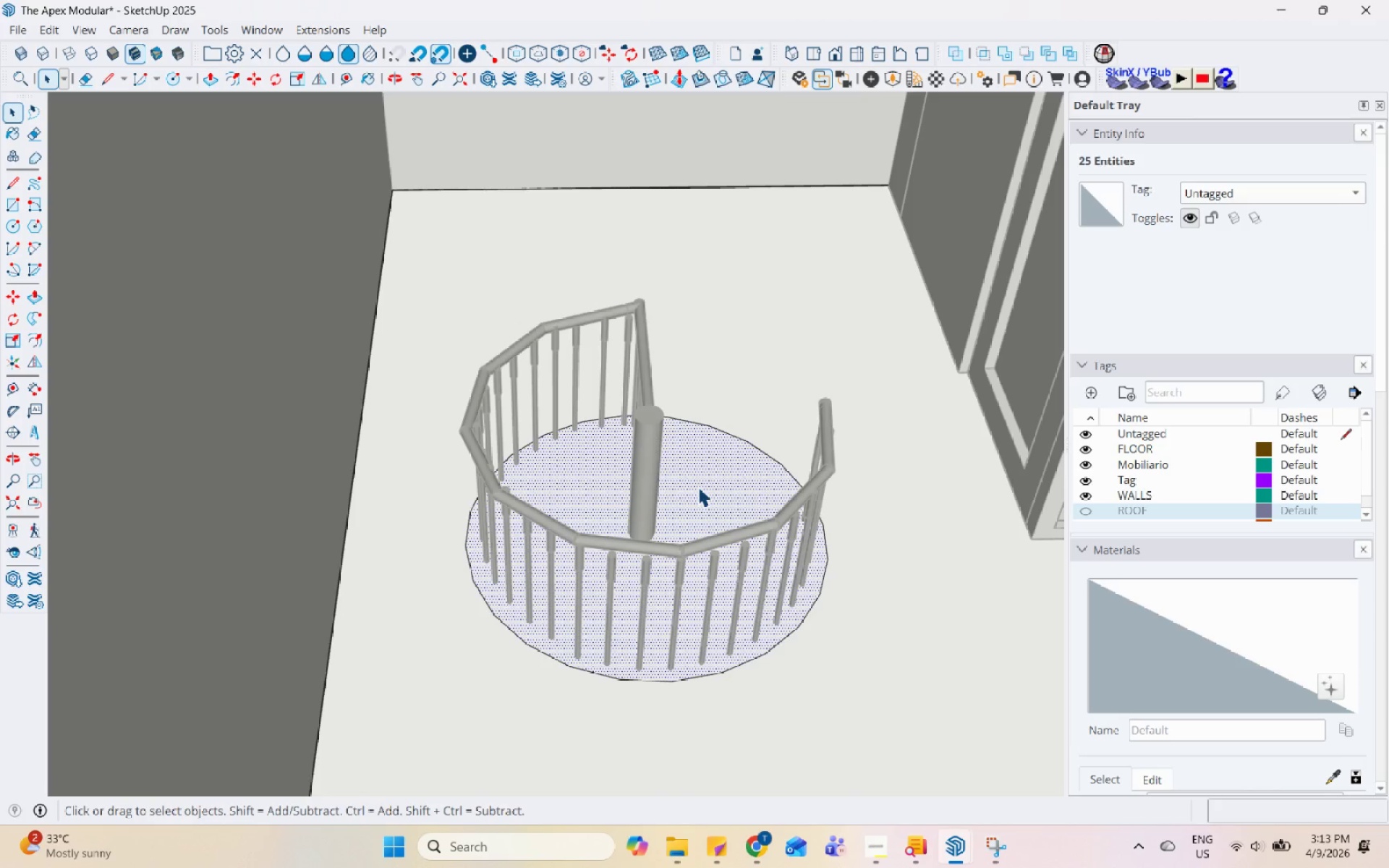 
key(P)
 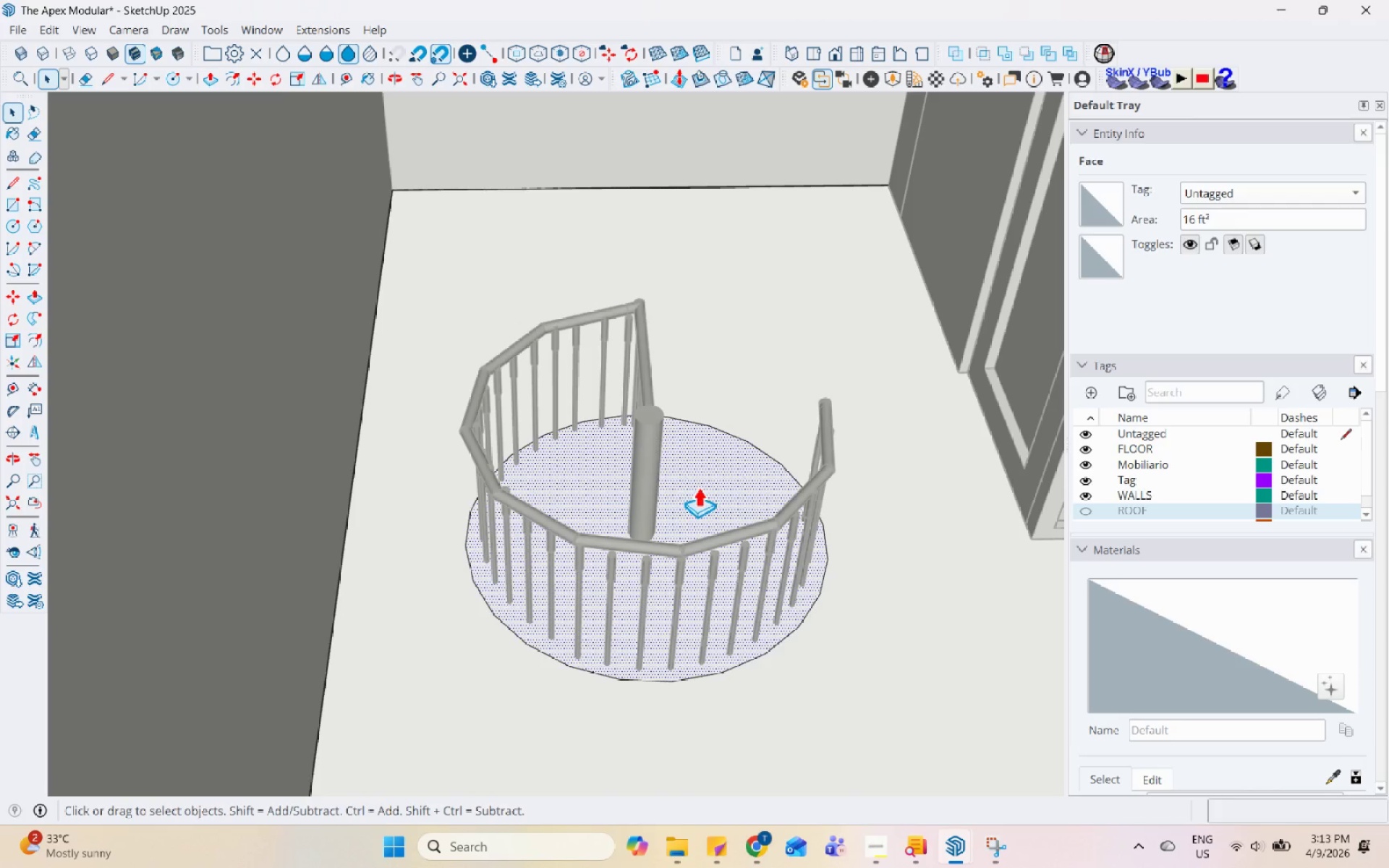 
left_click([698, 487])
 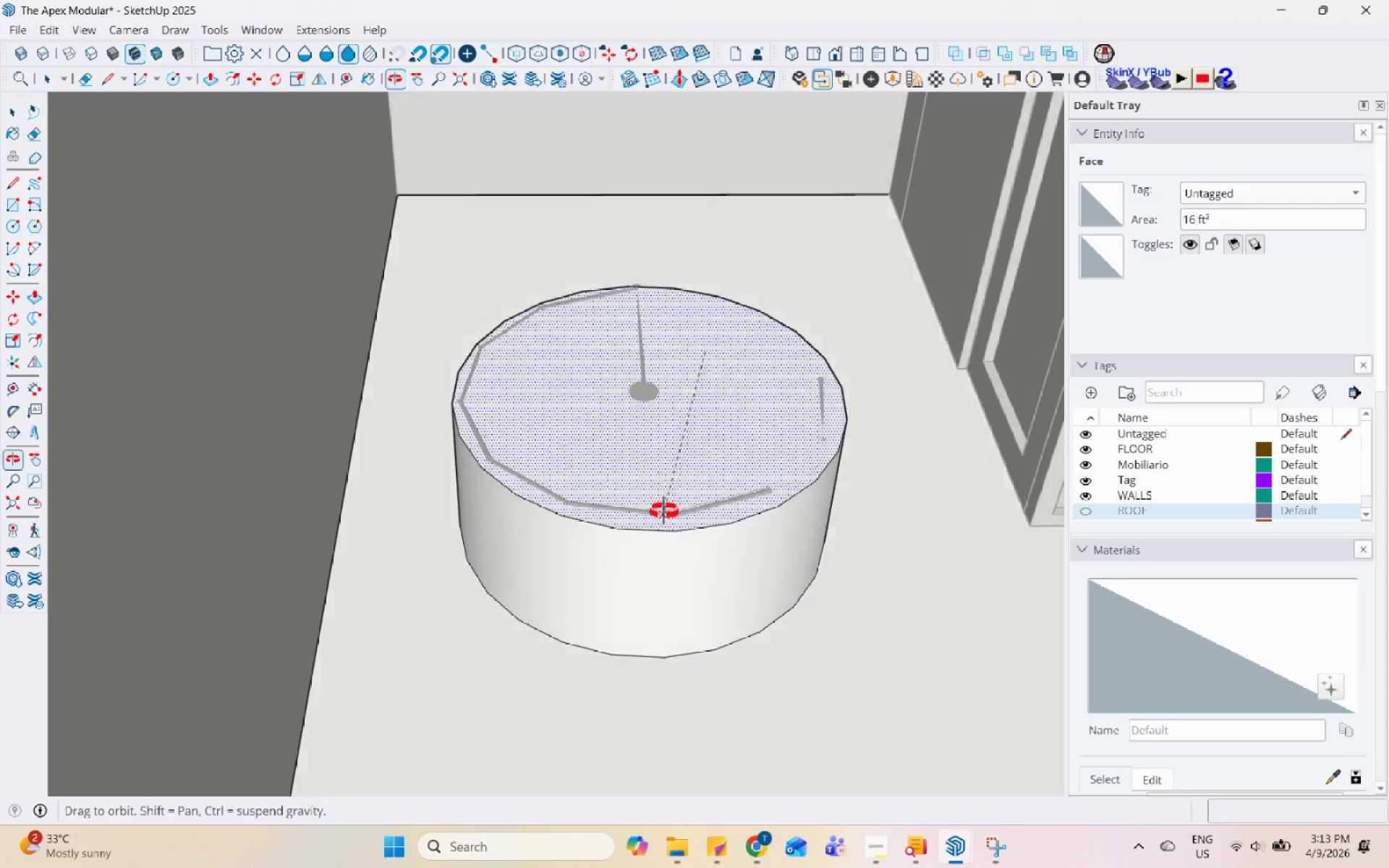 
scroll: coordinate [493, 272], scroll_direction: down, amount: 6.0
 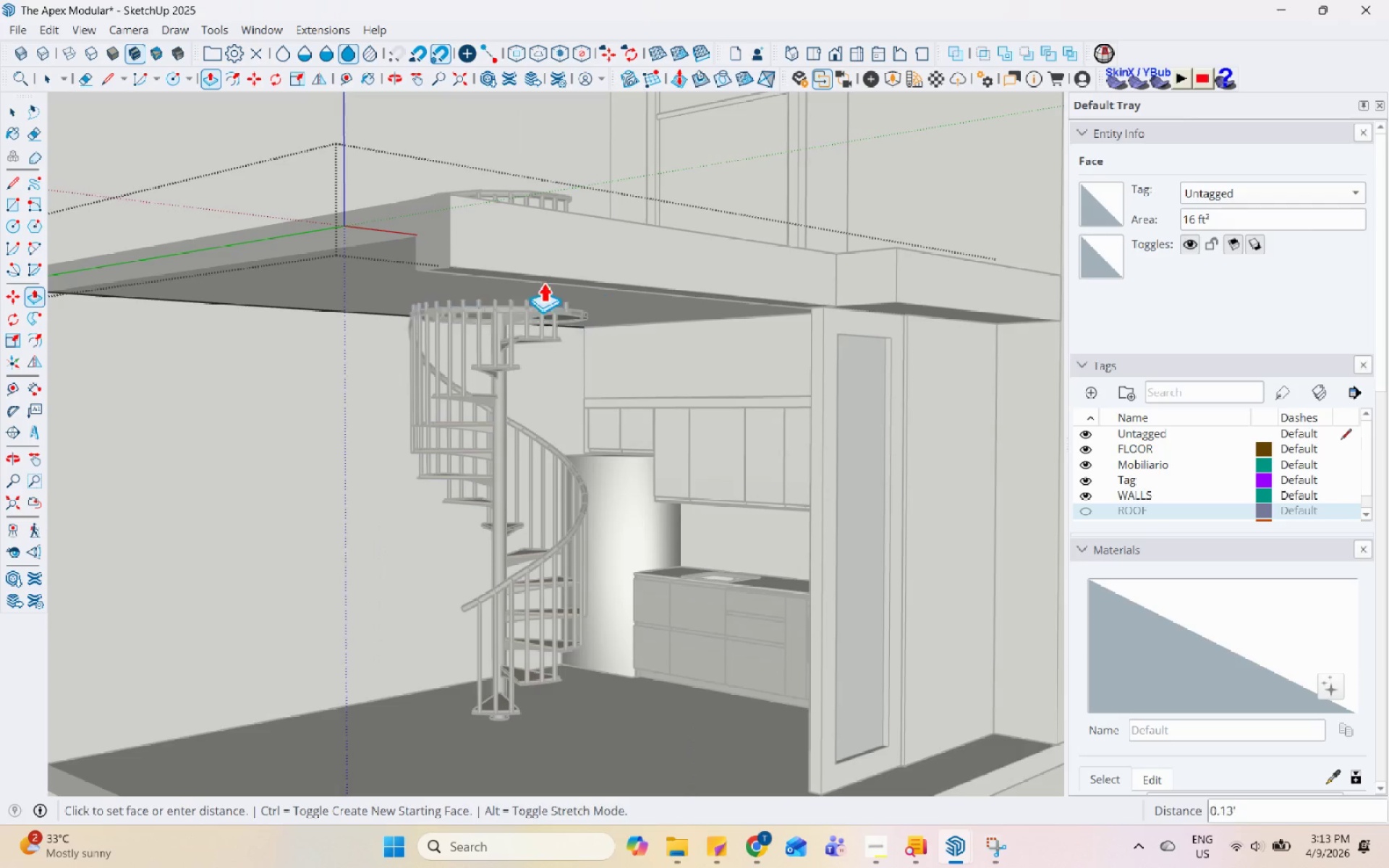 
left_click([414, 238])
 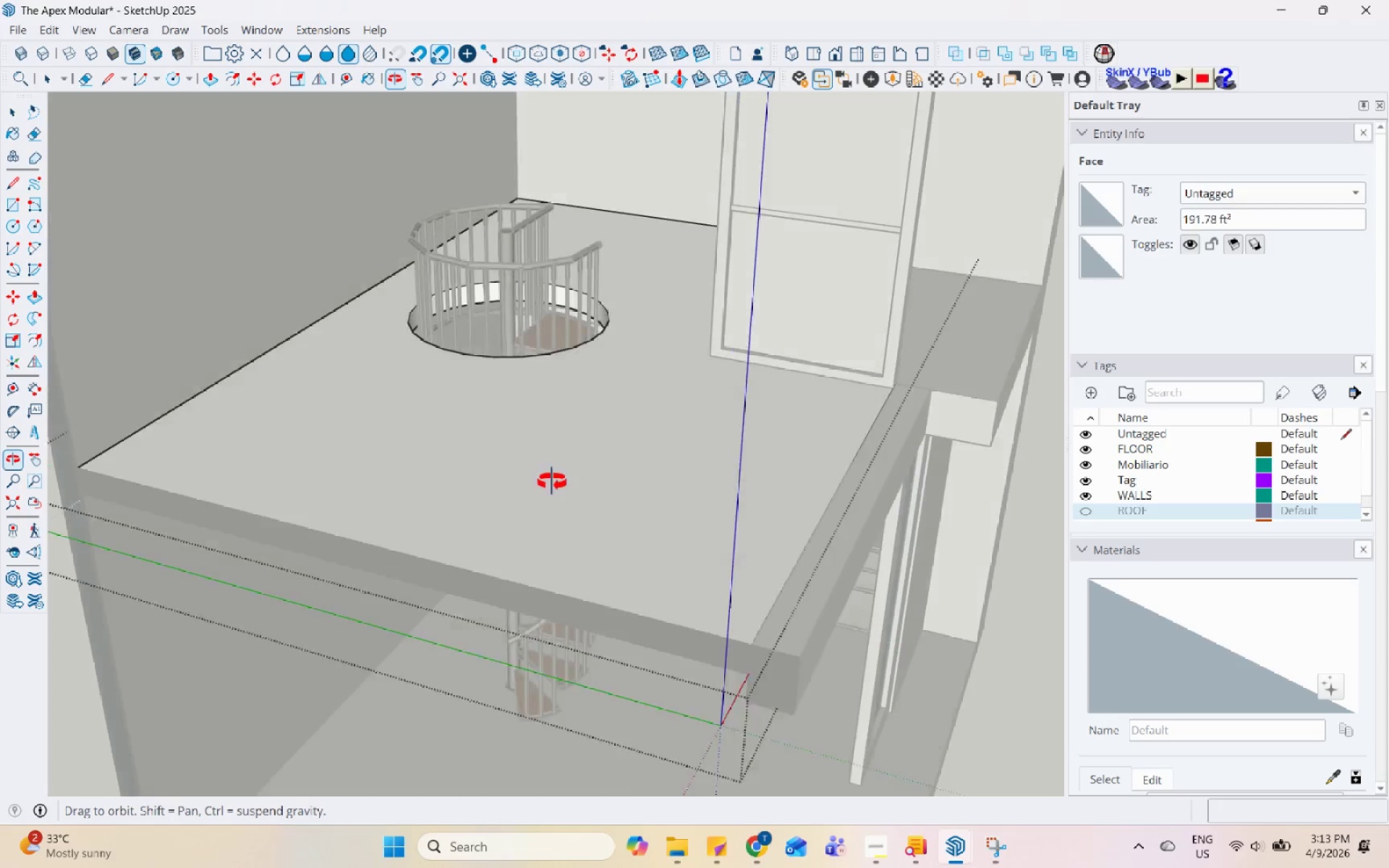 
key(Space)
 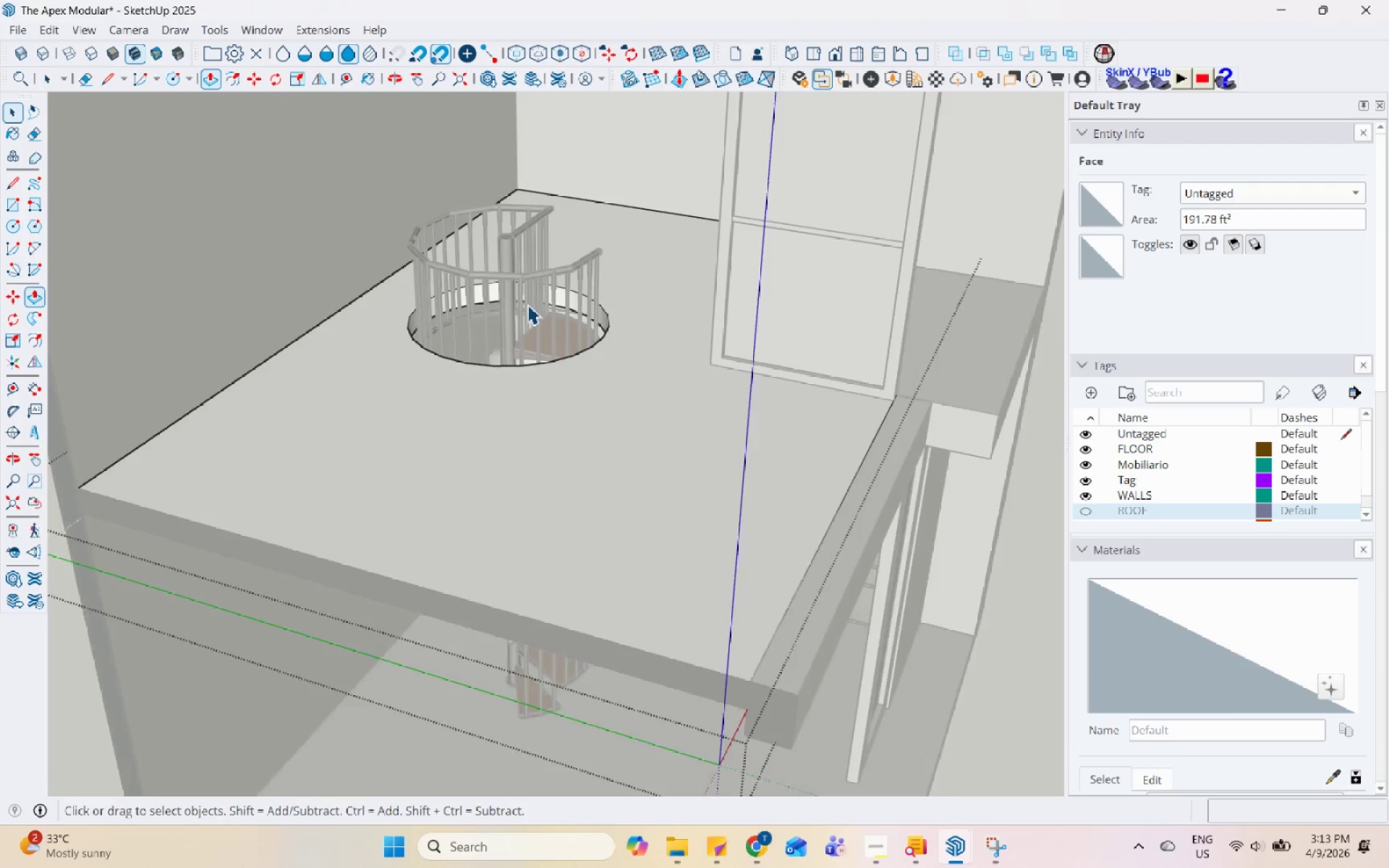 
scroll: coordinate [542, 294], scroll_direction: up, amount: 7.0
 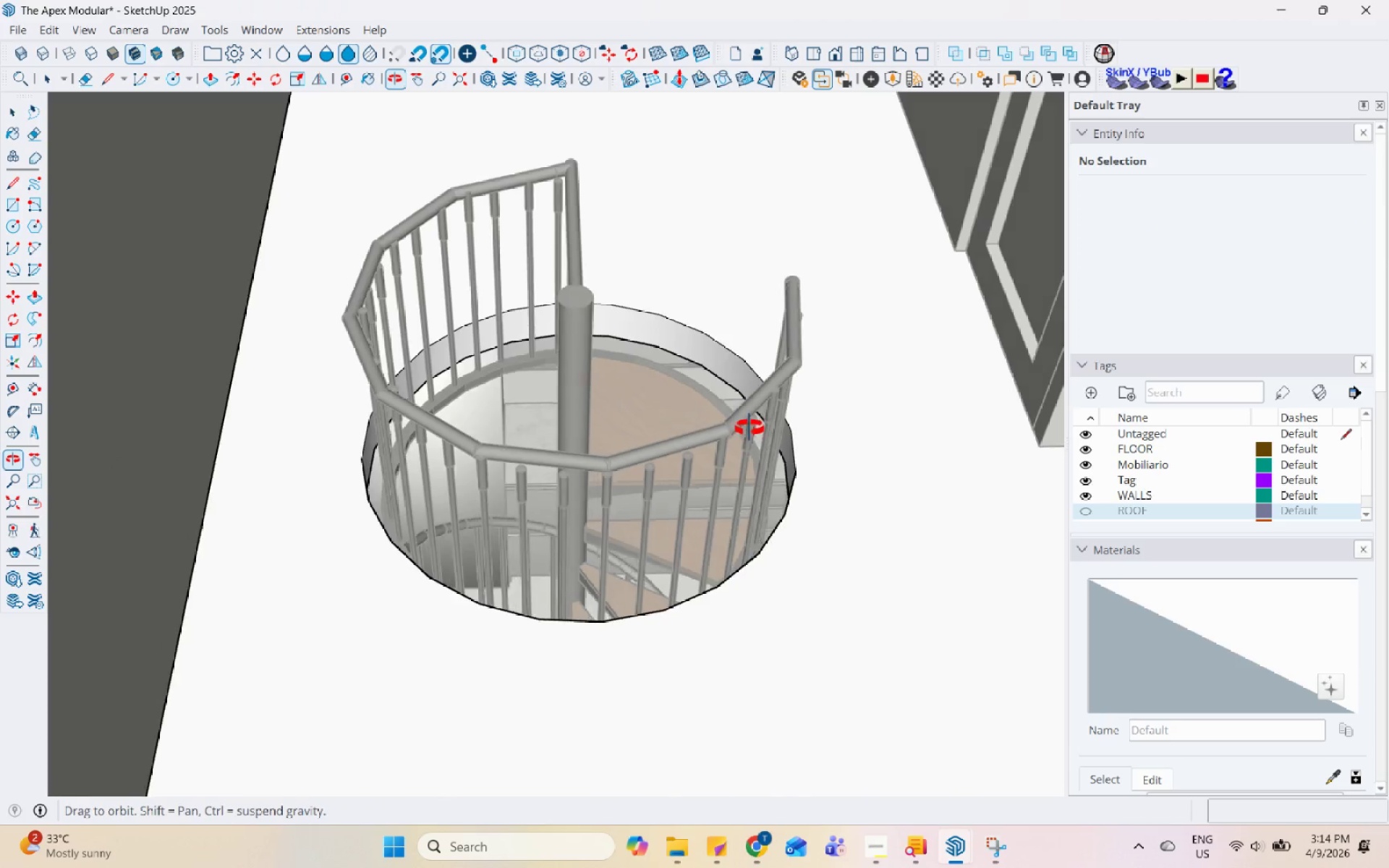 
key(Escape)
 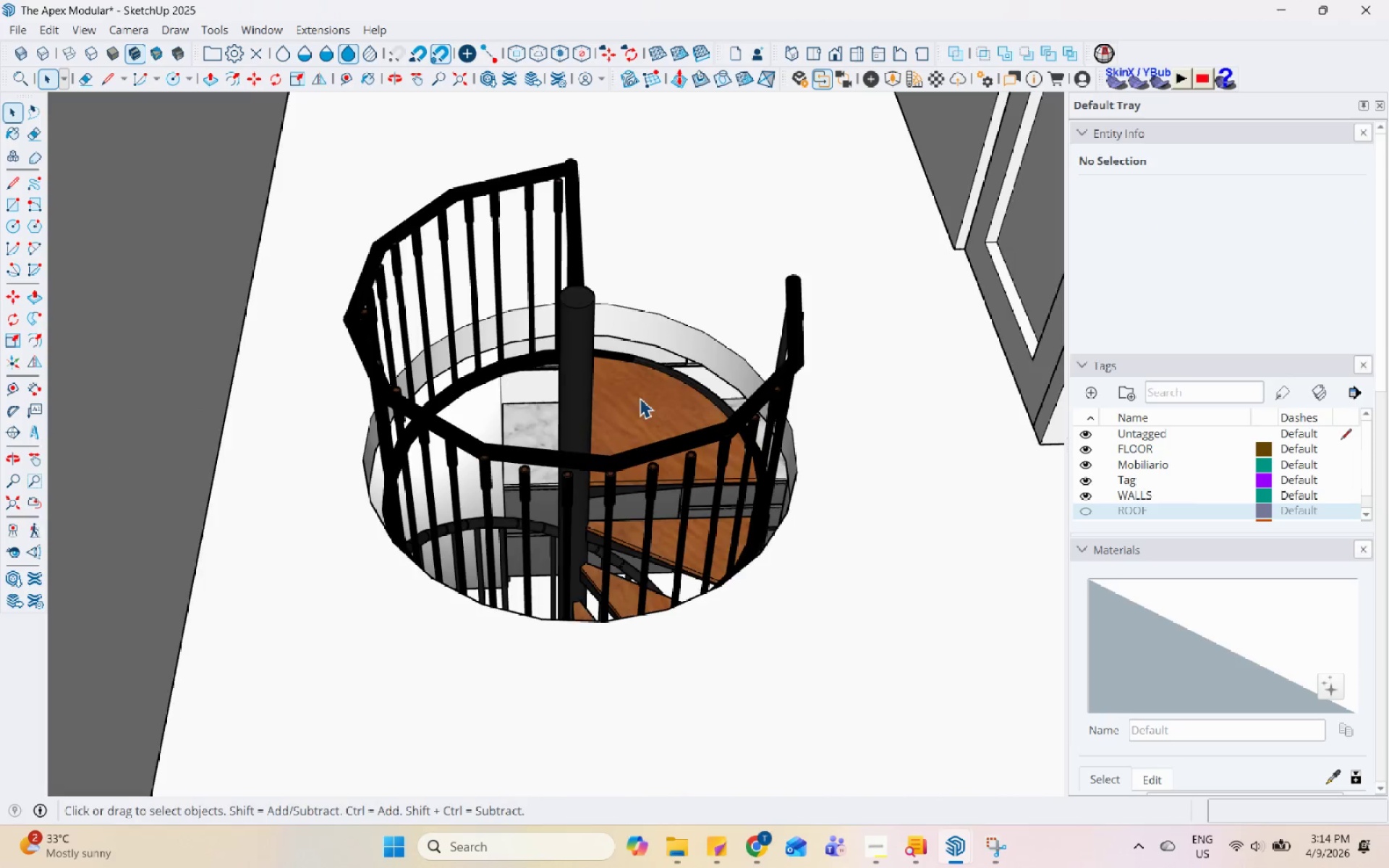 
scroll: coordinate [533, 342], scroll_direction: down, amount: 8.0
 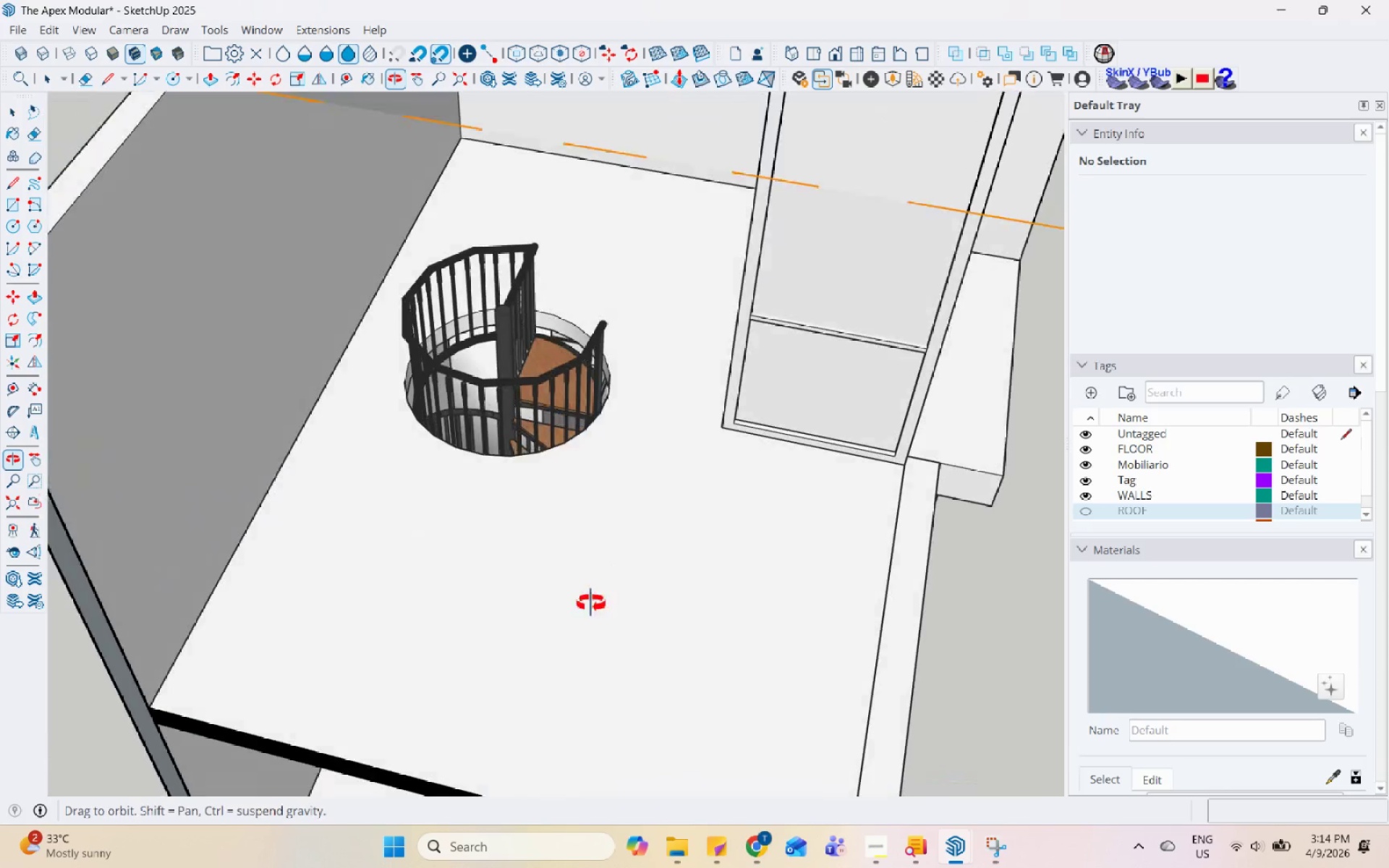 
scroll: coordinate [558, 470], scroll_direction: up, amount: 7.0
 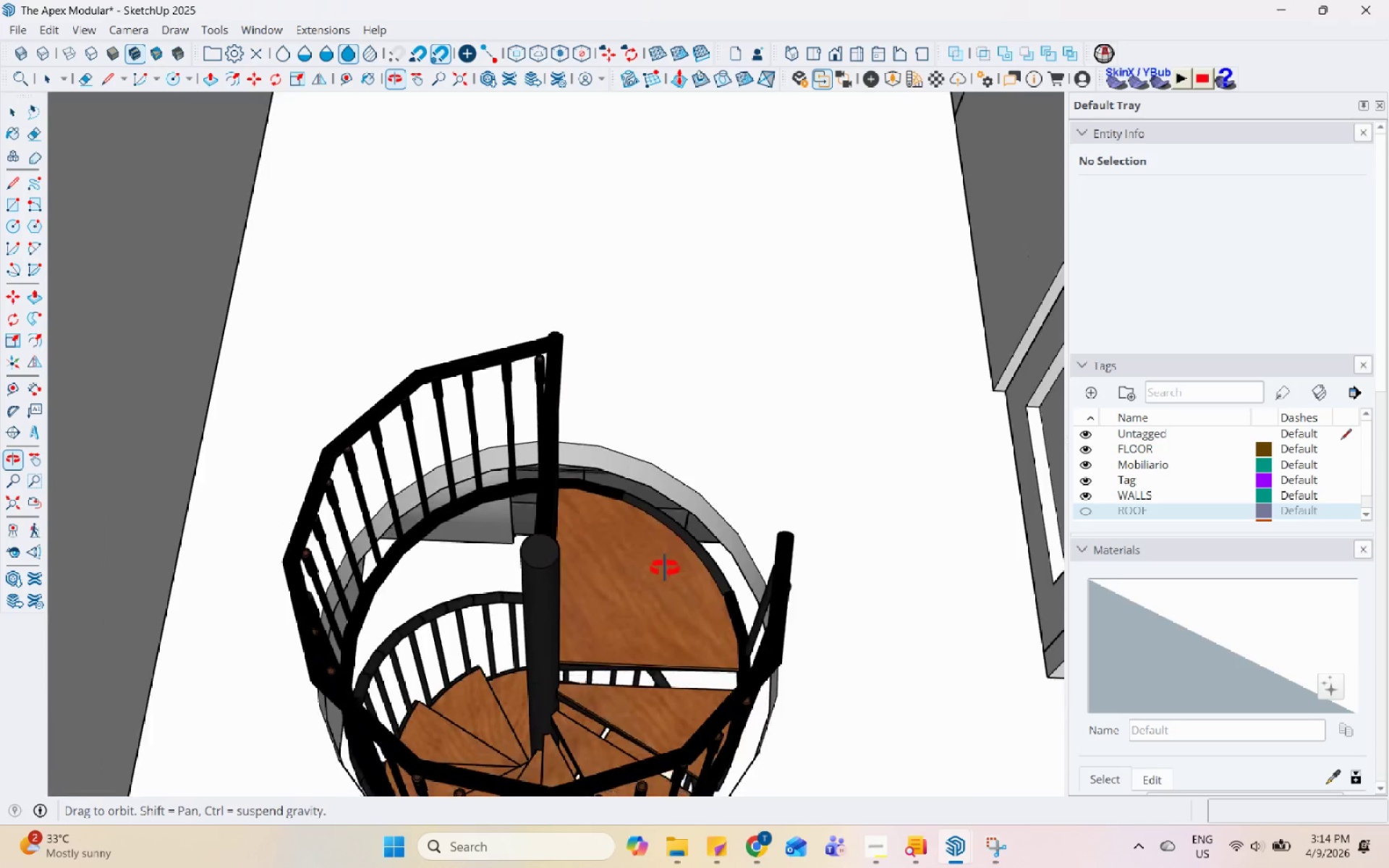 
left_click([615, 441])
 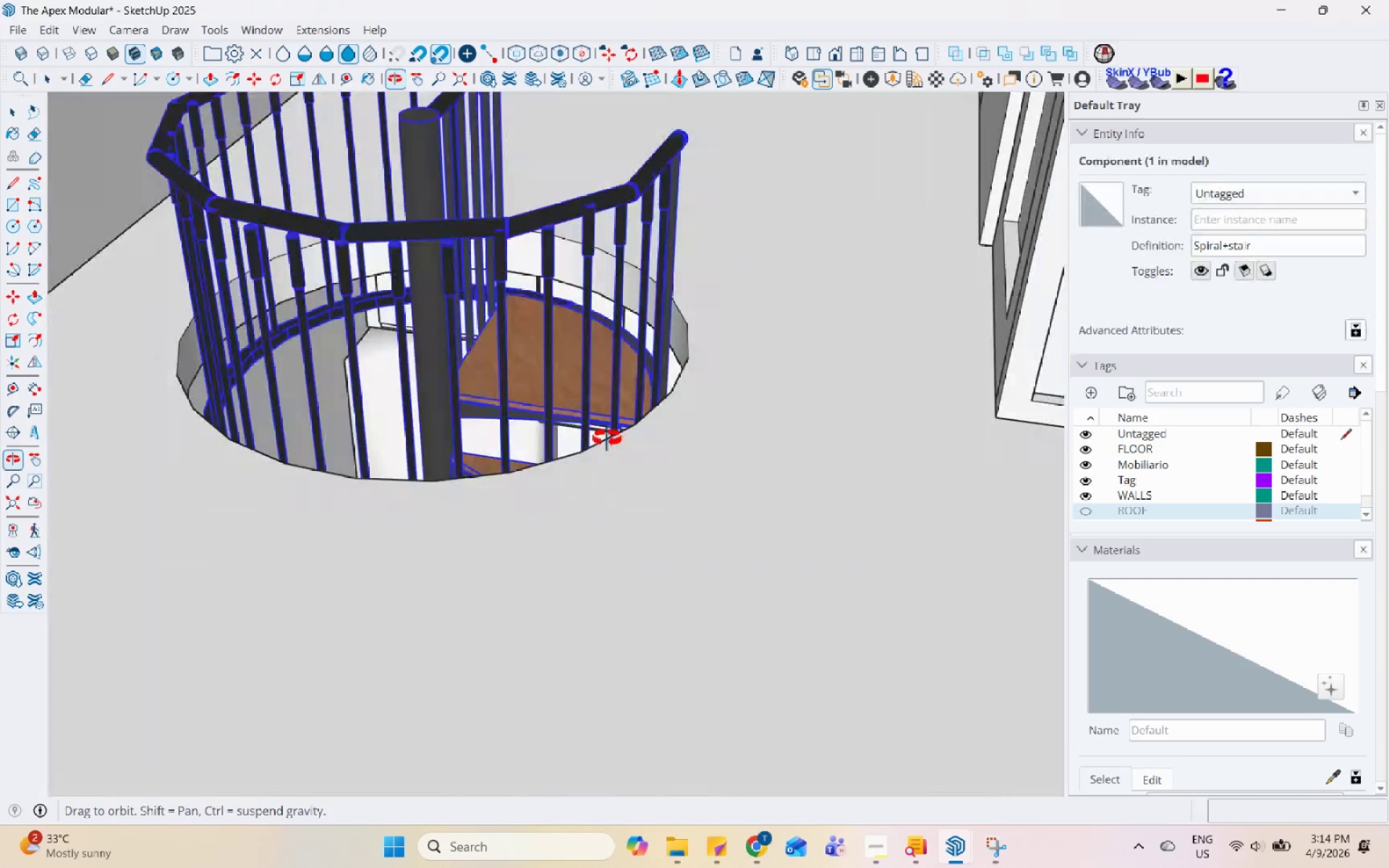 
scroll: coordinate [619, 446], scroll_direction: up, amount: 1.0
 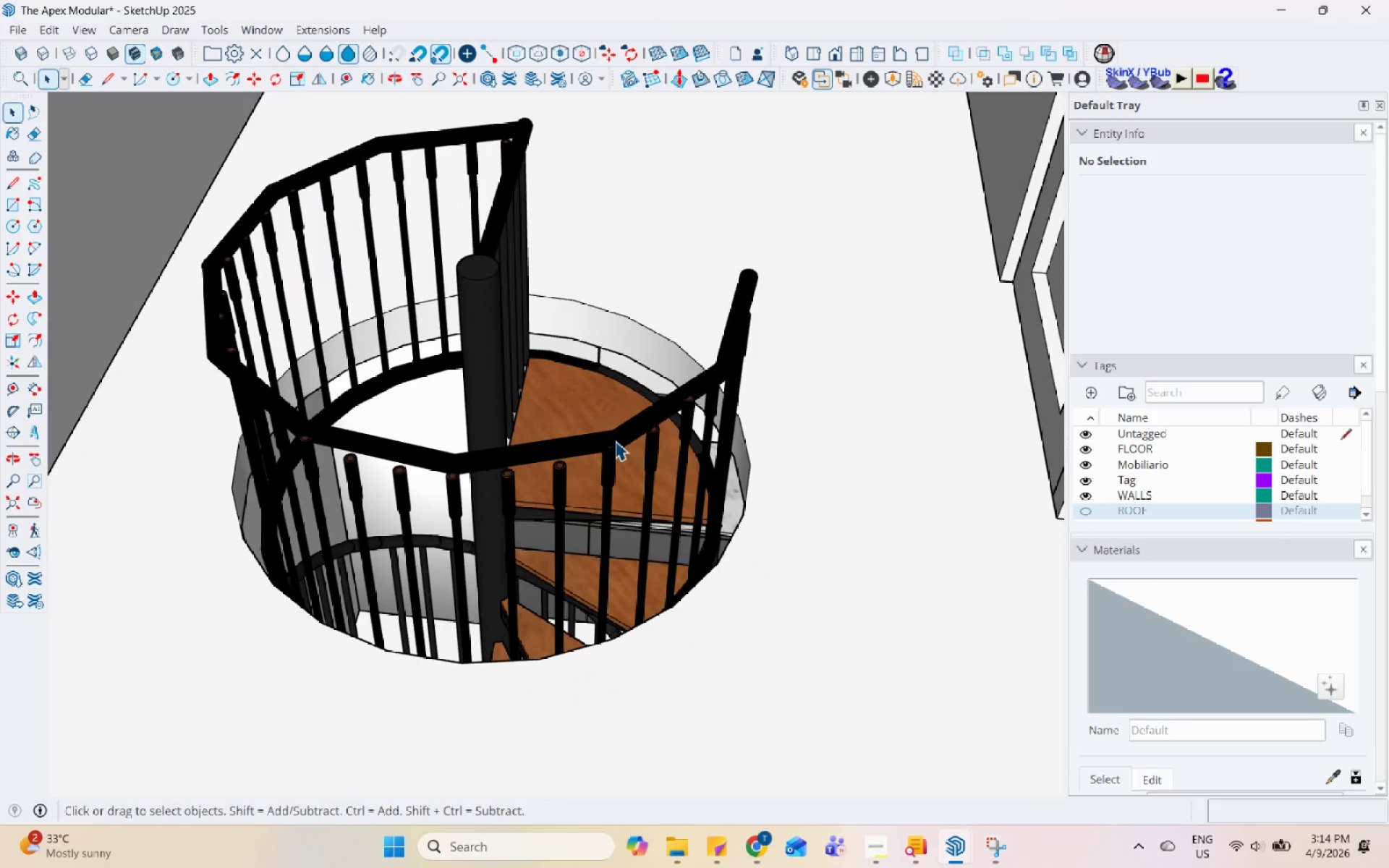 
scroll: coordinate [624, 435], scroll_direction: down, amount: 8.0
 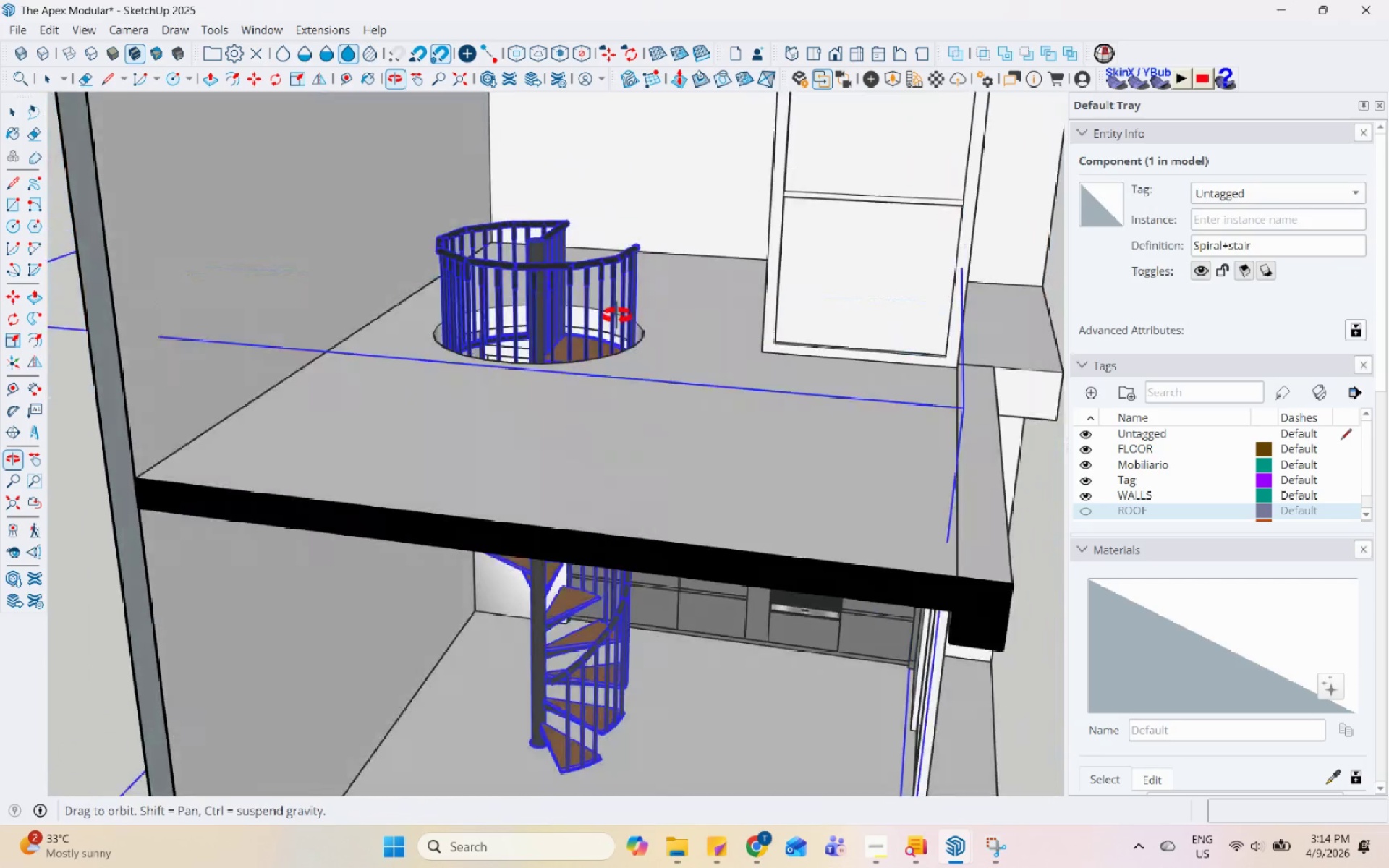 
scroll: coordinate [532, 321], scroll_direction: up, amount: 4.0
 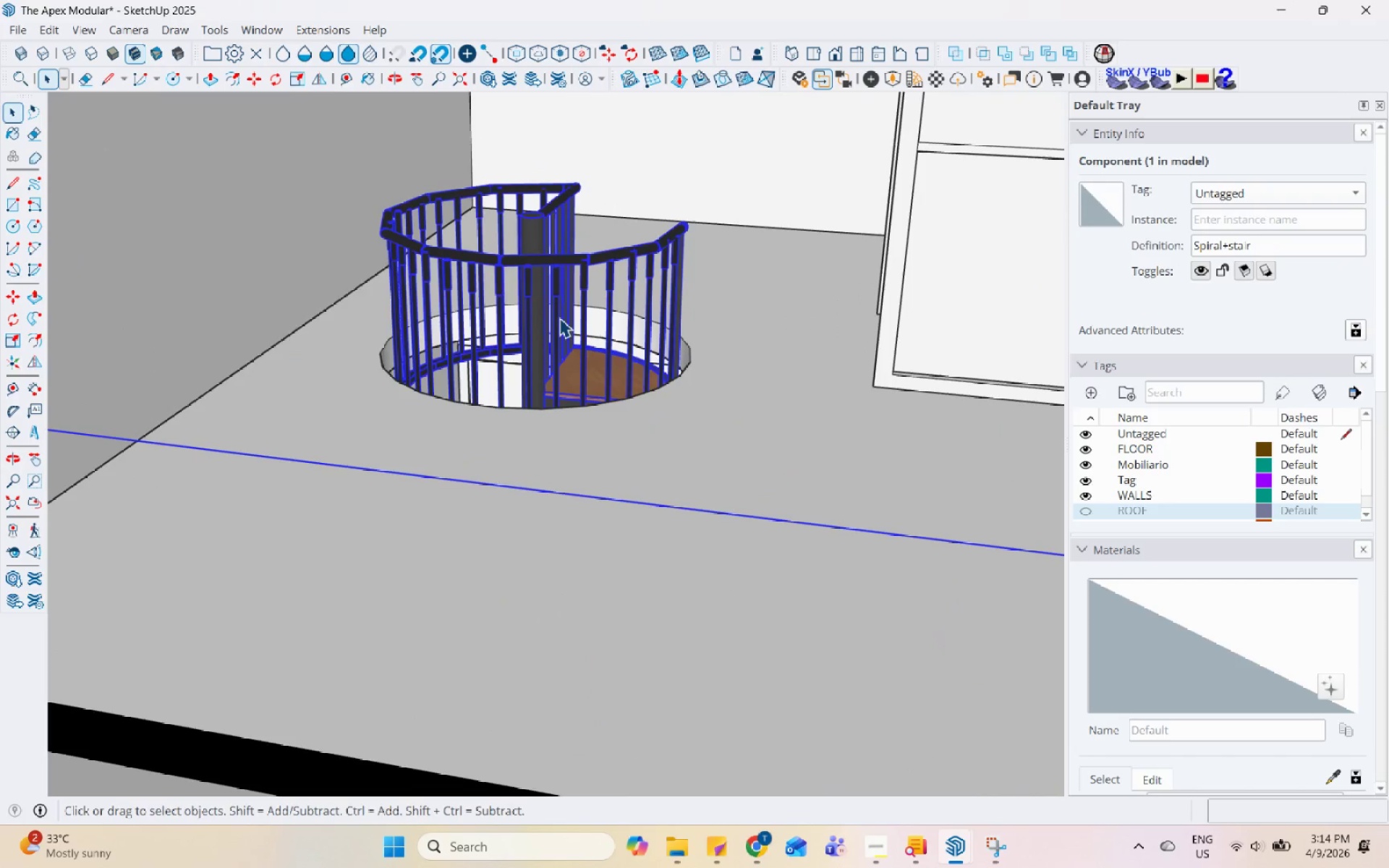 
double_click([559, 318])
 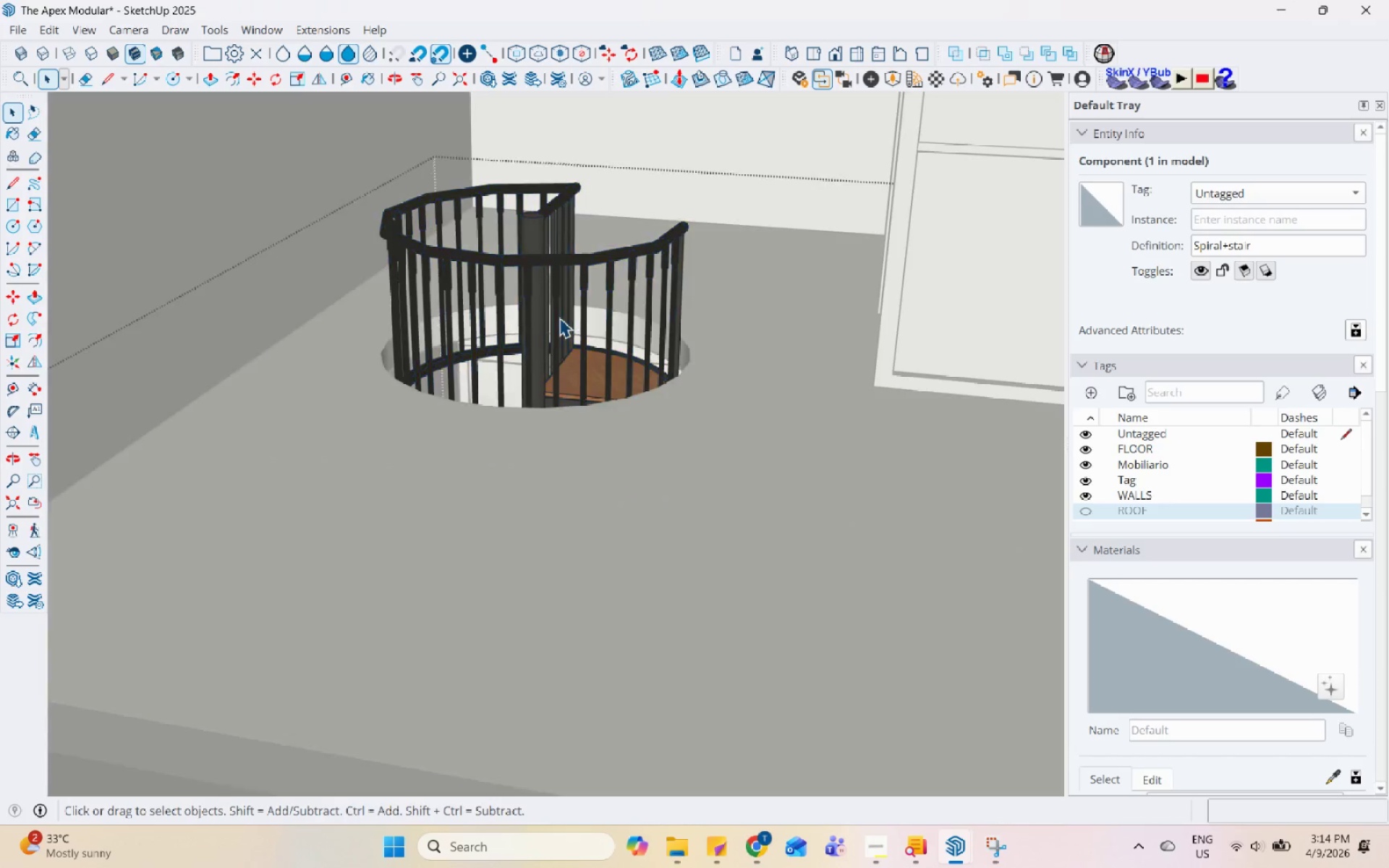 
triple_click([559, 318])
 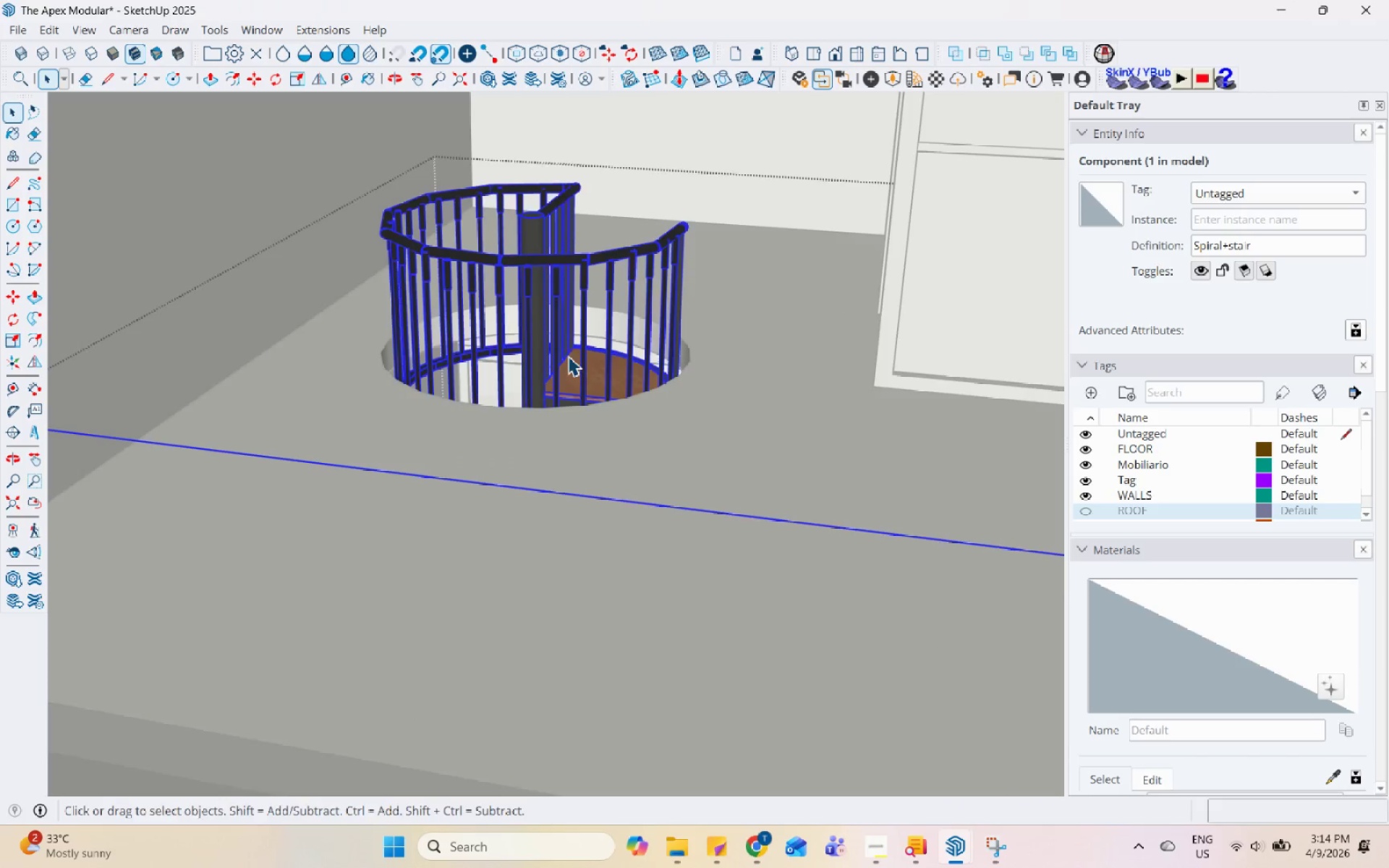 
scroll: coordinate [578, 374], scroll_direction: up, amount: 1.0
 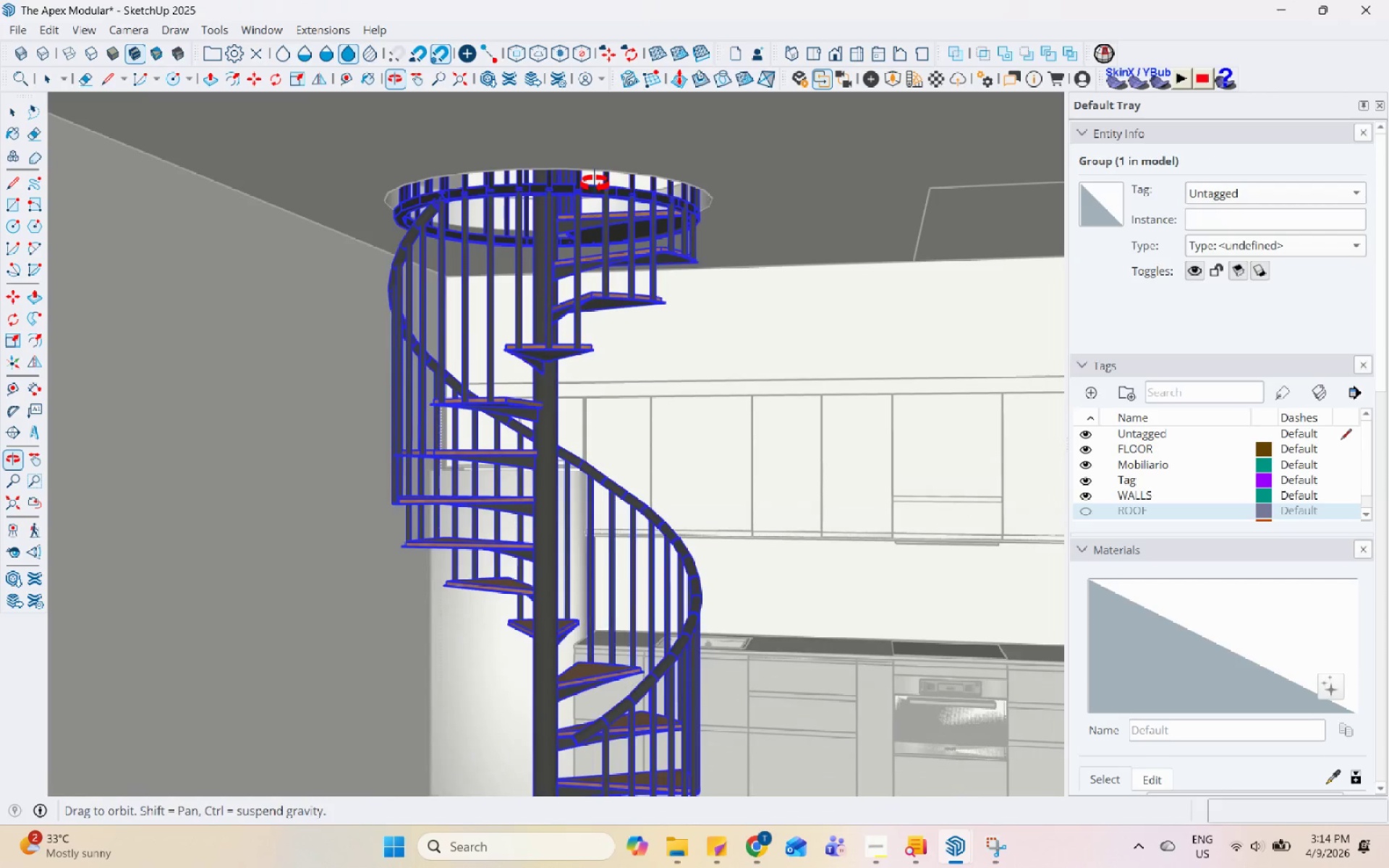 
scroll: coordinate [606, 400], scroll_direction: down, amount: 11.0
 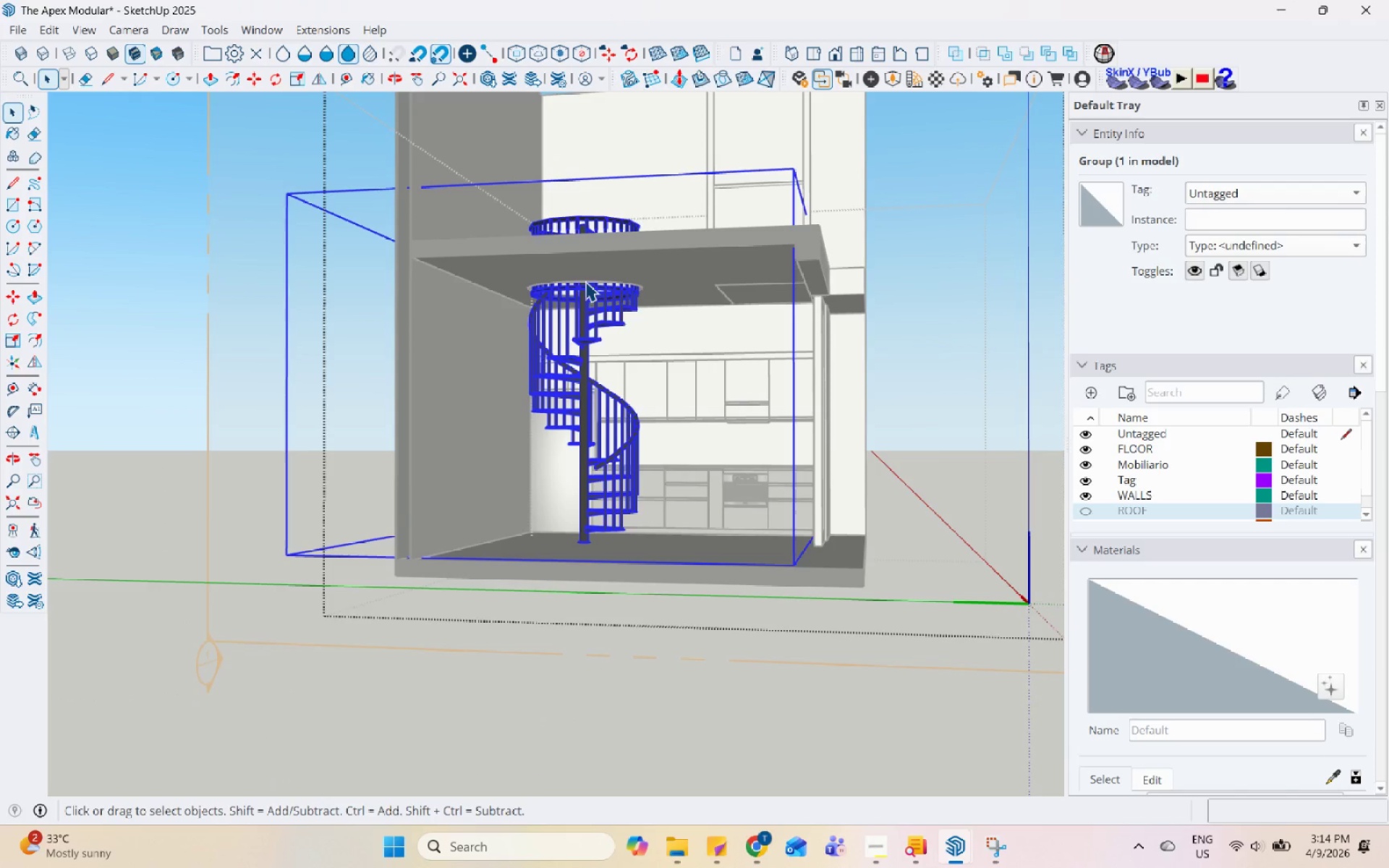 
double_click([585, 281])
 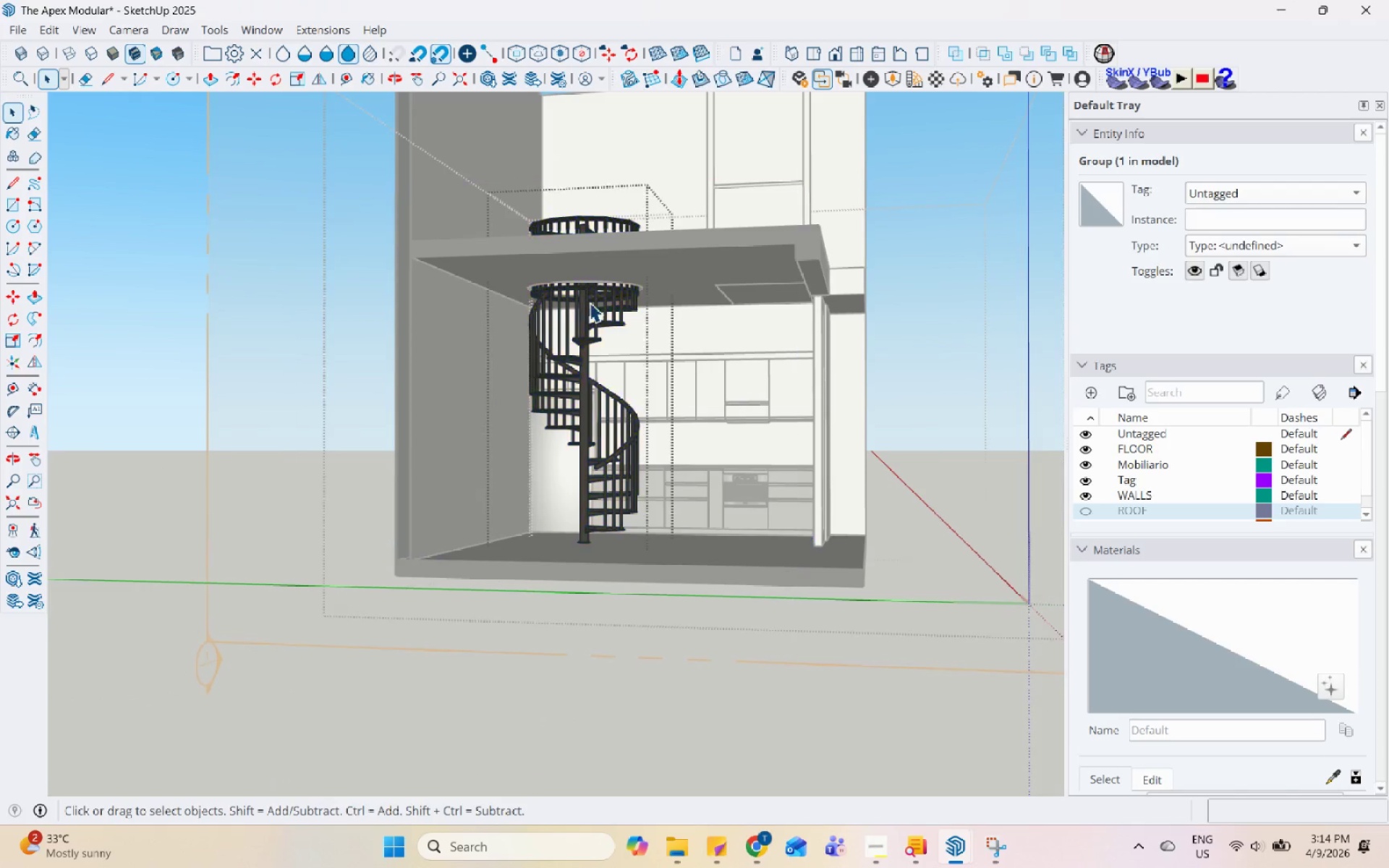 
triple_click([590, 304])
 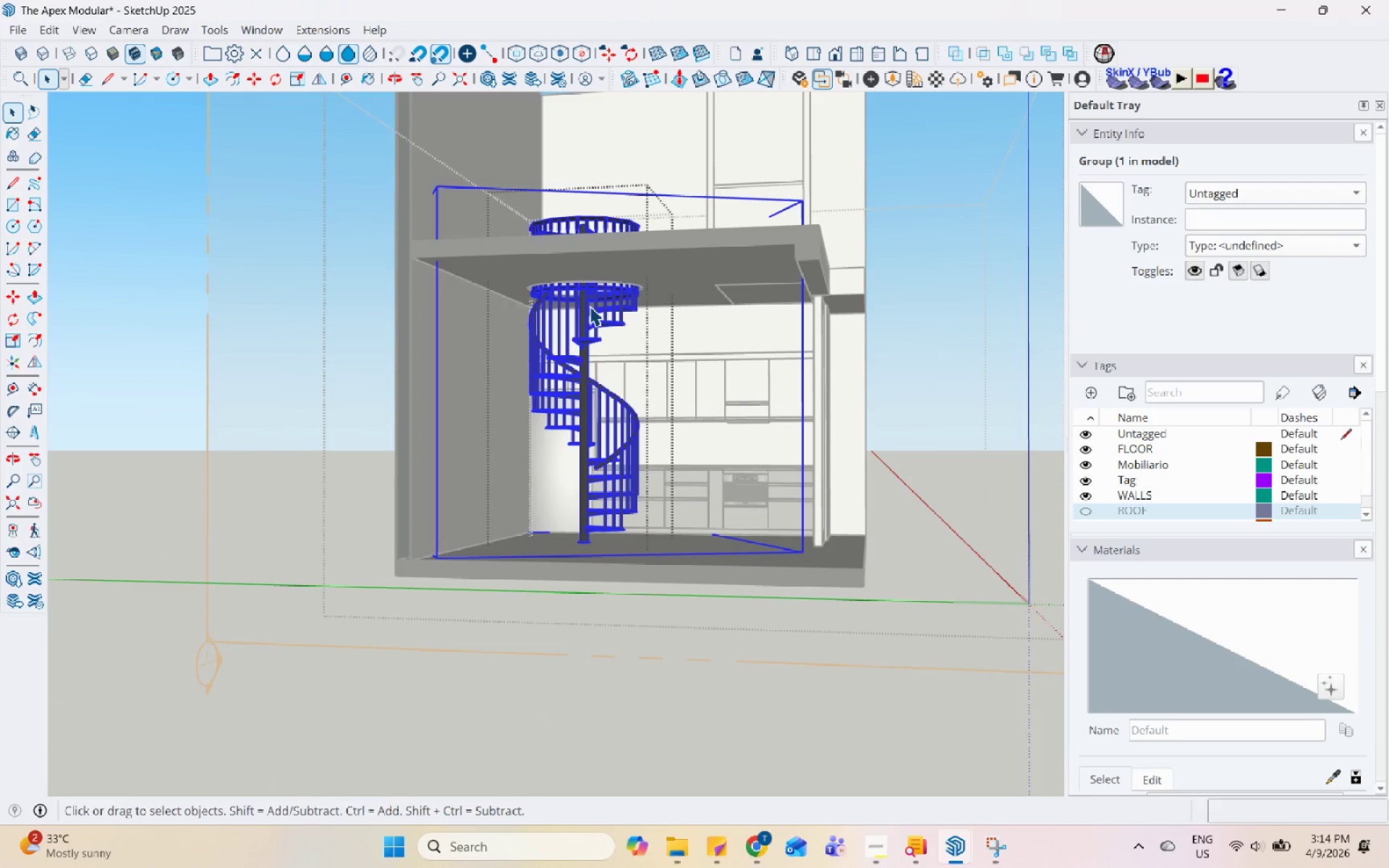 
key(S)
 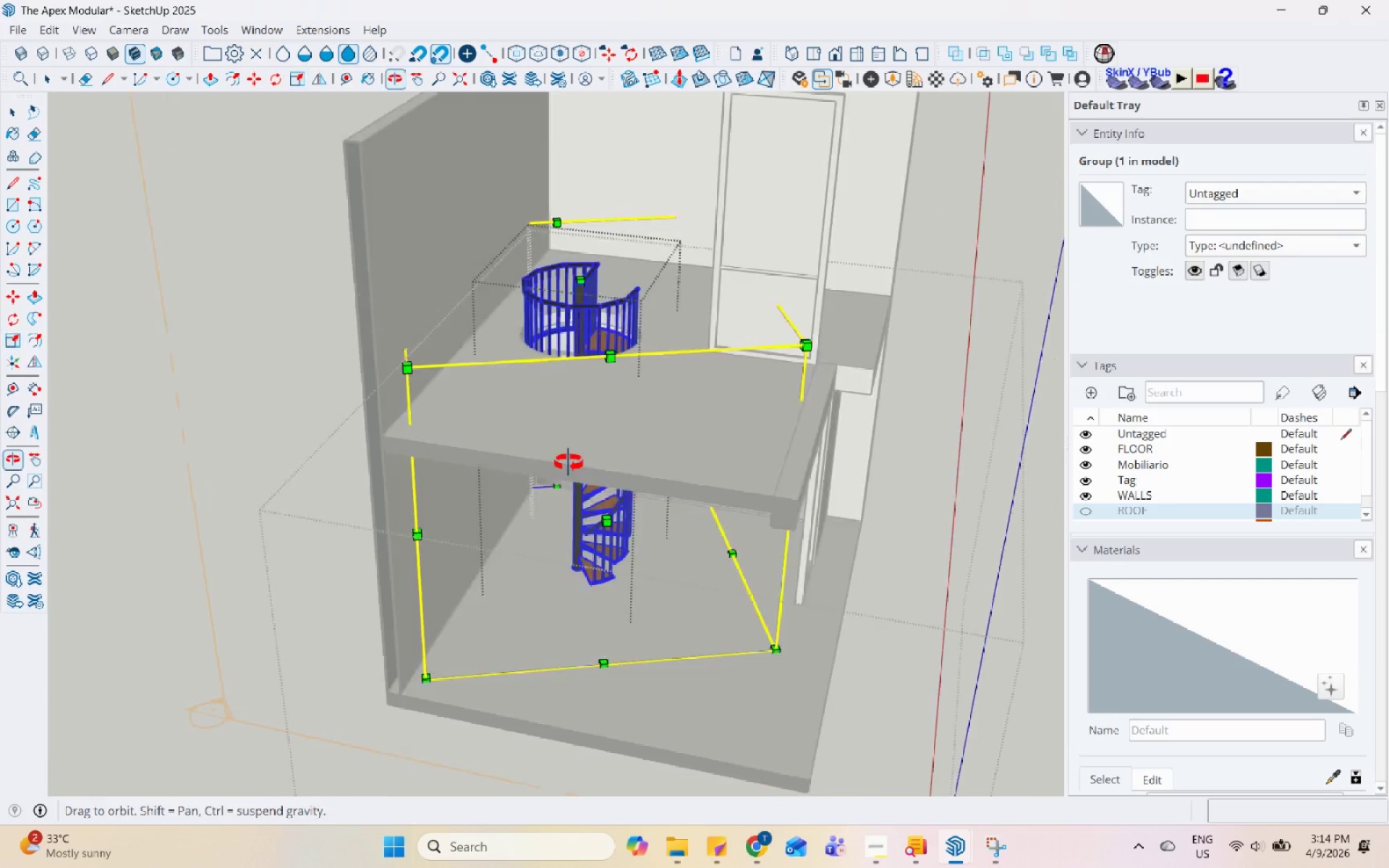 
left_click([554, 314])
 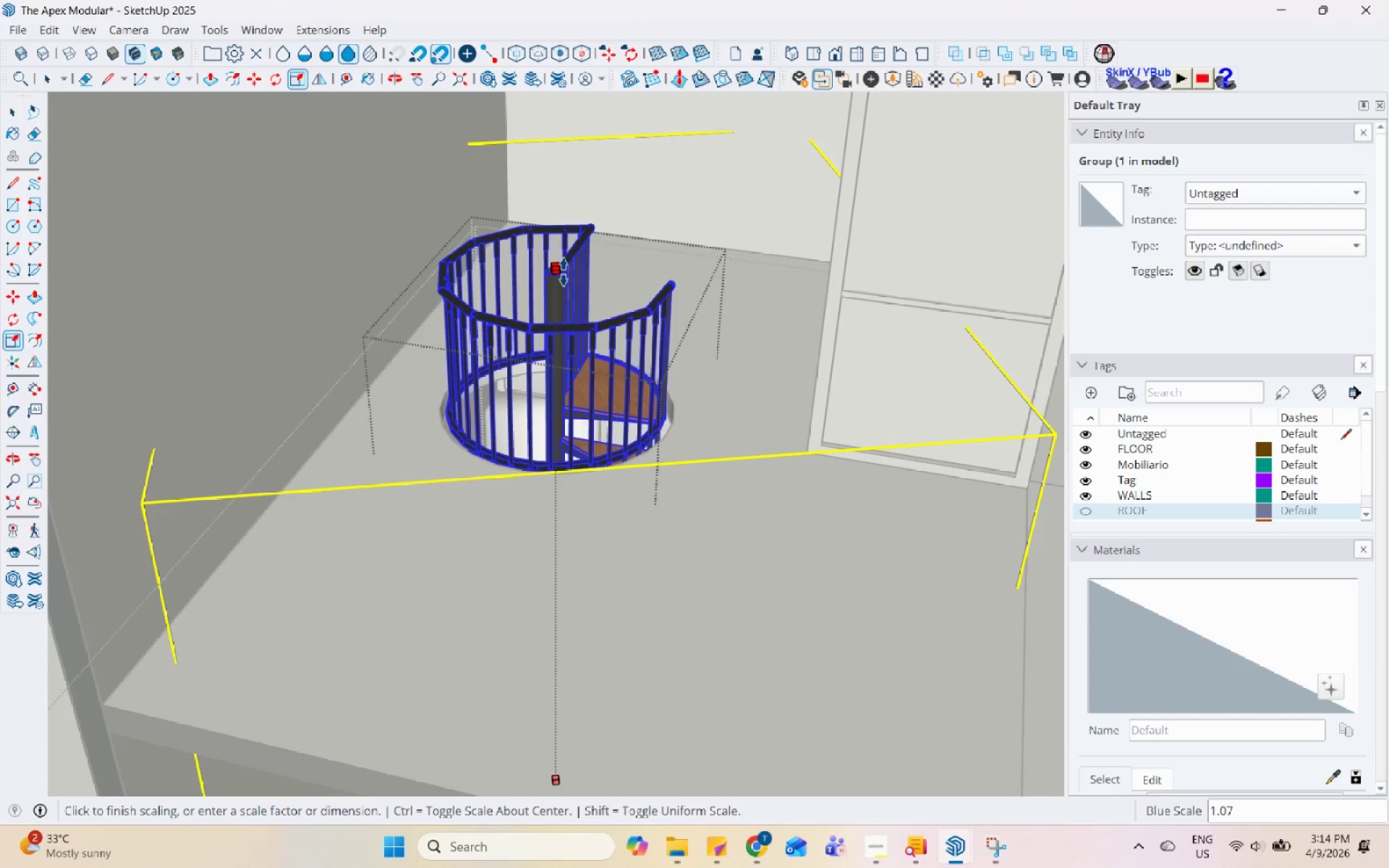 
scroll: coordinate [567, 312], scroll_direction: up, amount: 6.0
 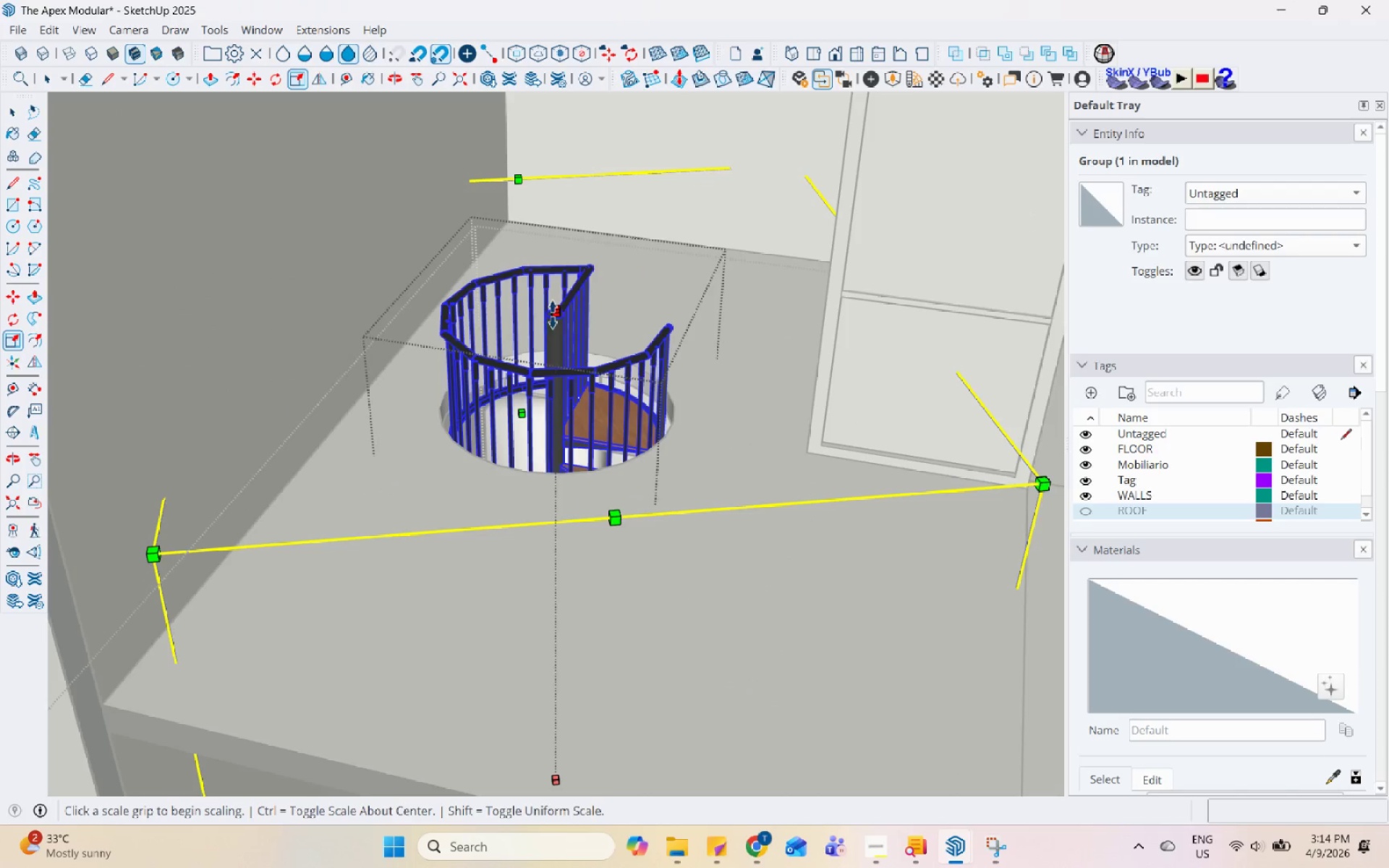 
left_click([565, 267])
 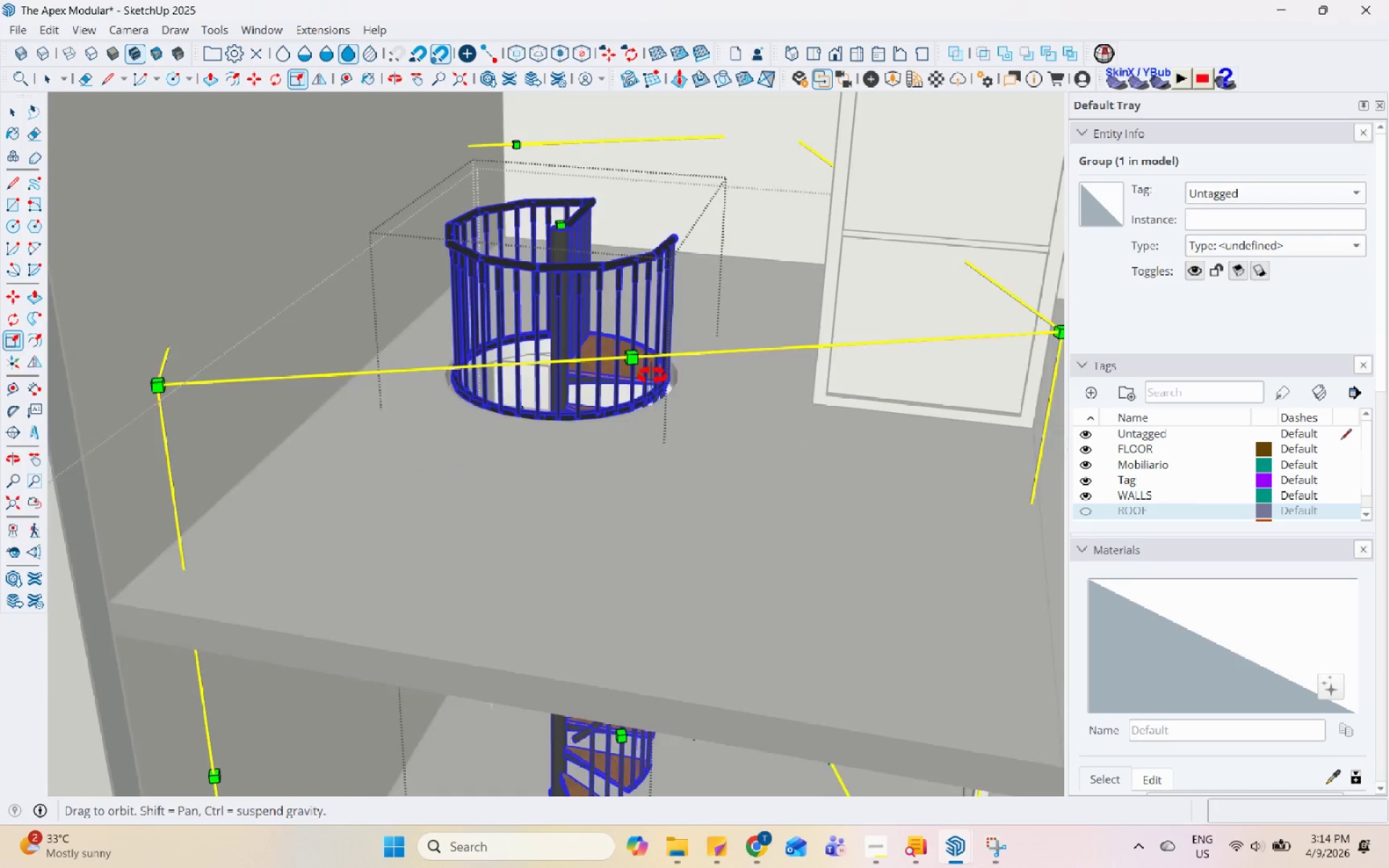 
key(Space)
 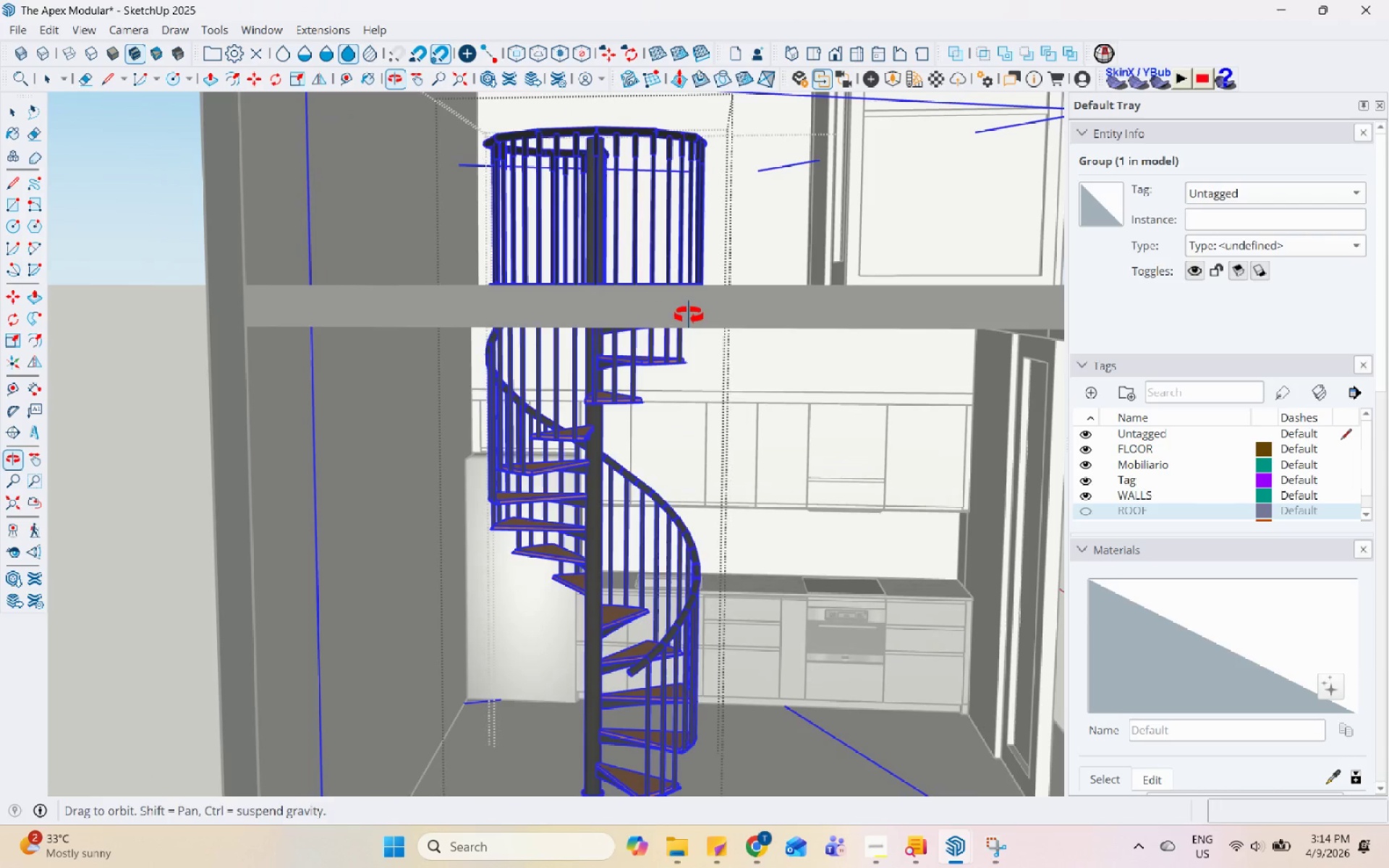 
scroll: coordinate [692, 297], scroll_direction: none, amount: 0.0
 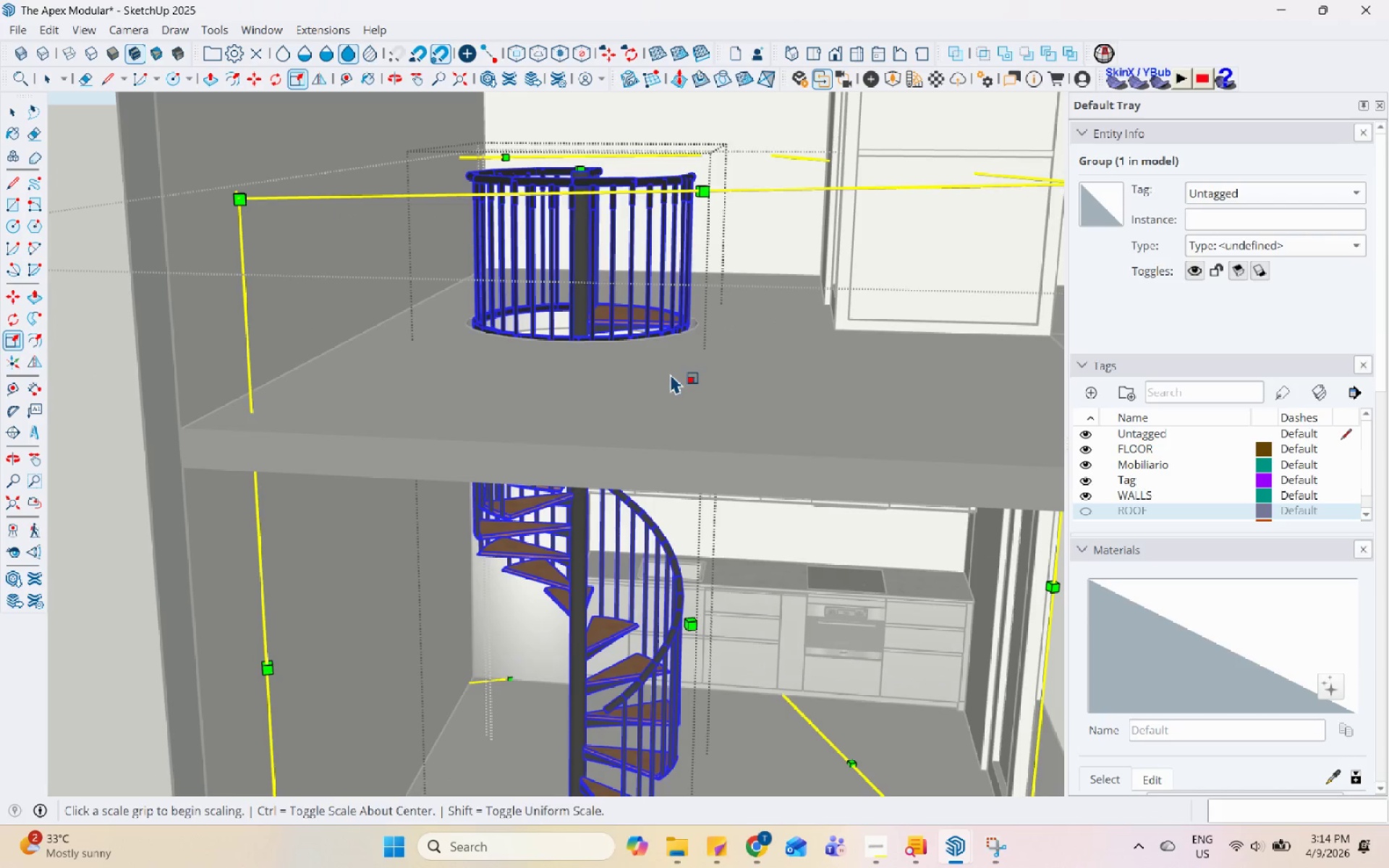 
scroll: coordinate [549, 459], scroll_direction: down, amount: 4.0
 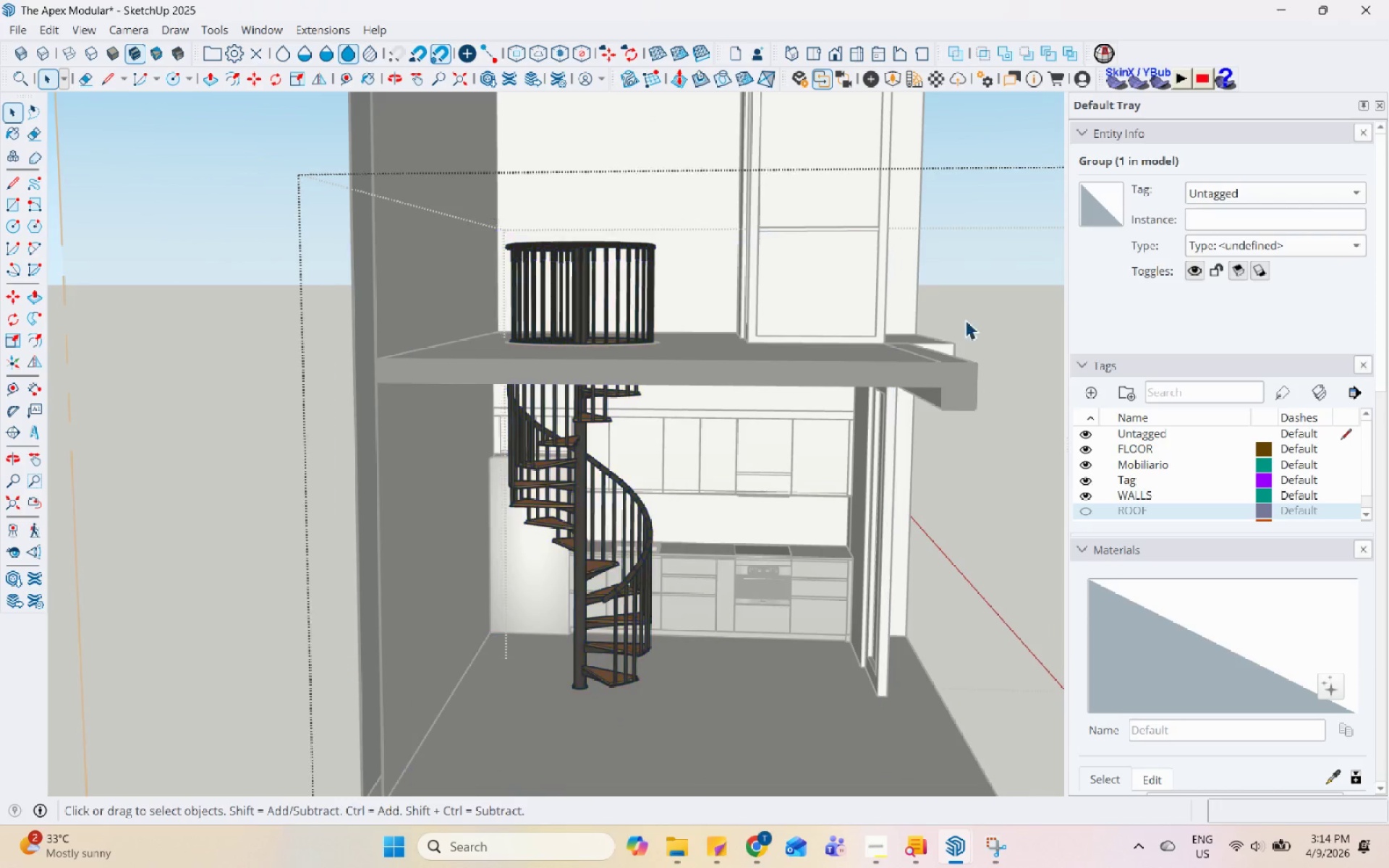 
key(Escape)
 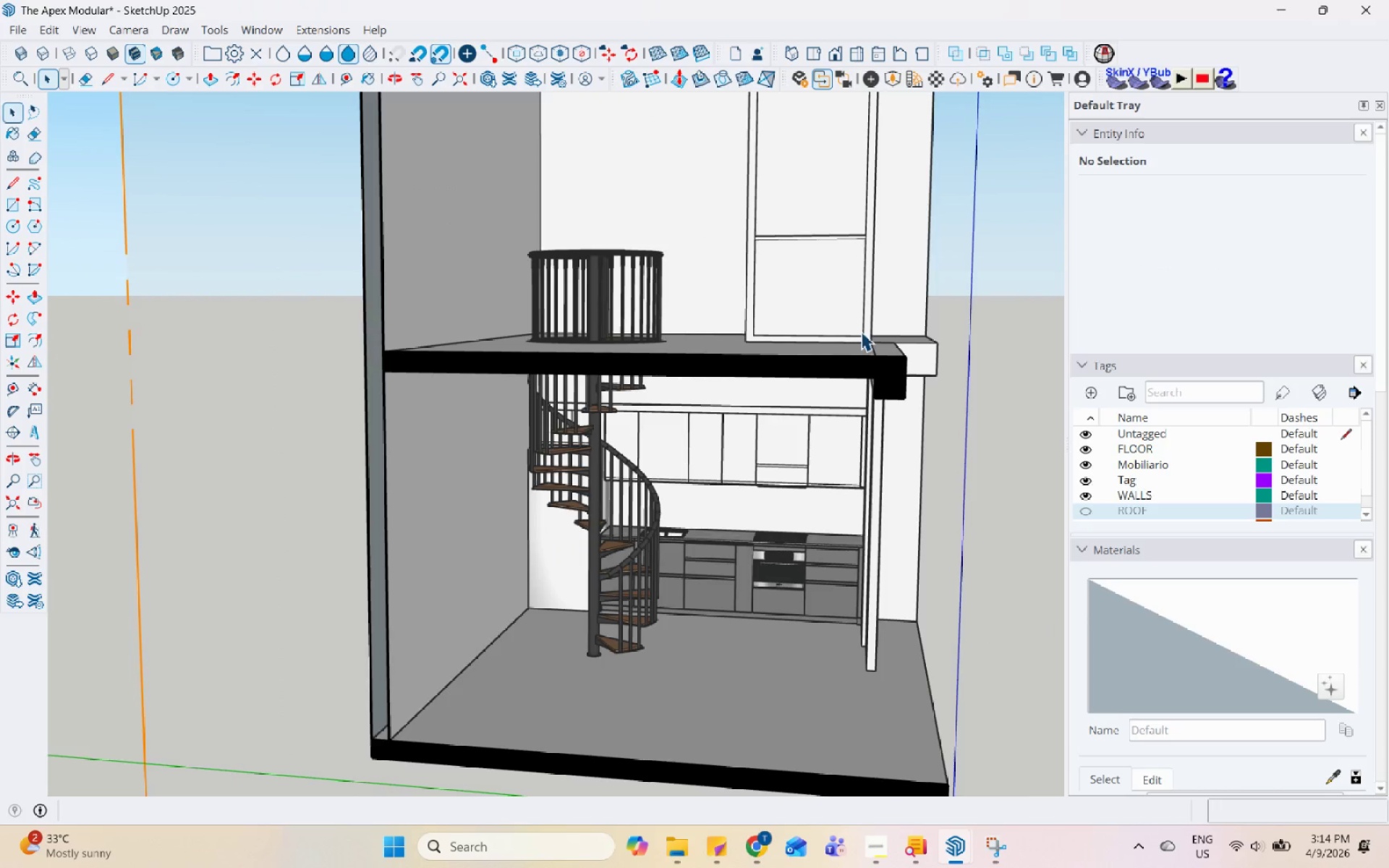 
scroll: coordinate [880, 338], scroll_direction: down, amount: 1.0
 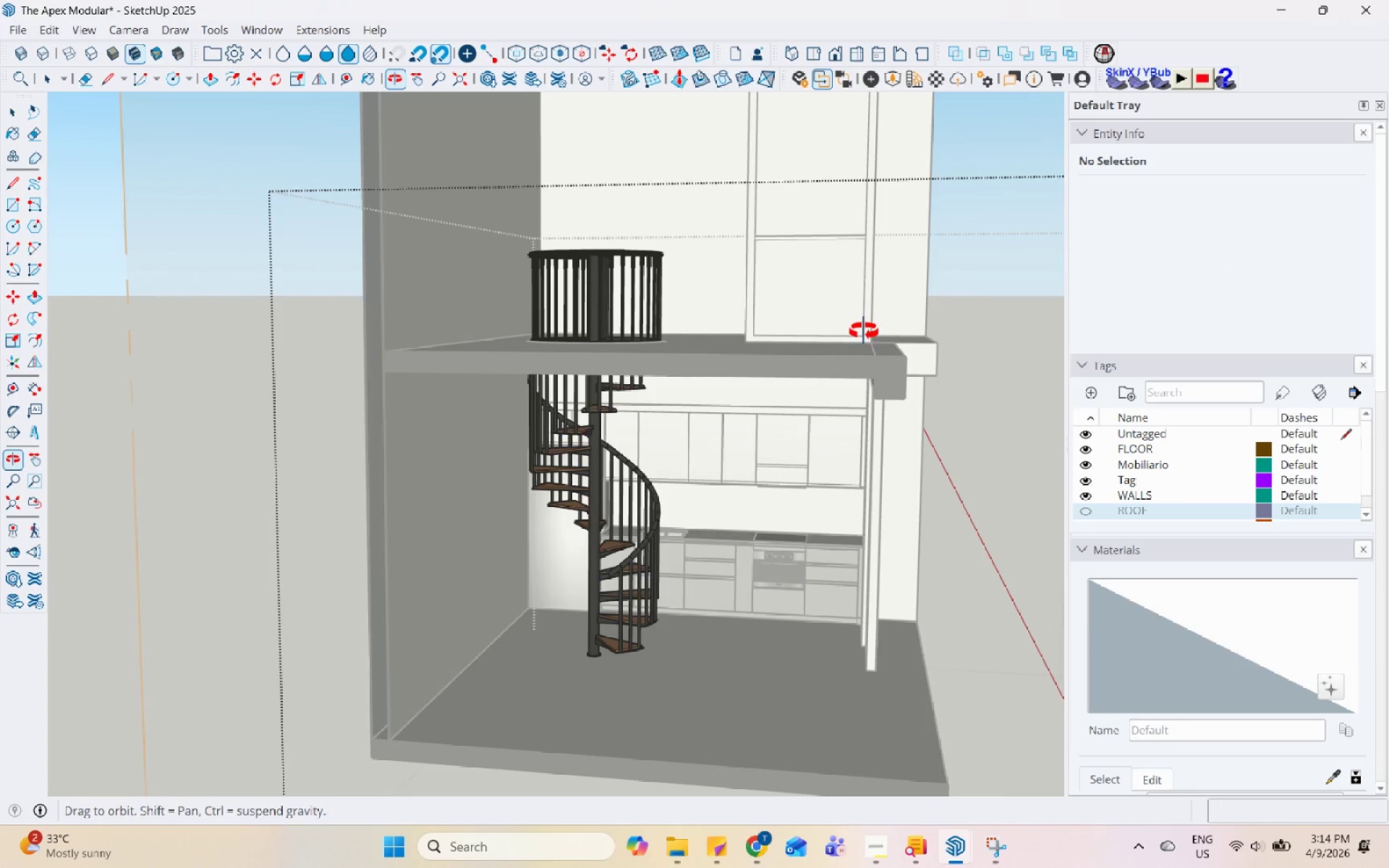 
key(Space)
 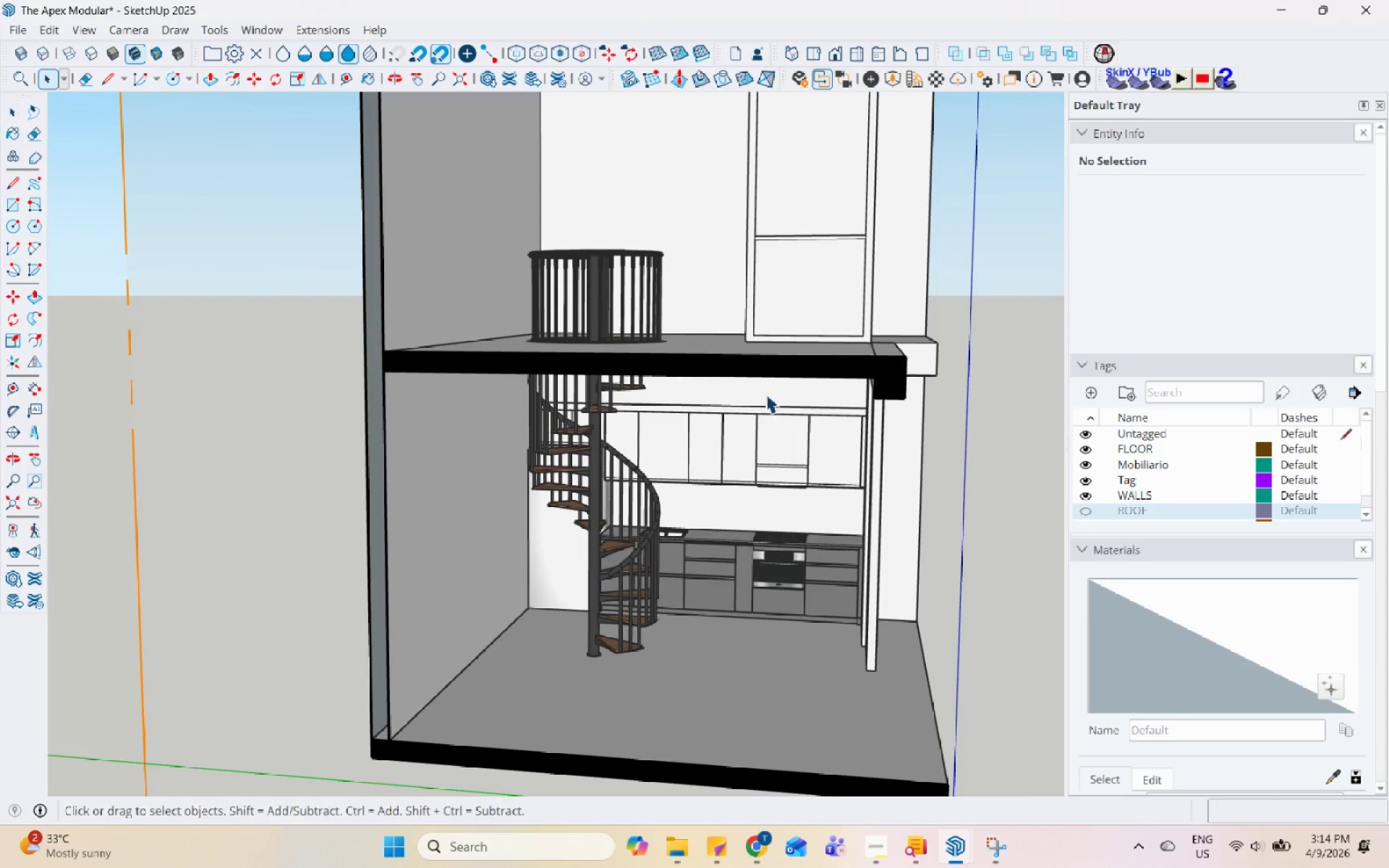 
key(Escape)
 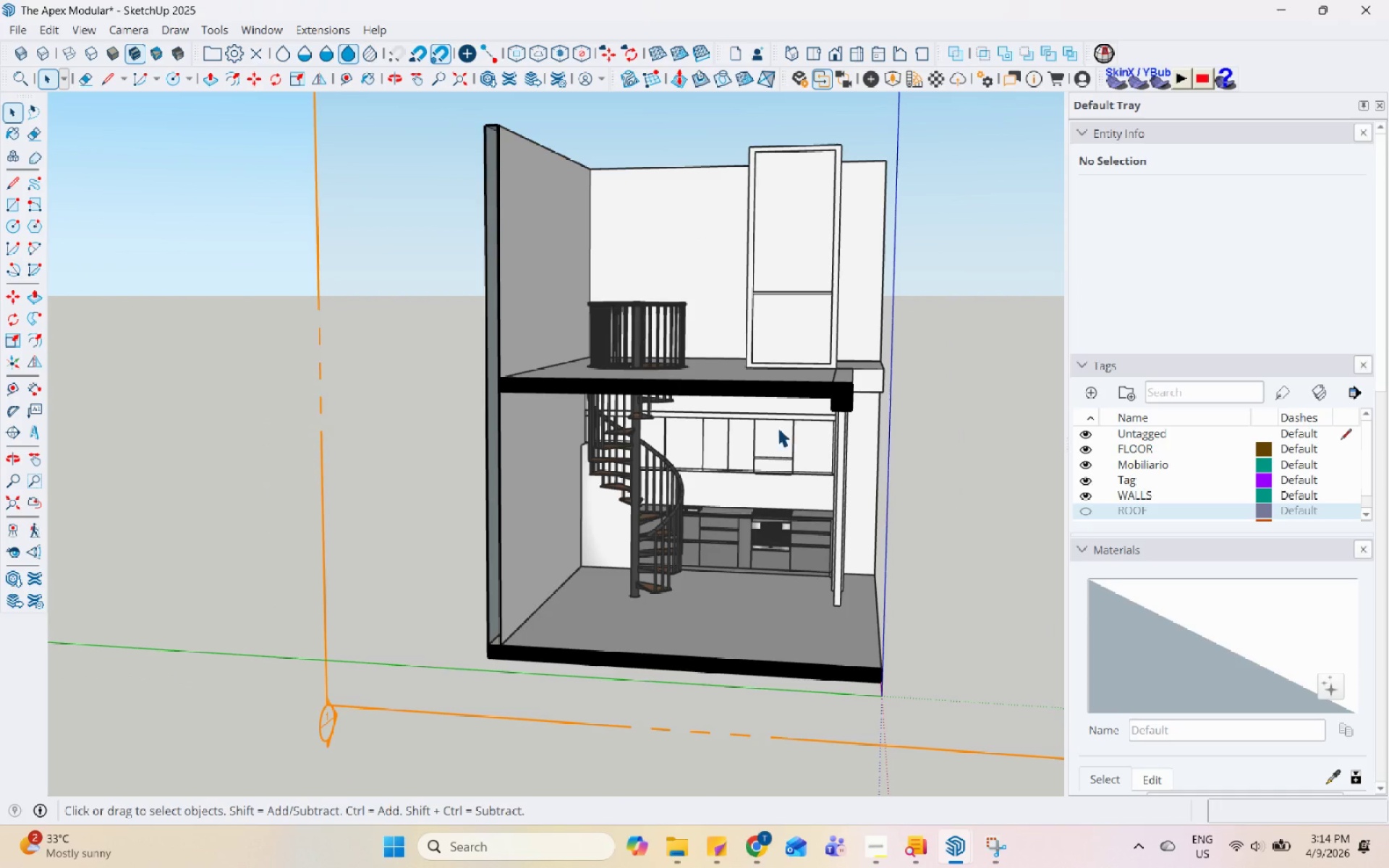 
scroll: coordinate [743, 443], scroll_direction: down, amount: 3.0
 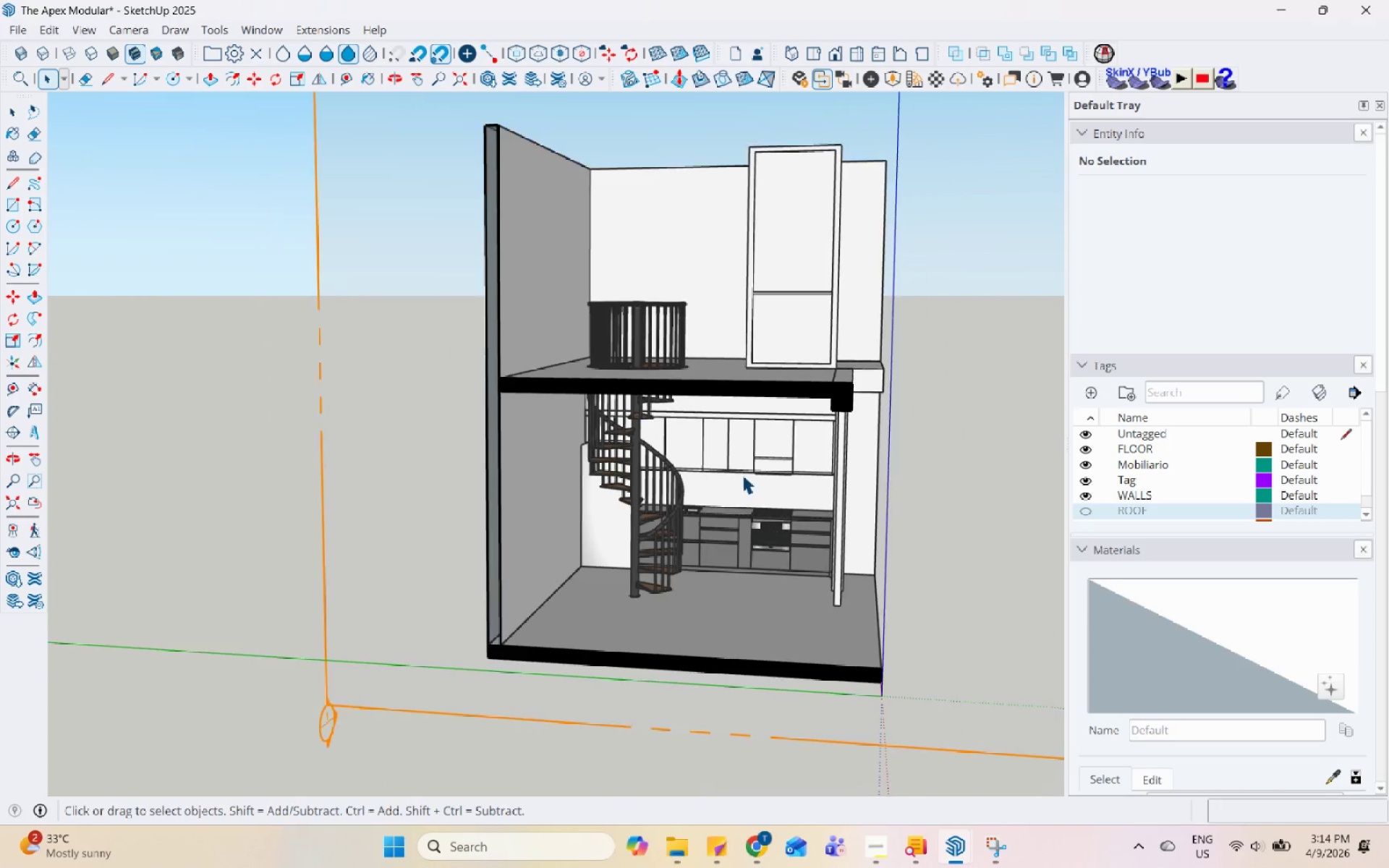 
wait(5.02)
 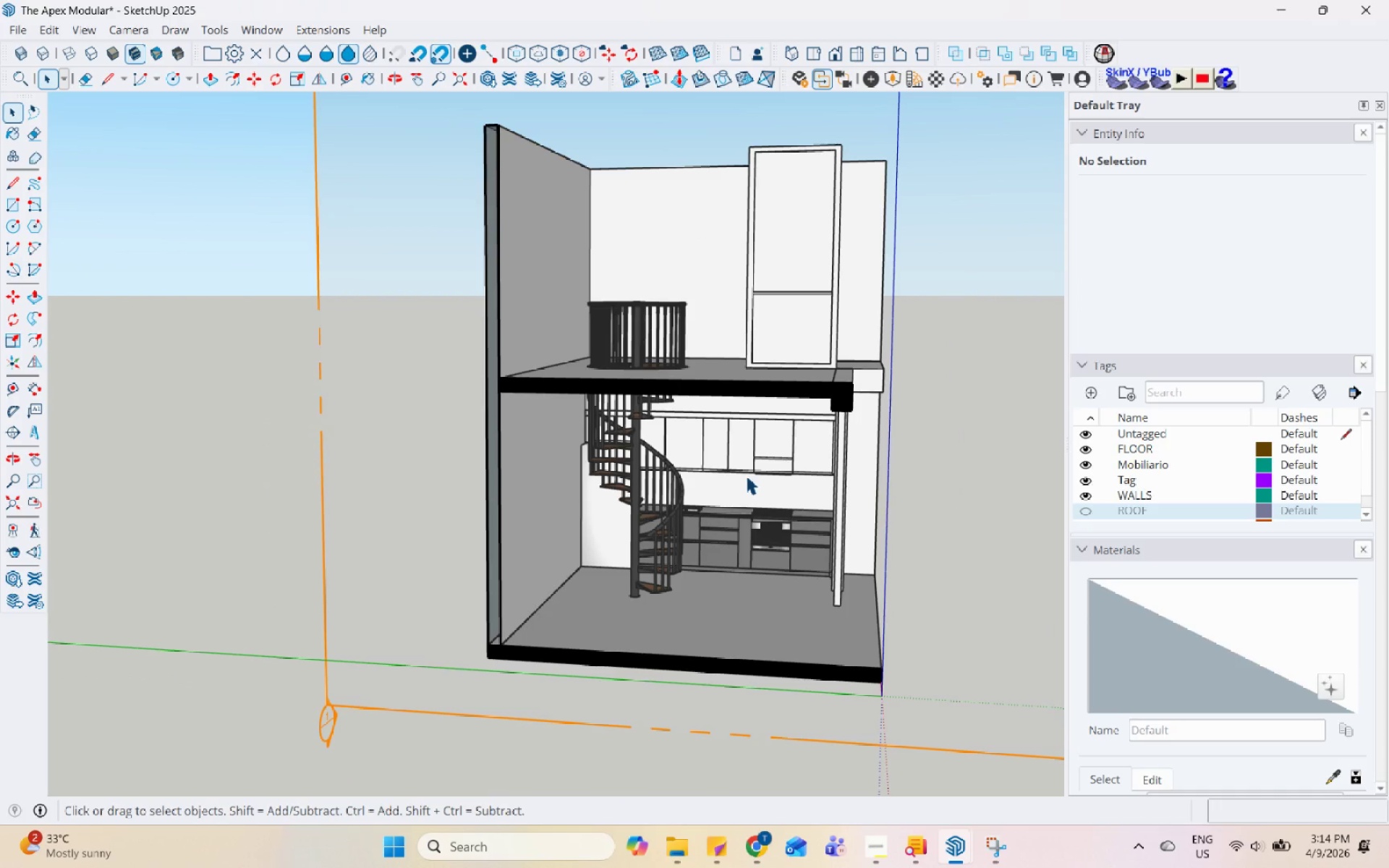 
scroll: coordinate [561, 520], scroll_direction: up, amount: 10.0
 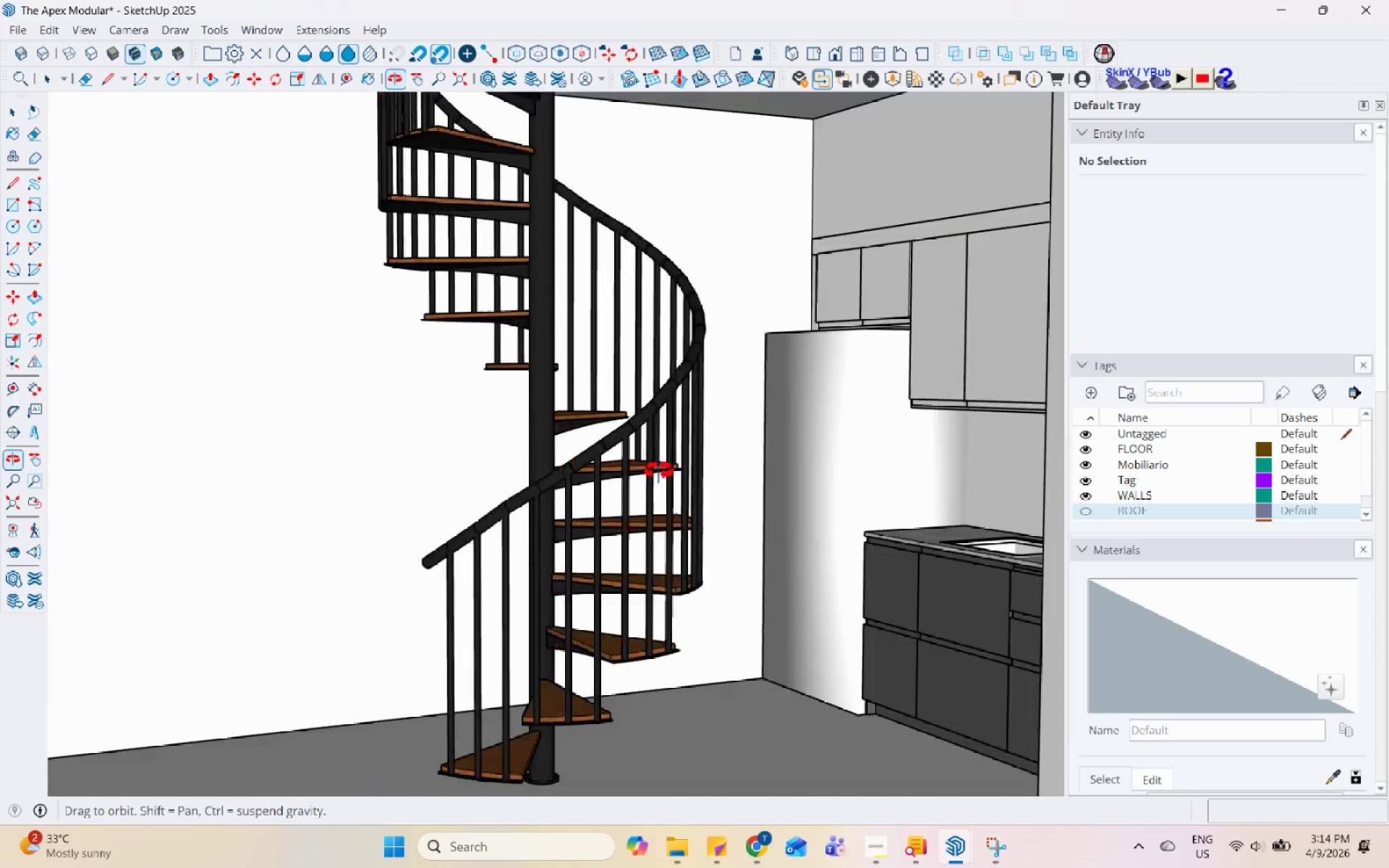 
scroll: coordinate [370, 202], scroll_direction: down, amount: 6.0
 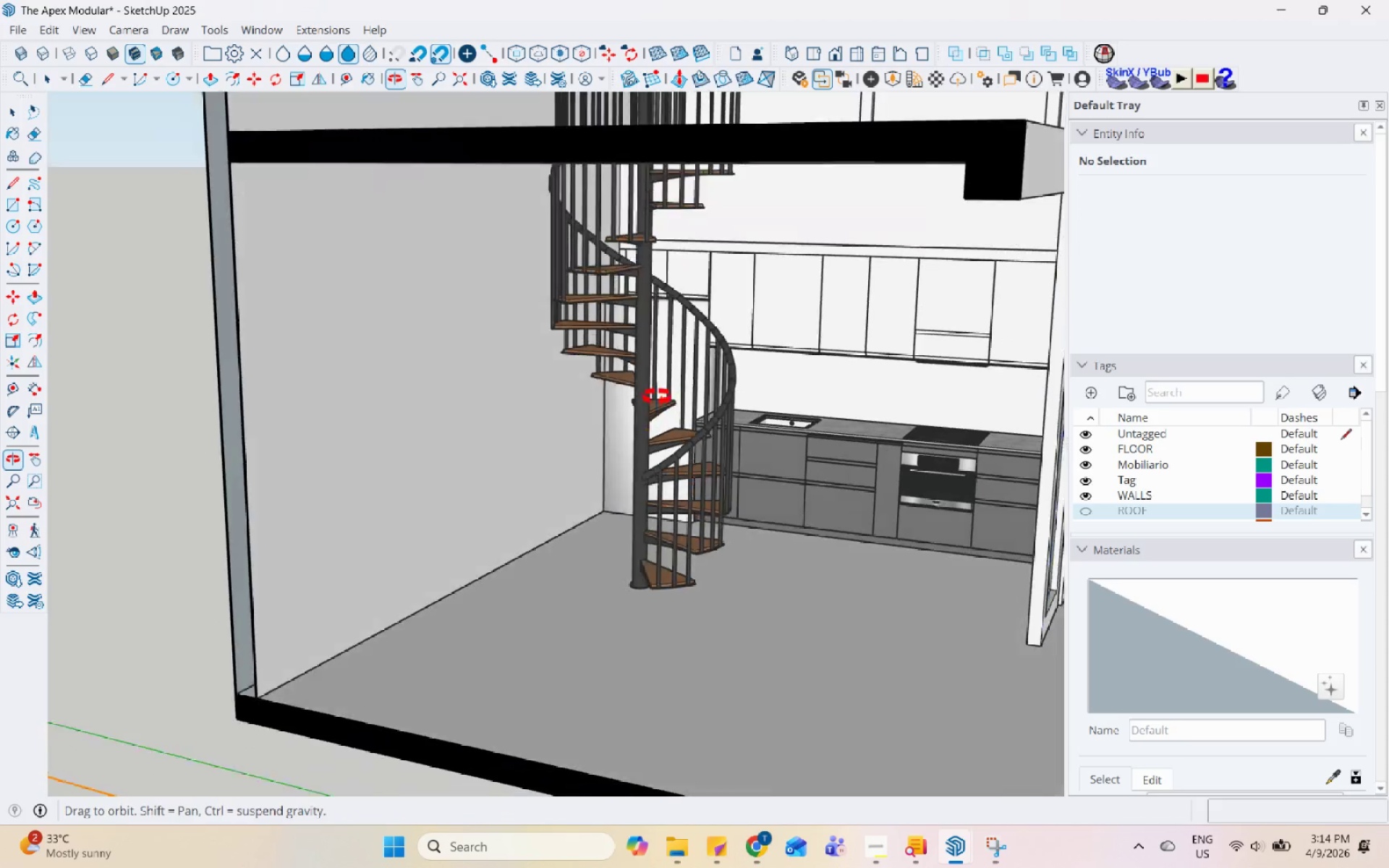 
scroll: coordinate [671, 579], scroll_direction: up, amount: 8.0
 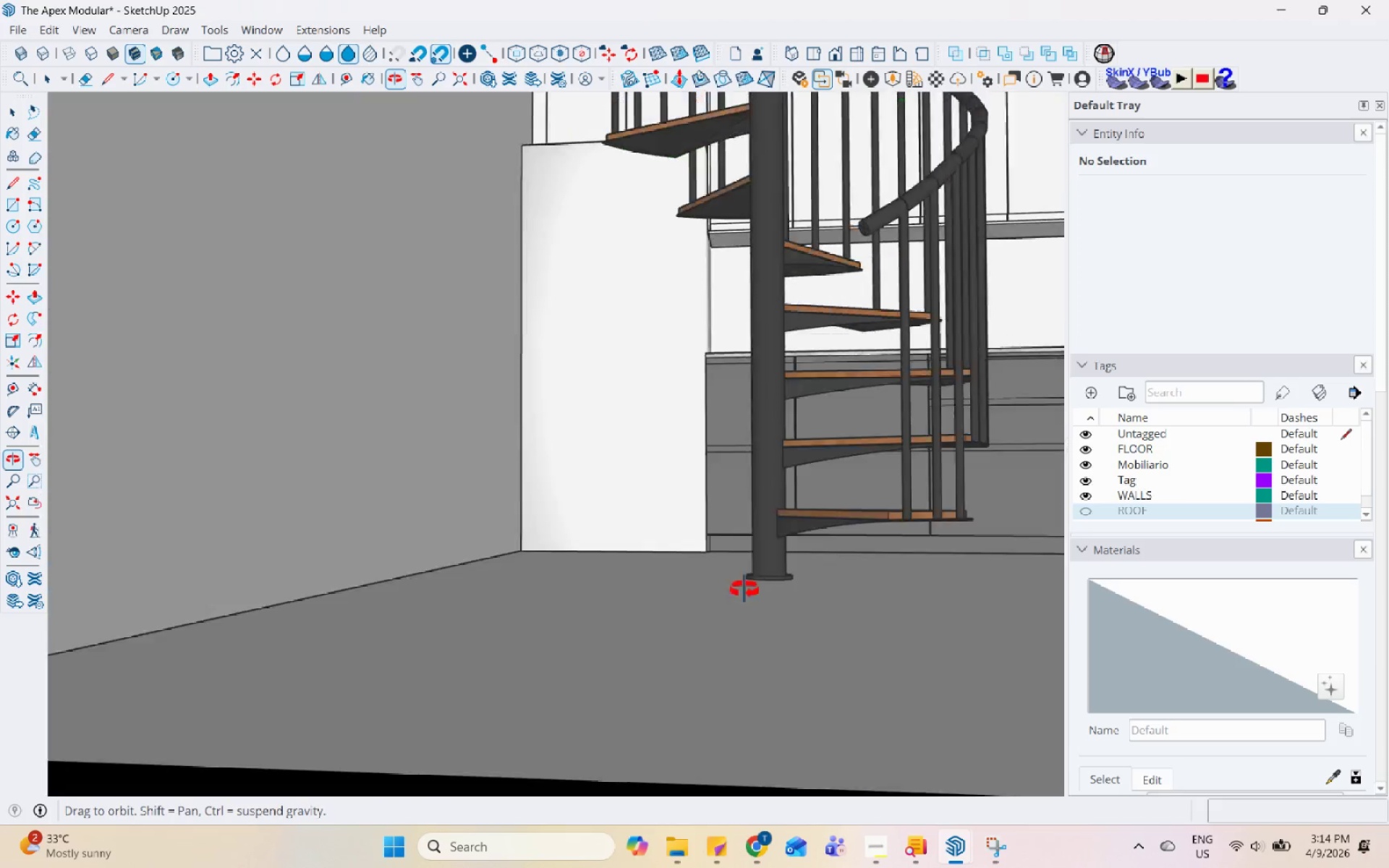 
scroll: coordinate [449, 631], scroll_direction: down, amount: 16.0
 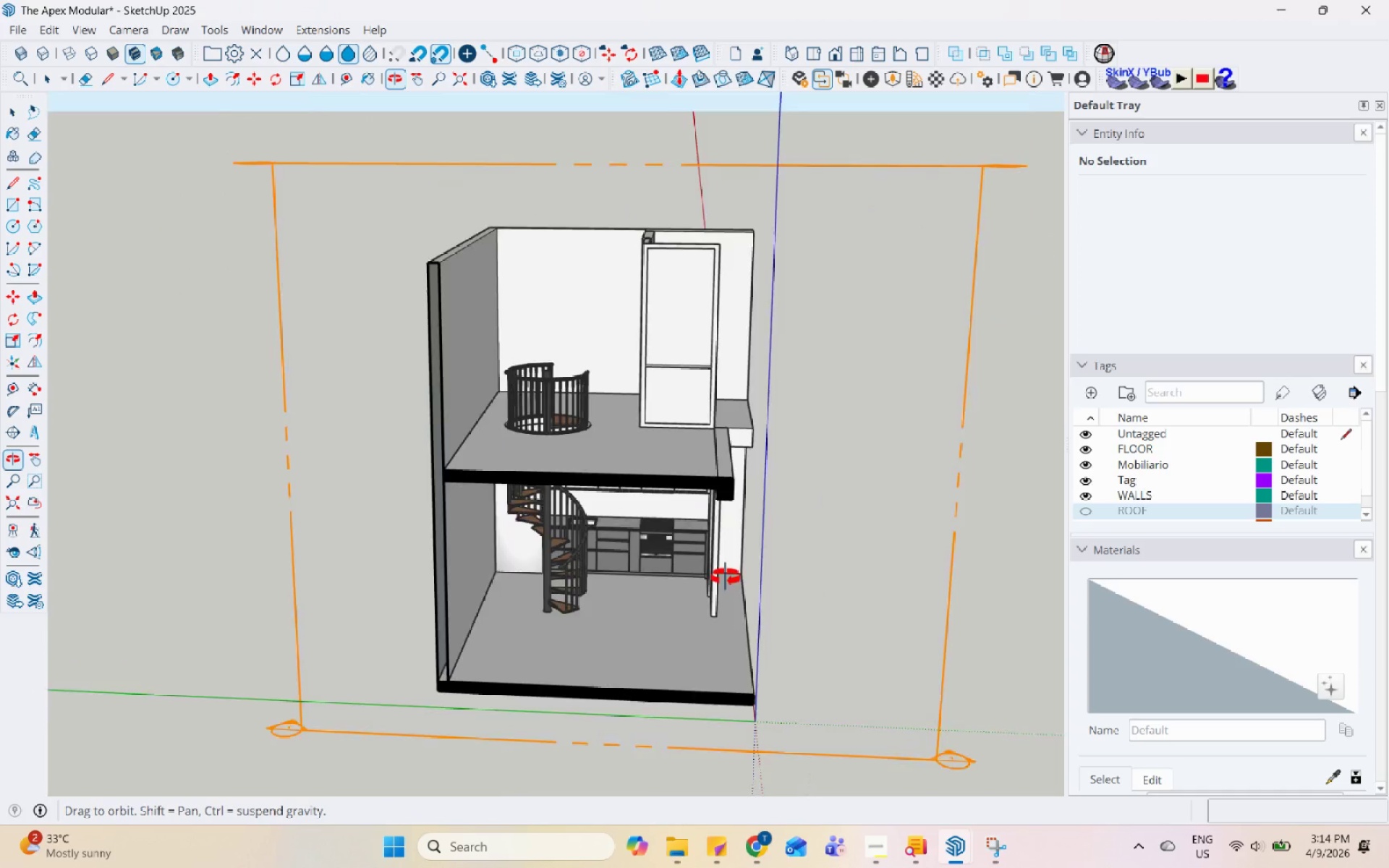 
scroll: coordinate [382, 505], scroll_direction: up, amount: 16.0
 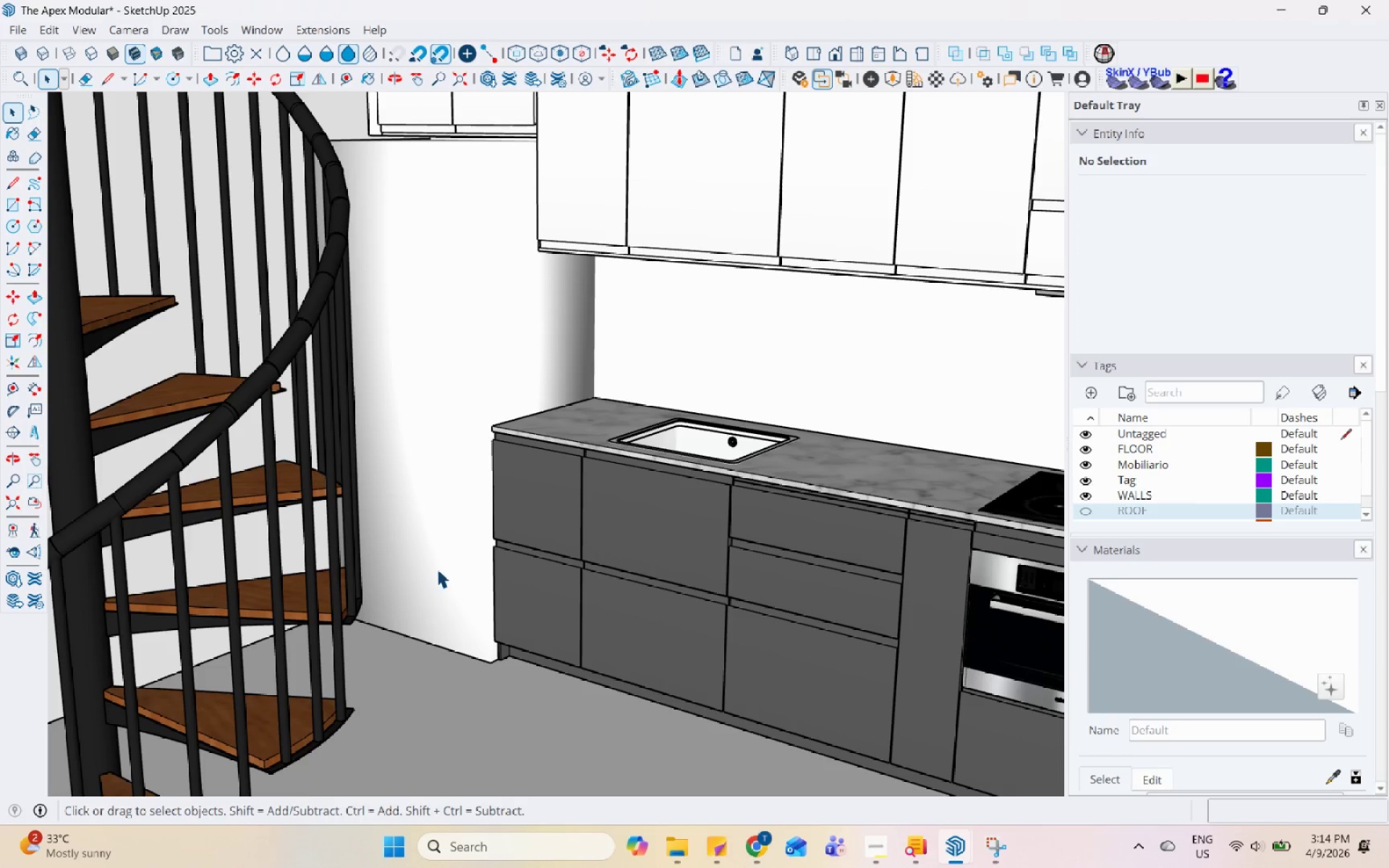 
scroll: coordinate [493, 404], scroll_direction: down, amount: 12.0
 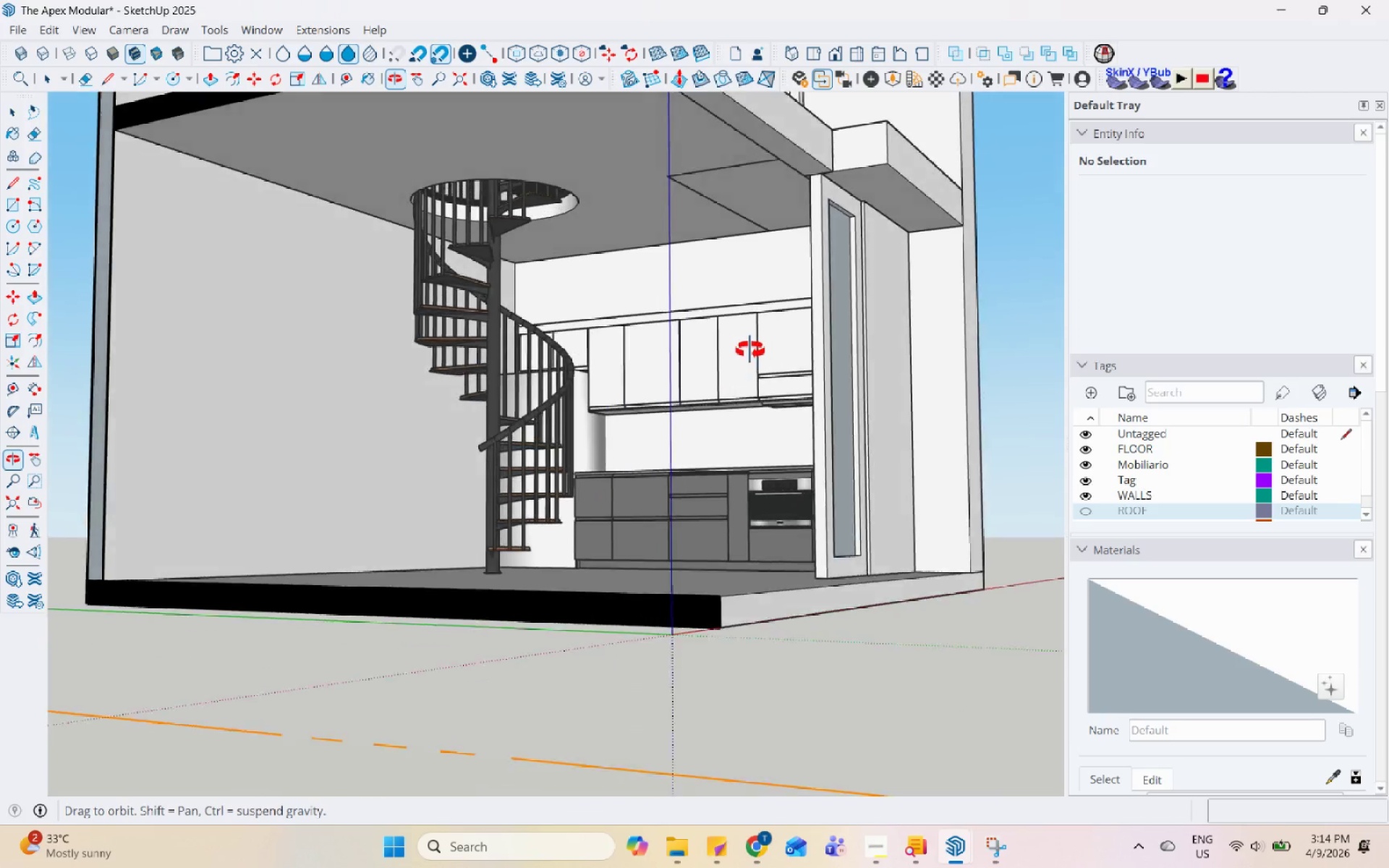 
scroll: coordinate [526, 480], scroll_direction: up, amount: 20.0
 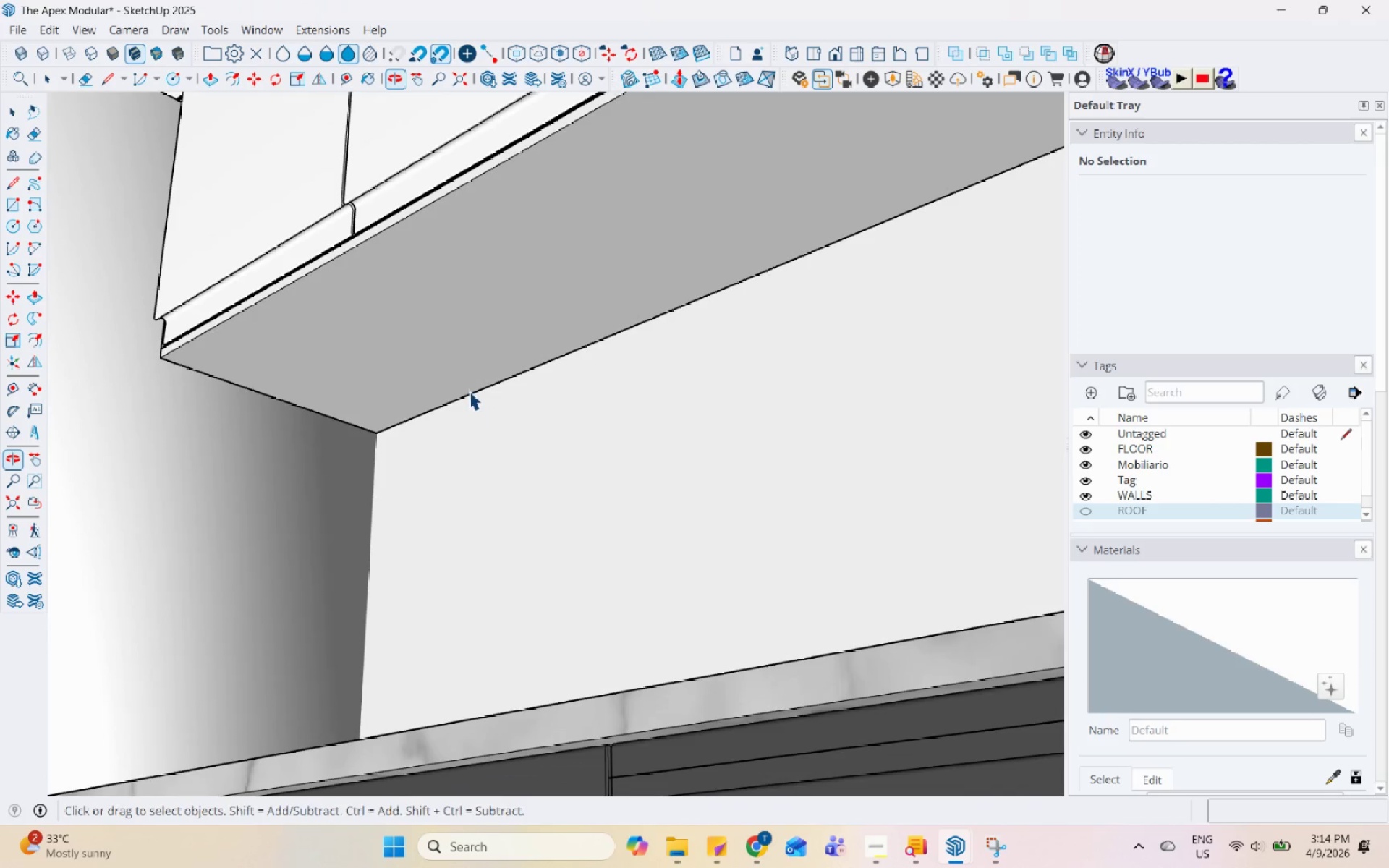 
double_click([467, 385])
 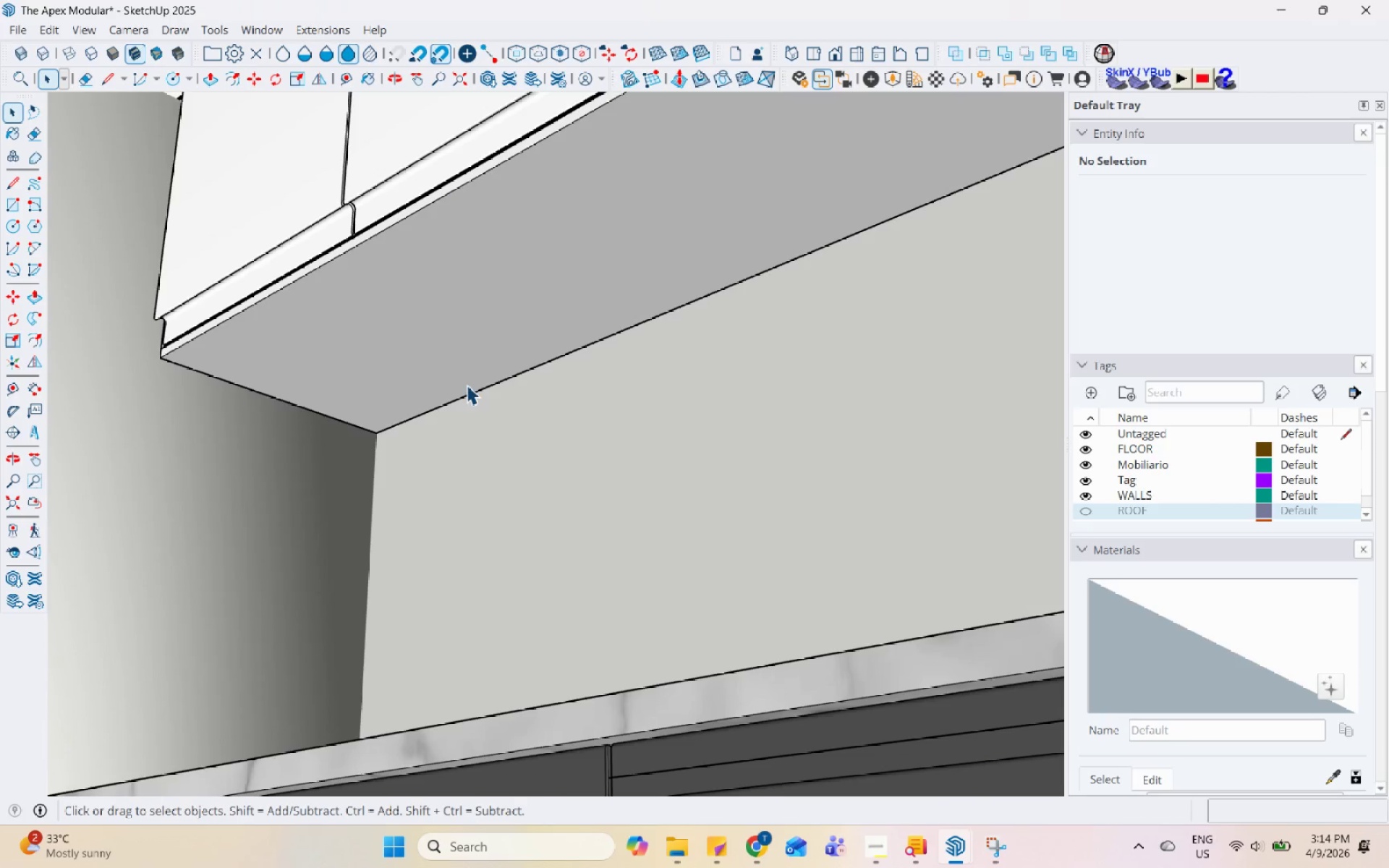 
triple_click([464, 373])
 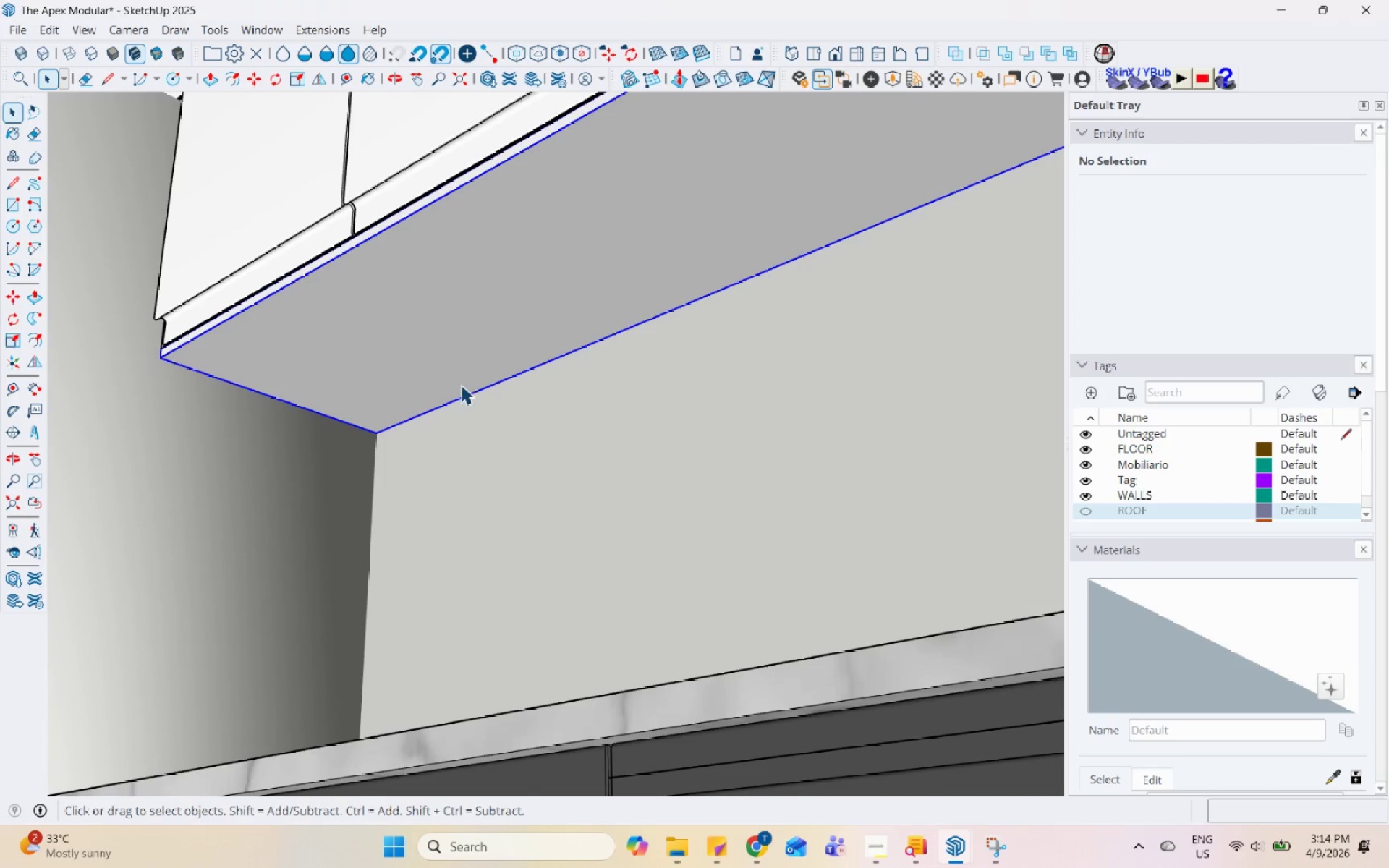 
double_click([461, 383])
 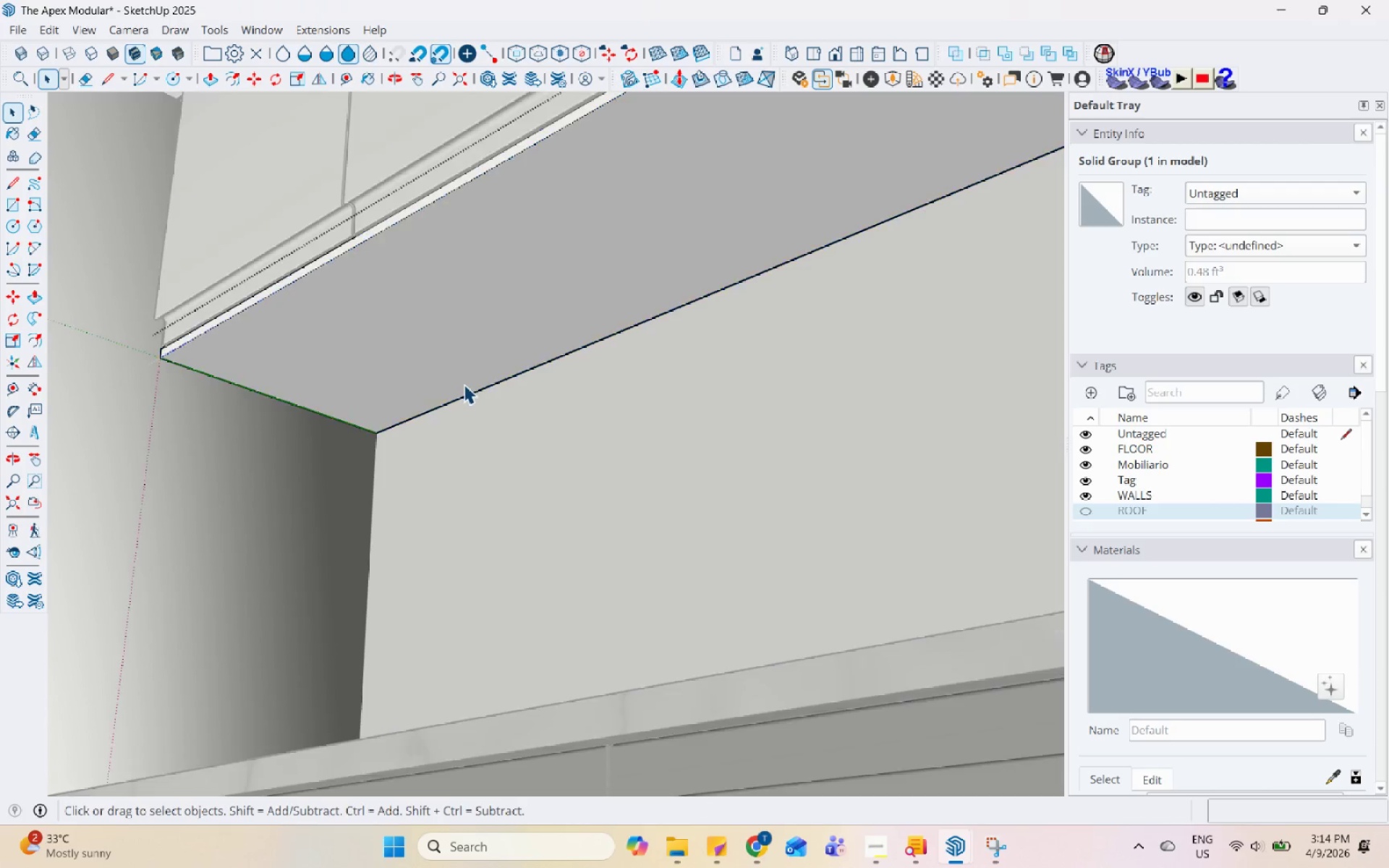 
triple_click([464, 384])
 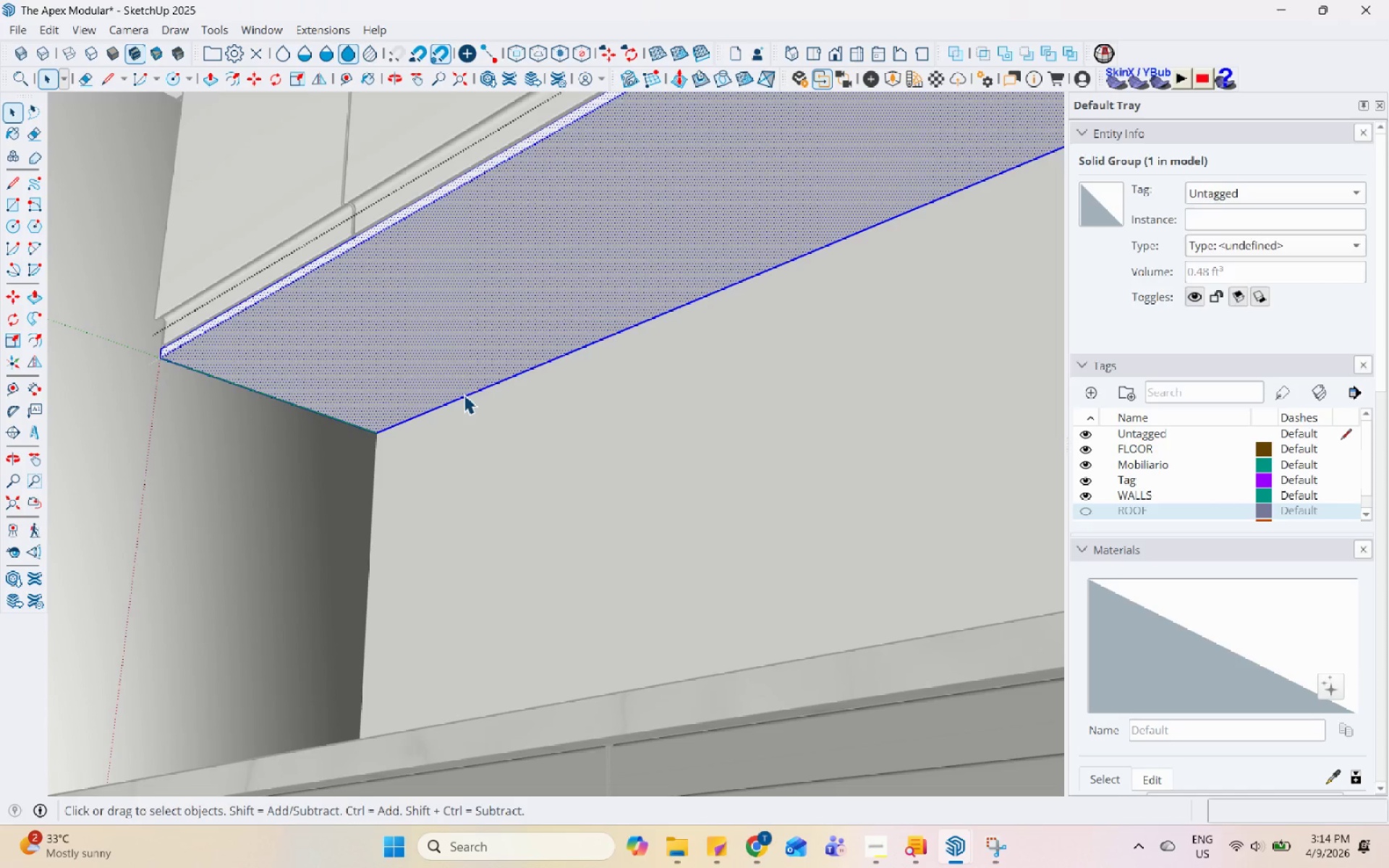 
left_click([467, 396])
 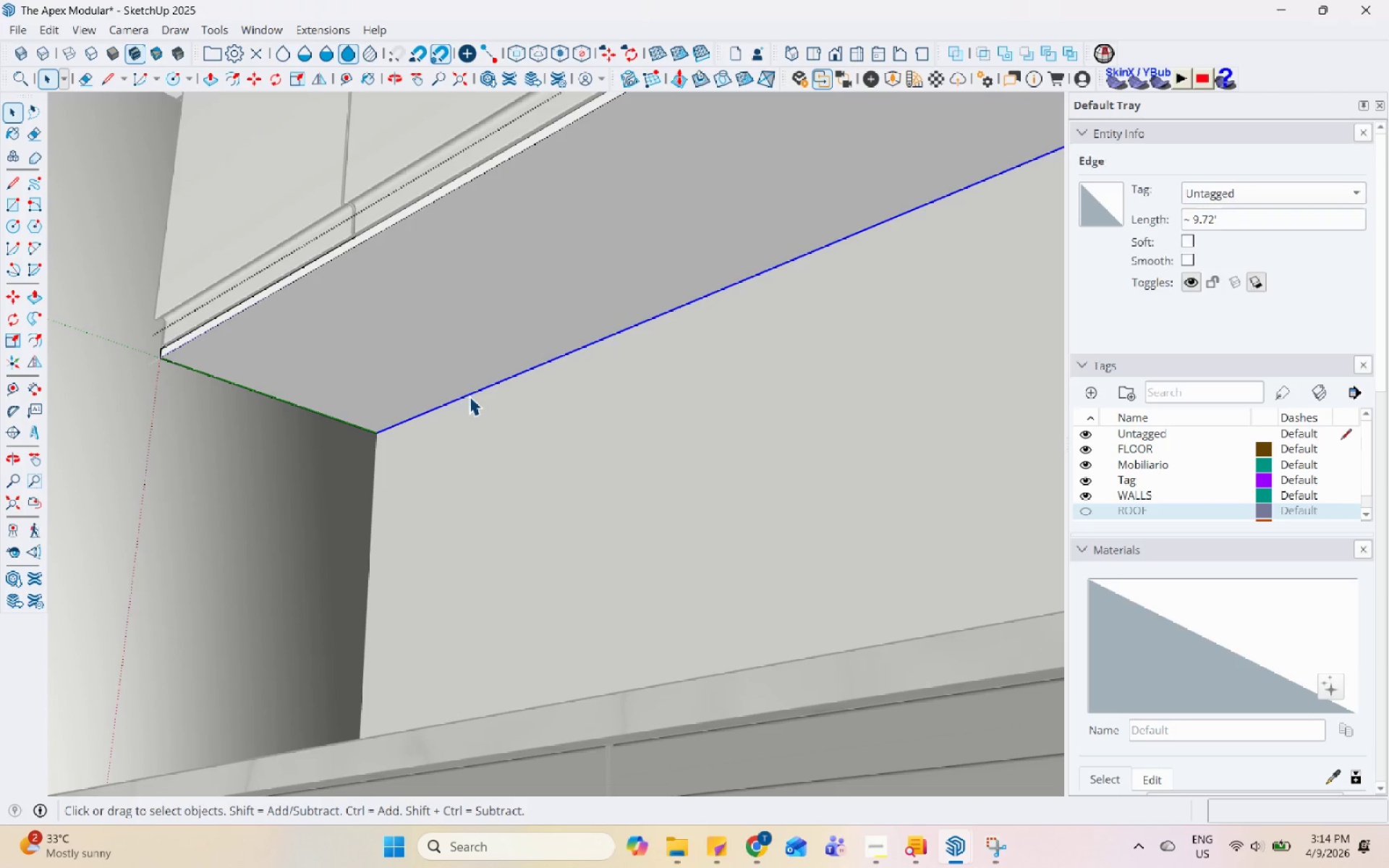 
key(M)
 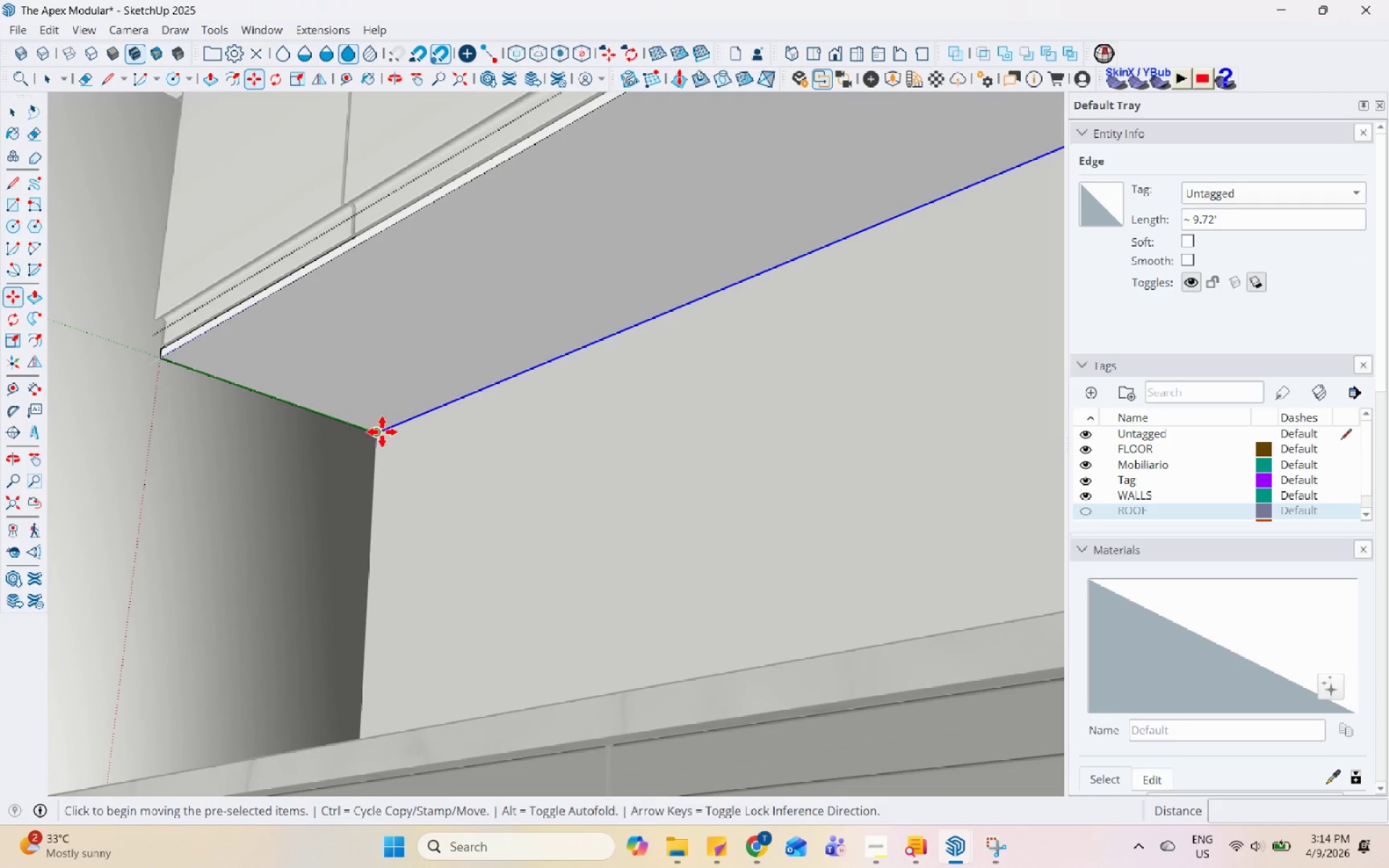 
left_click([382, 432])
 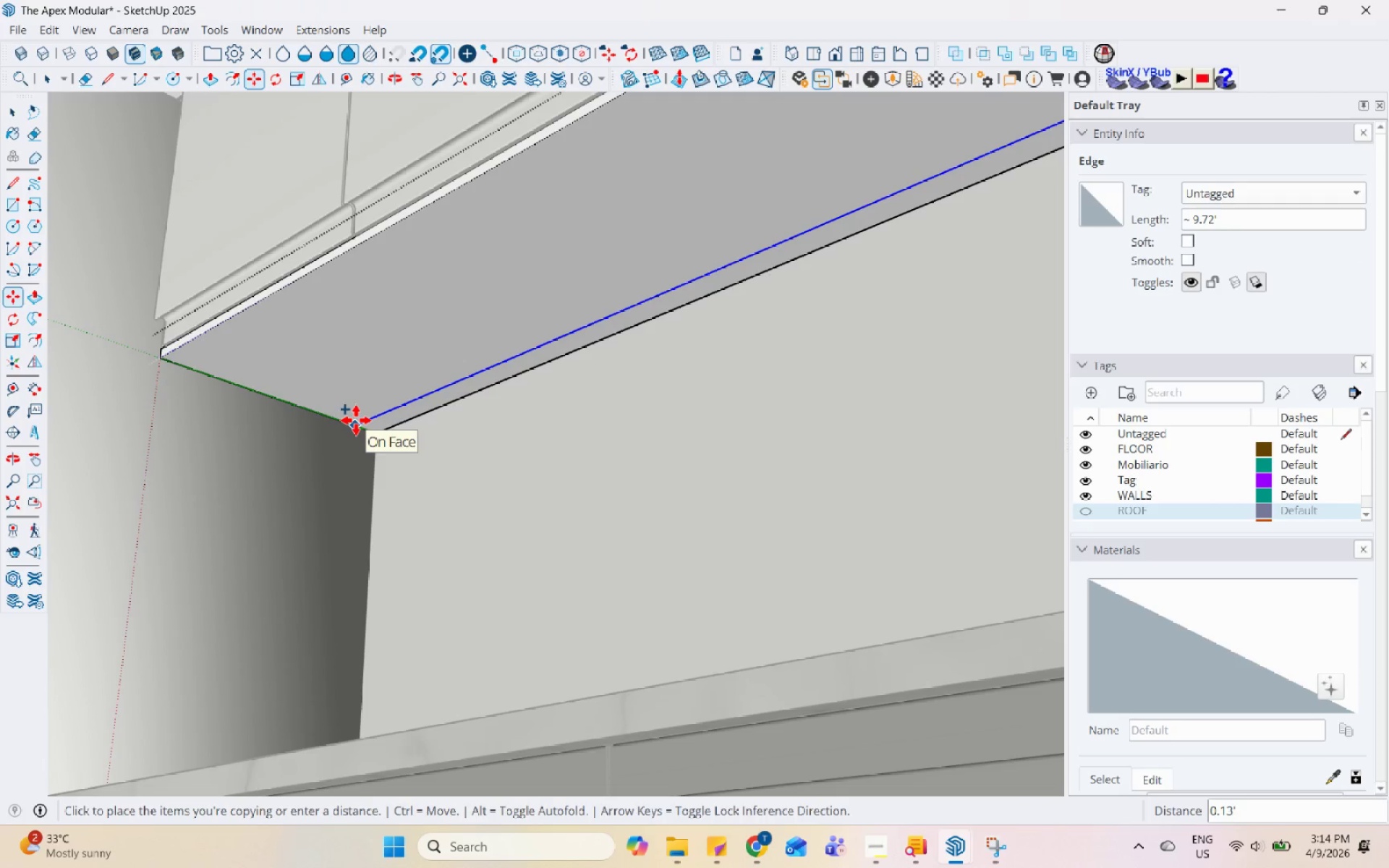 
key(Control+ControlLeft)
 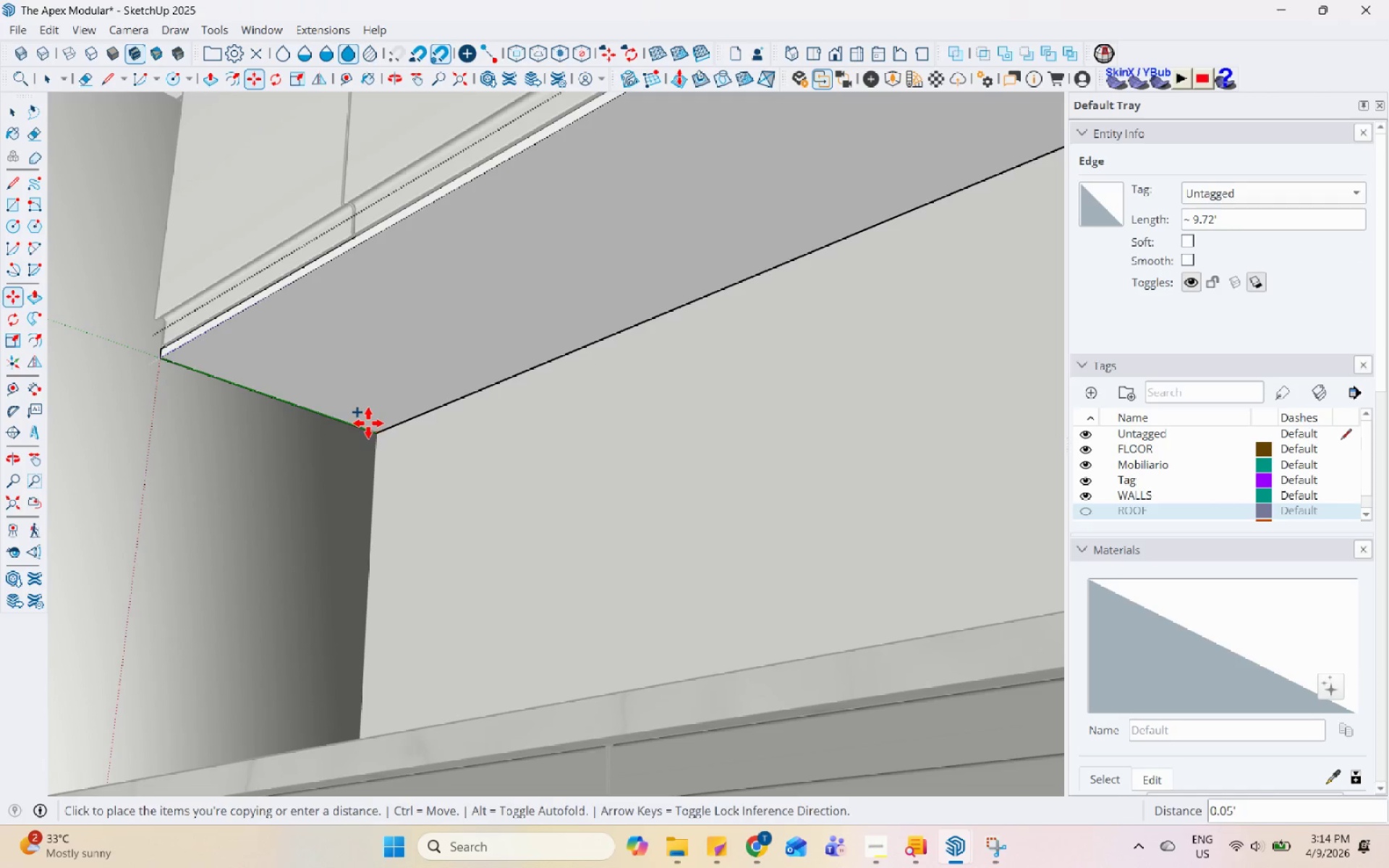 
left_click([349, 415])
 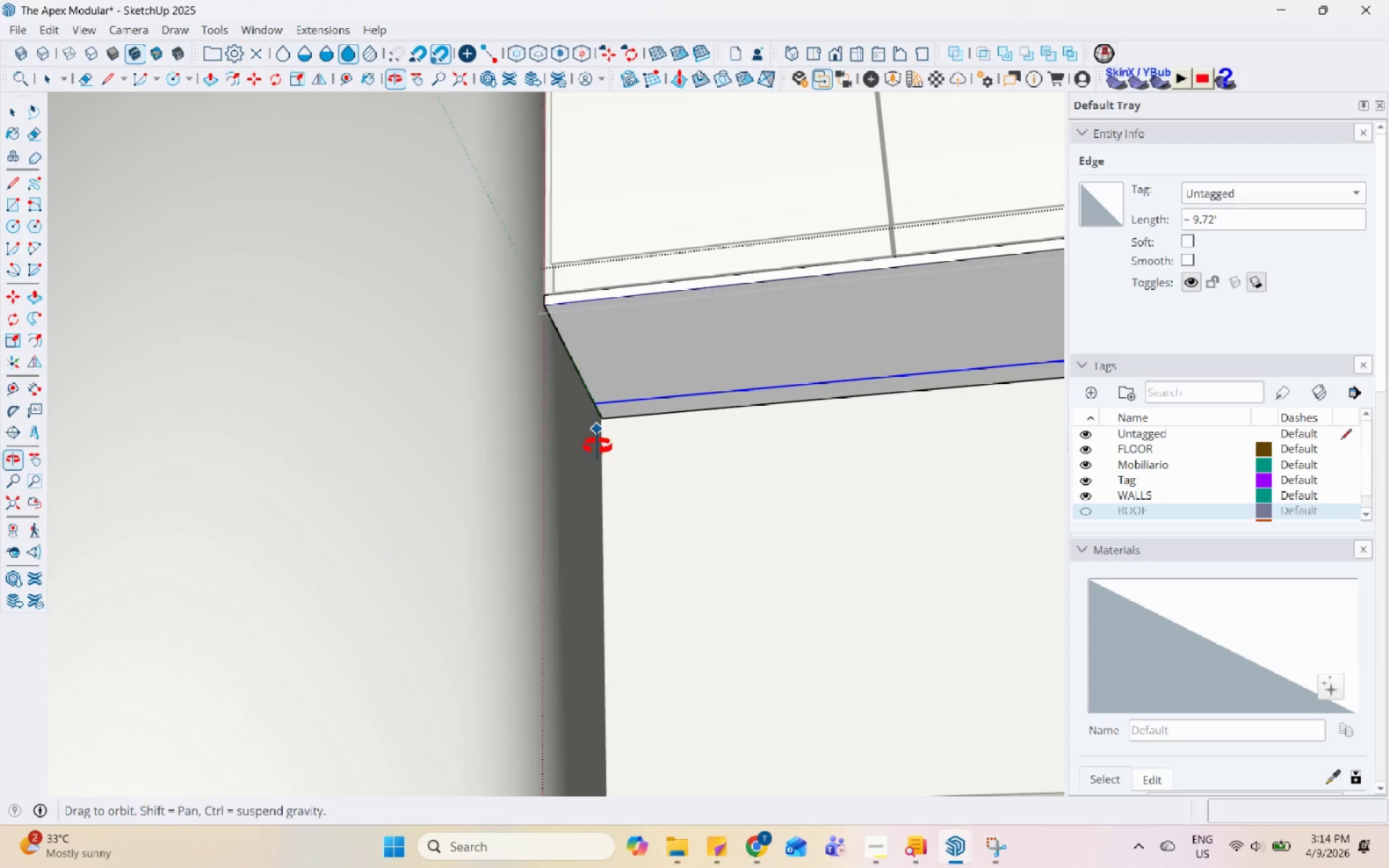 
scroll: coordinate [340, 525], scroll_direction: down, amount: 55.0
 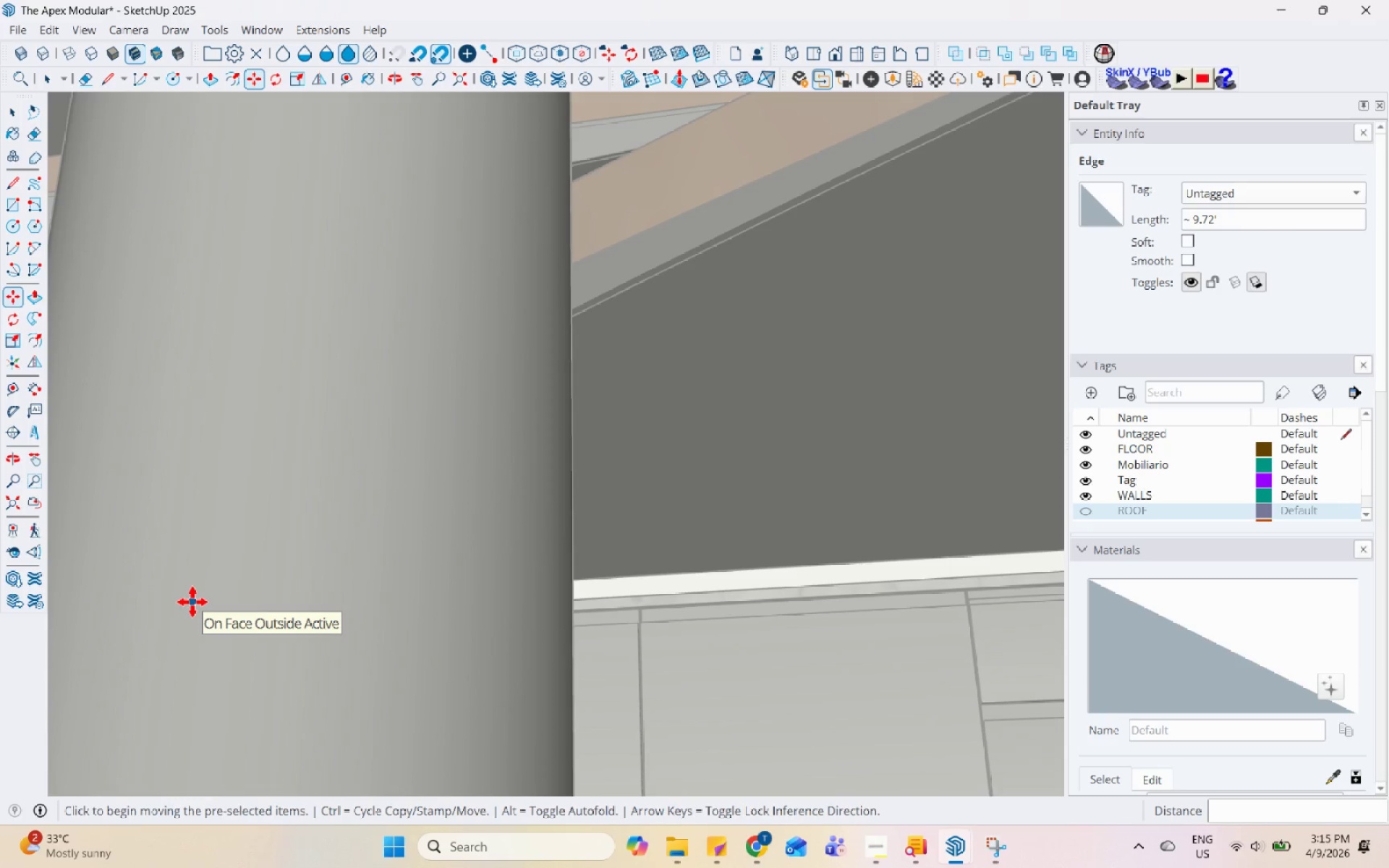 
wait(5.29)
 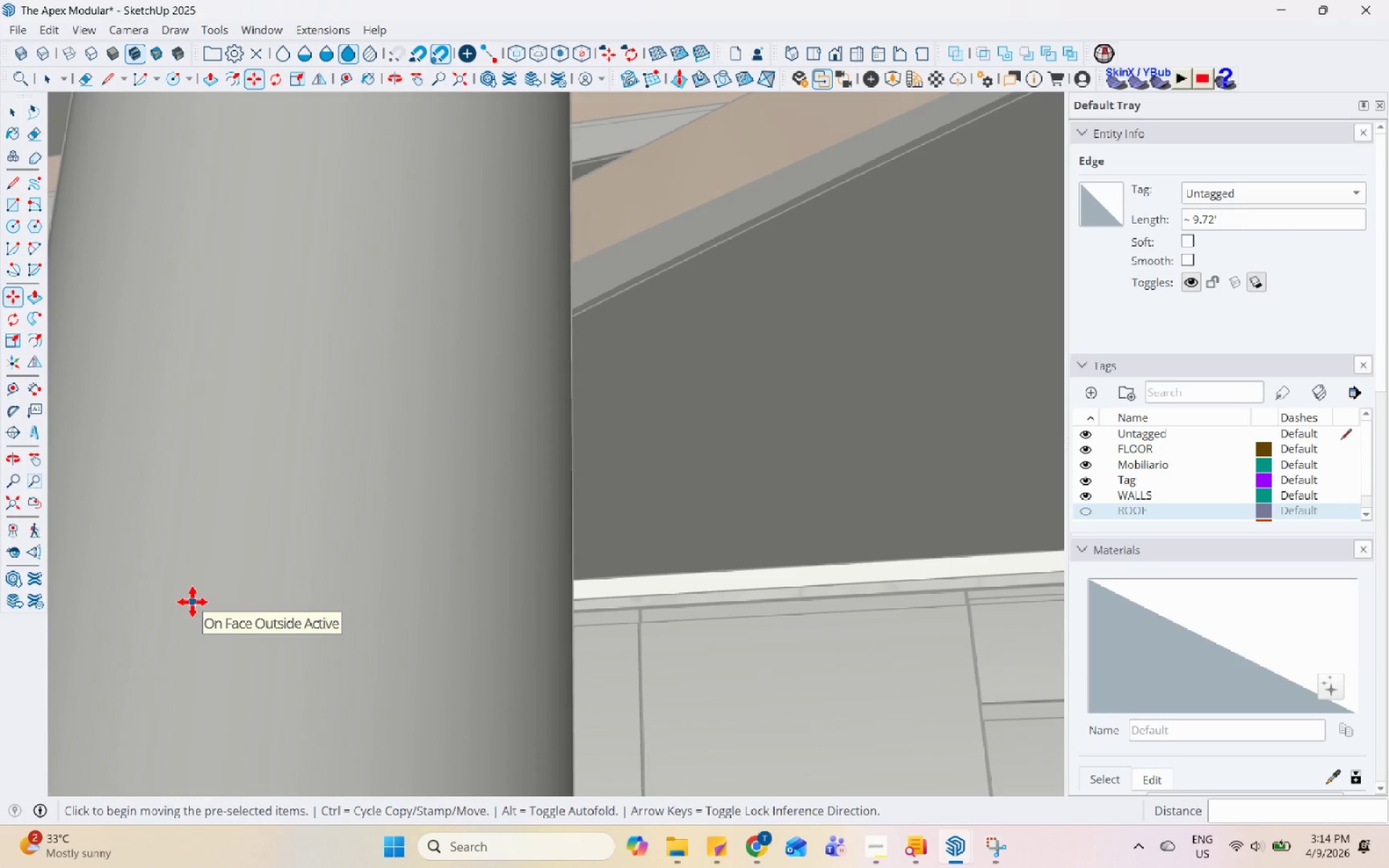 
key(Space)
 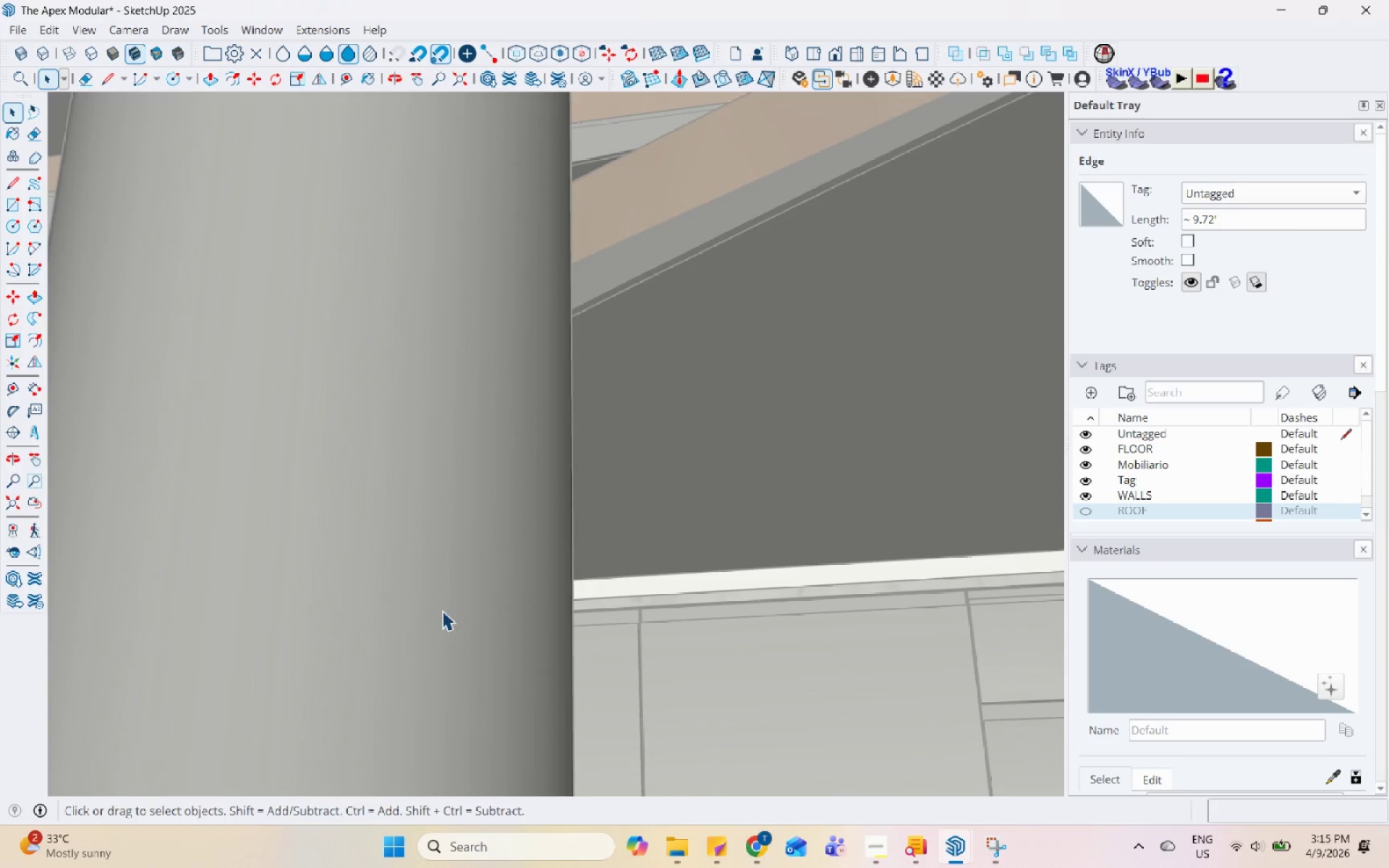 
scroll: coordinate [585, 629], scroll_direction: down, amount: 19.0
 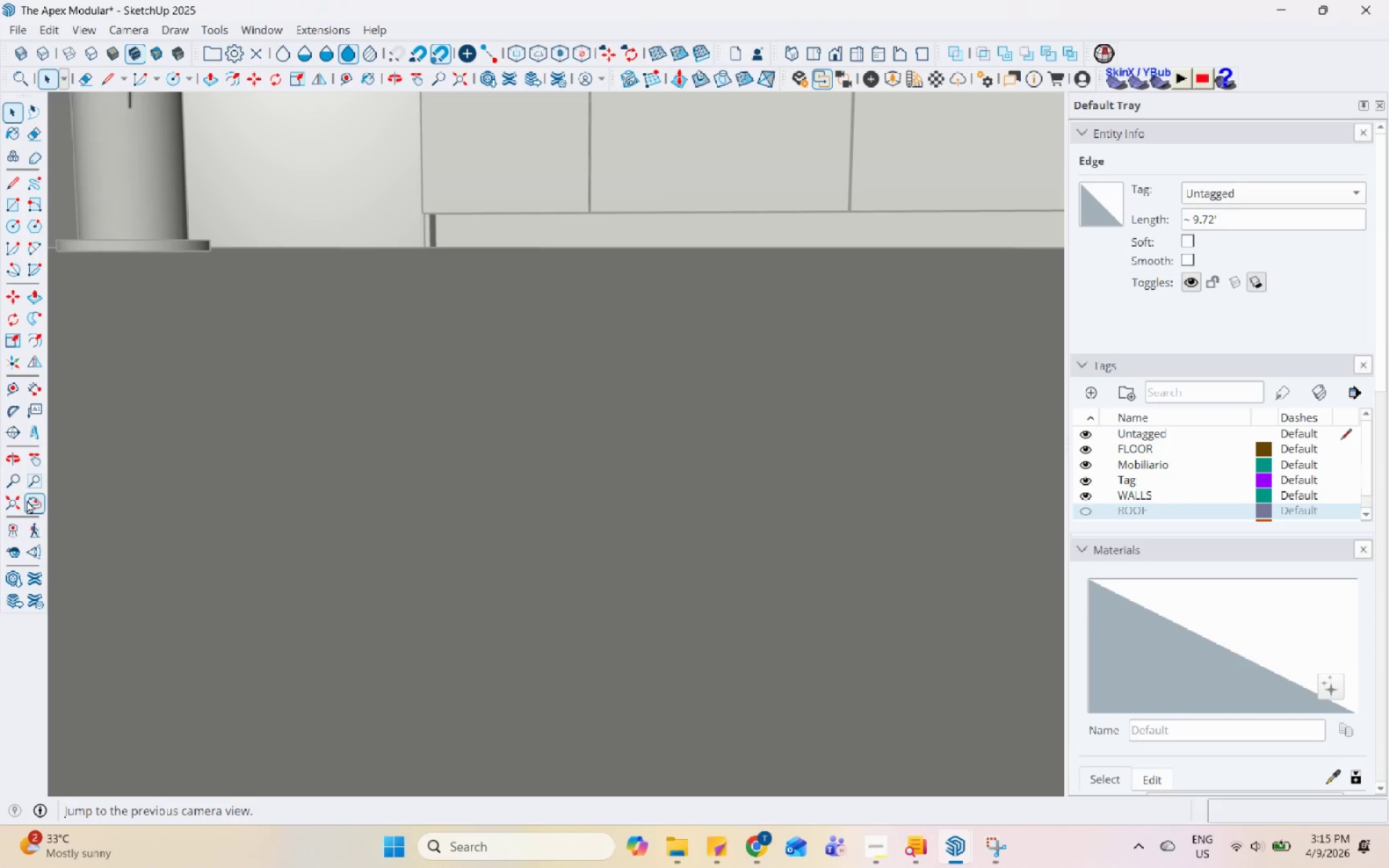 
left_click([17, 505])
 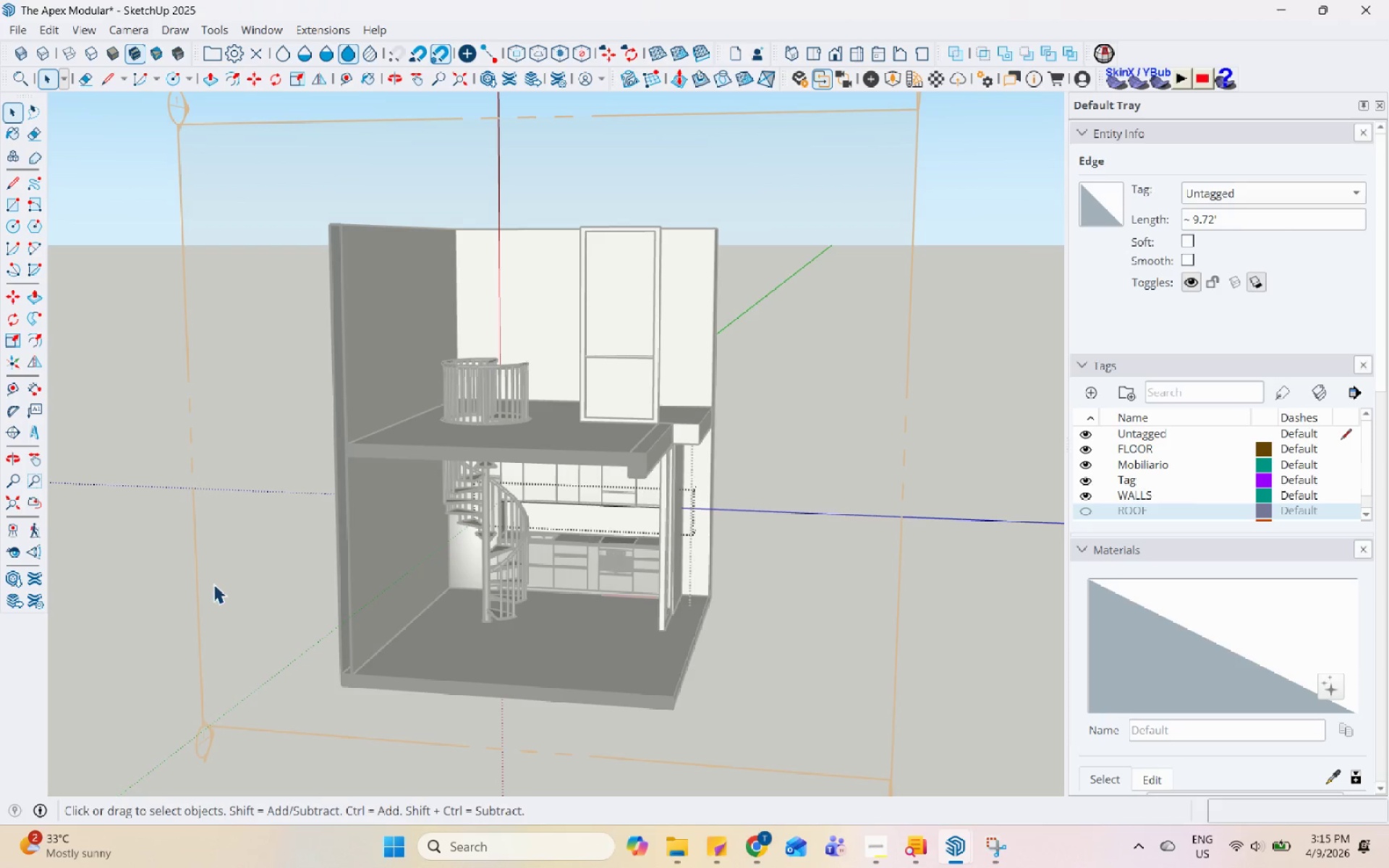 
scroll: coordinate [726, 608], scroll_direction: up, amount: 27.0
 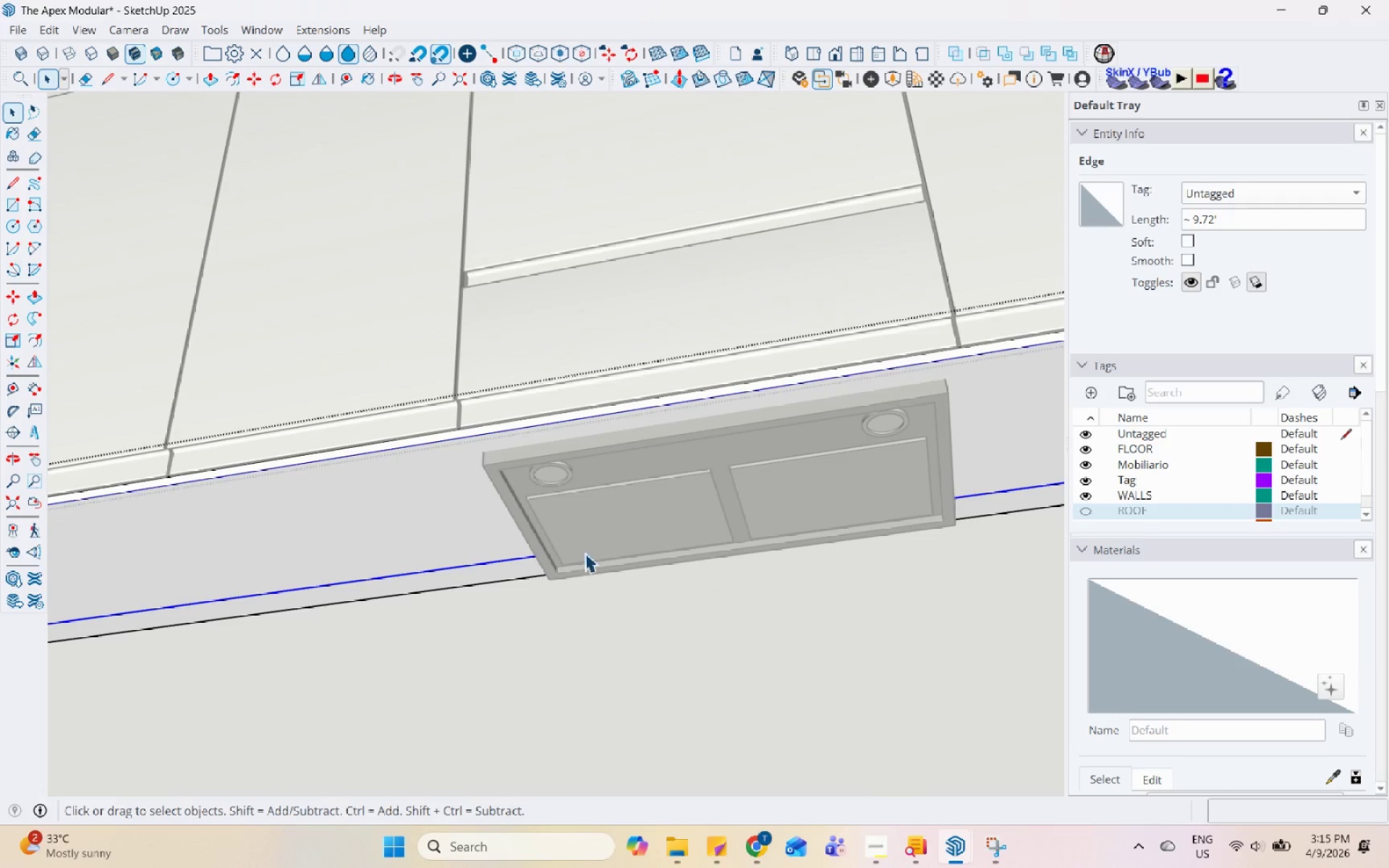 
left_click([517, 563])
 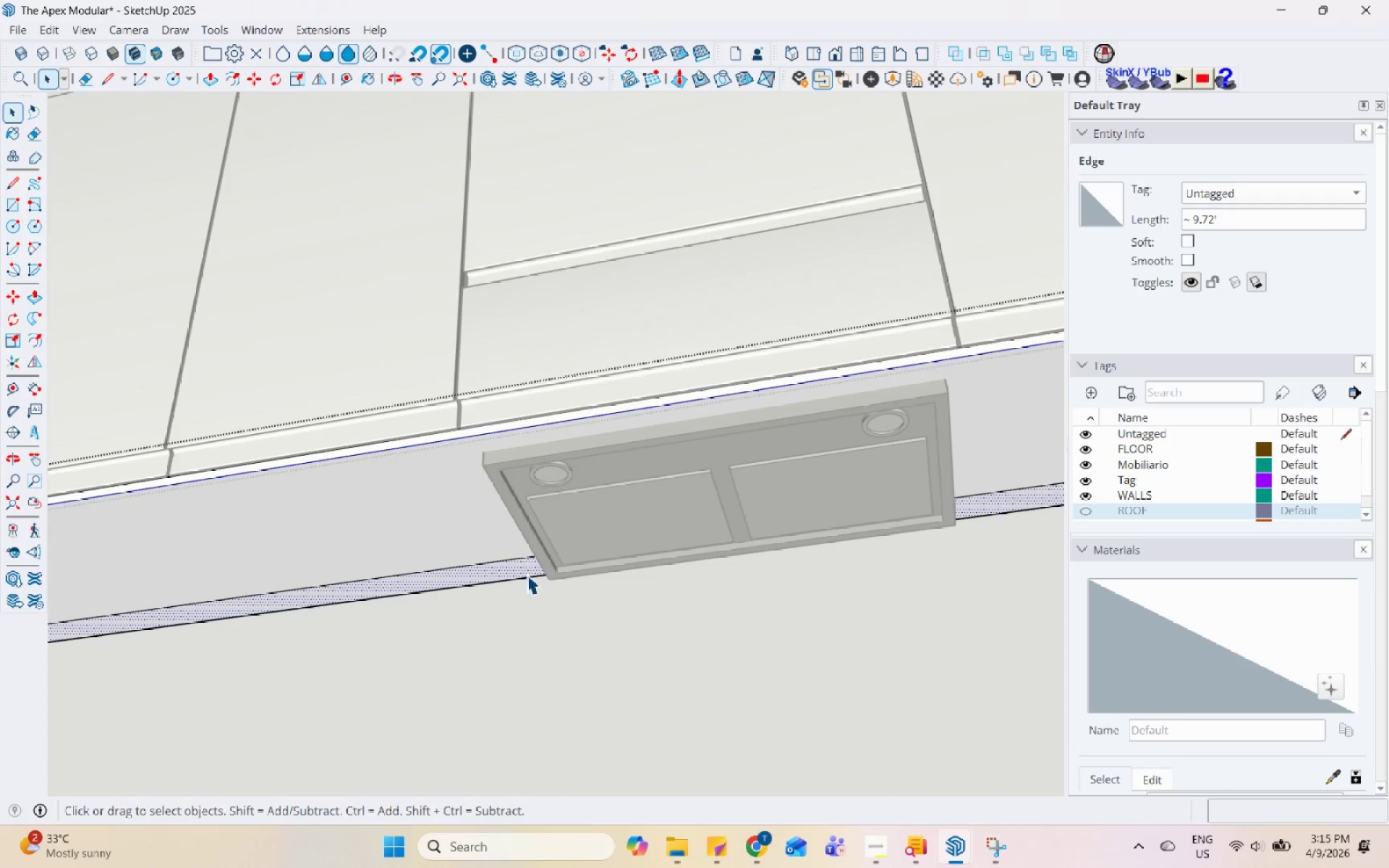 
key(Space)
 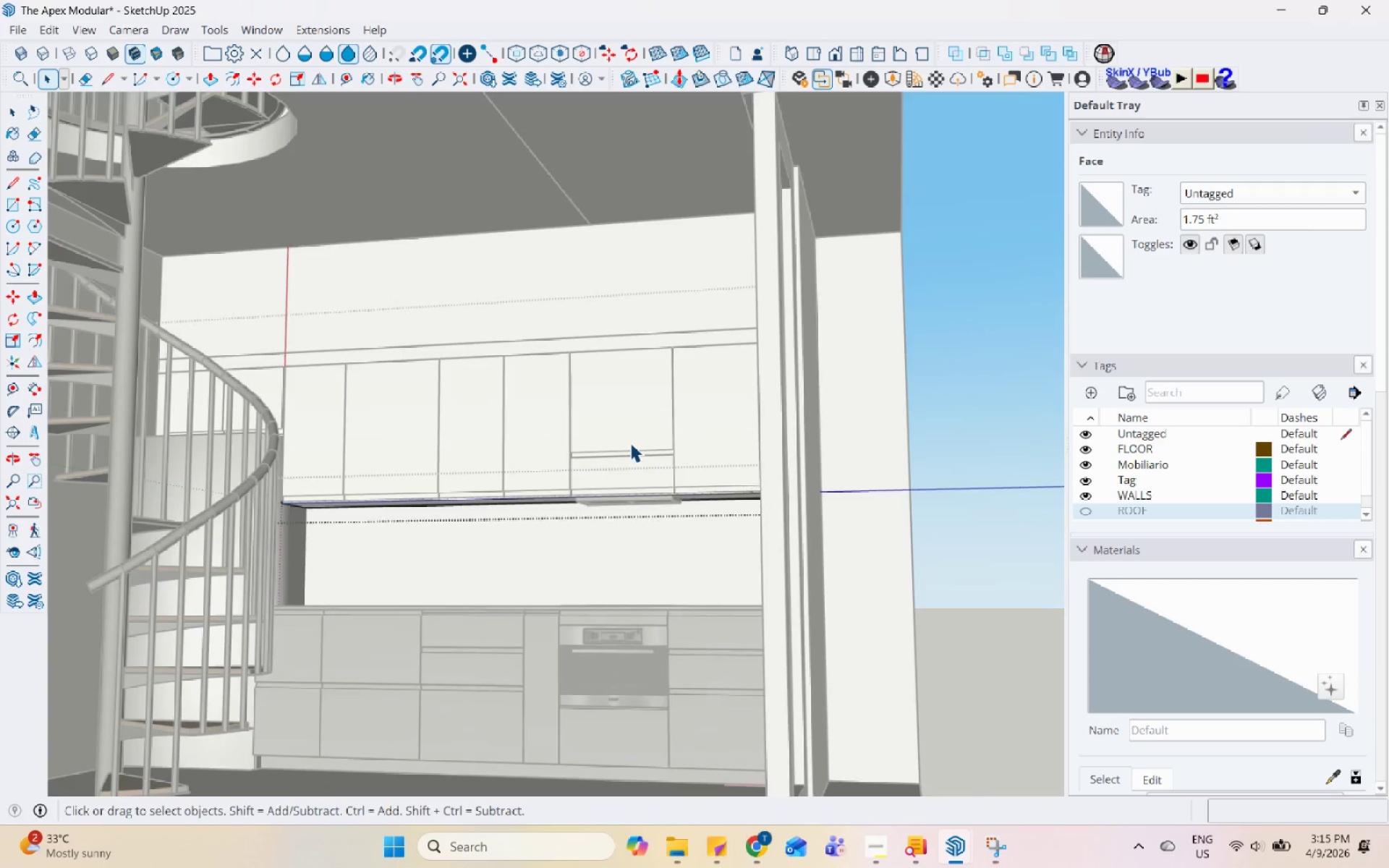 
key(Escape)
 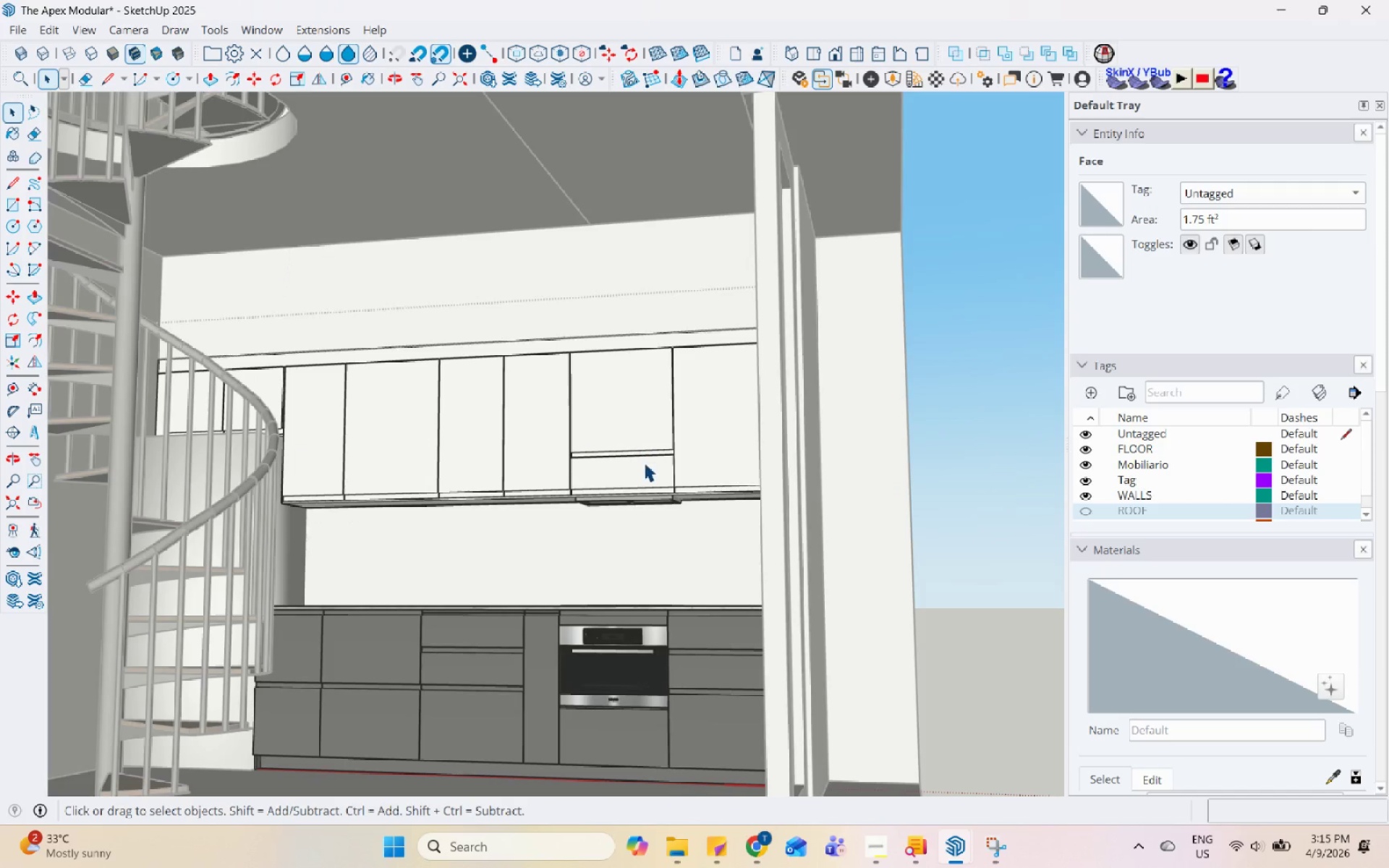 
key(Escape)
 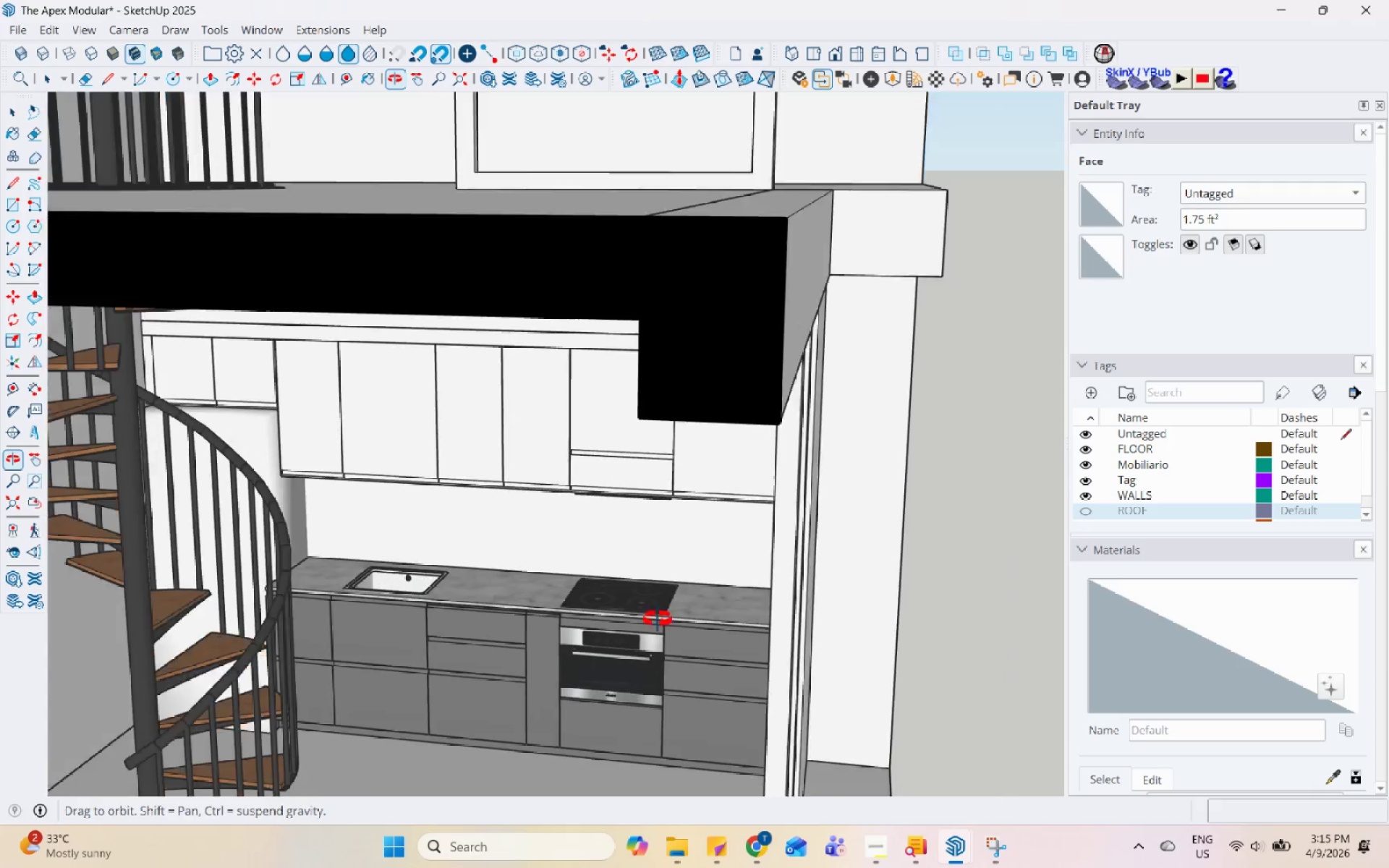 
scroll: coordinate [667, 389], scroll_direction: down, amount: 20.0
 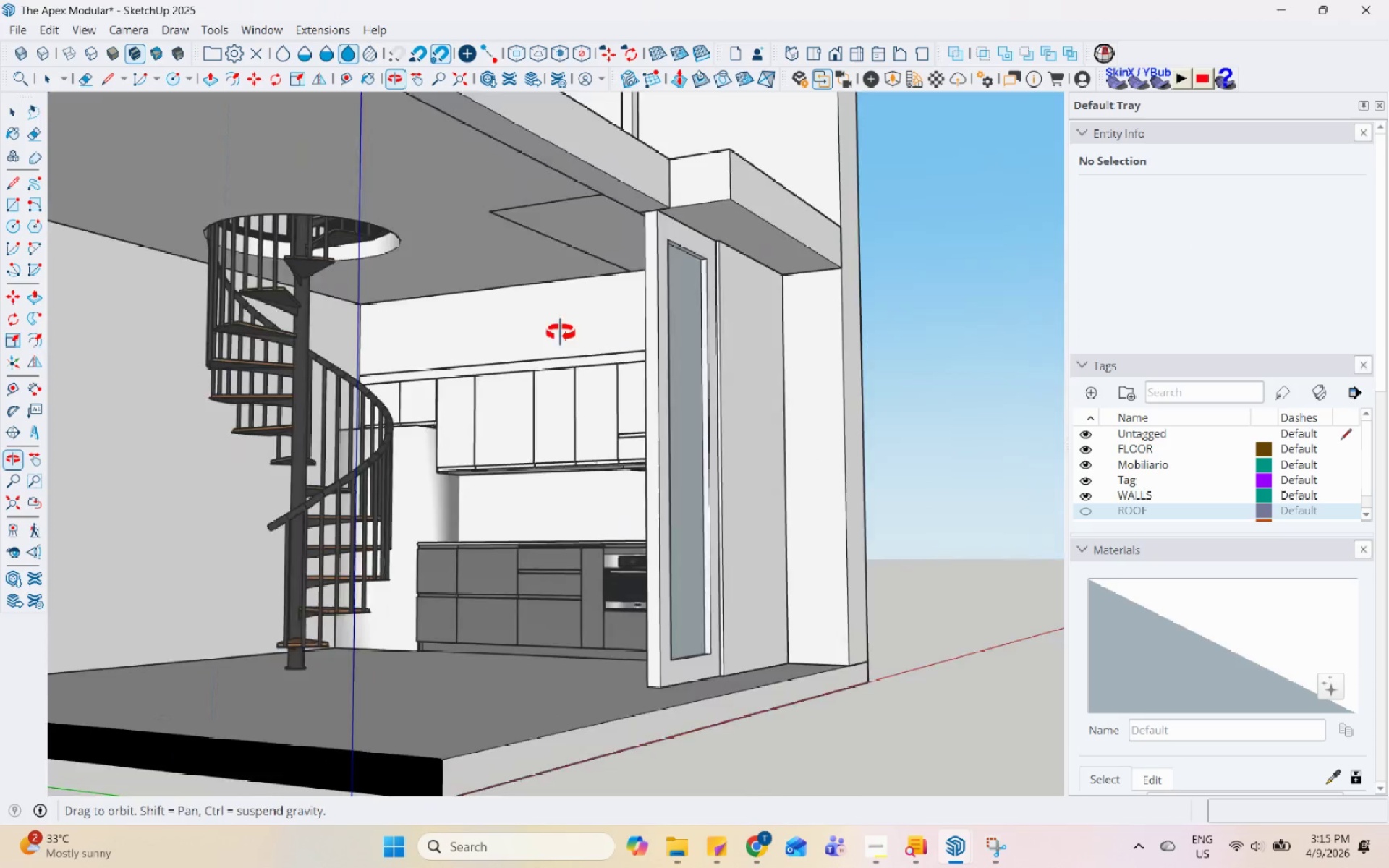 
scroll: coordinate [626, 430], scroll_direction: none, amount: 0.0
 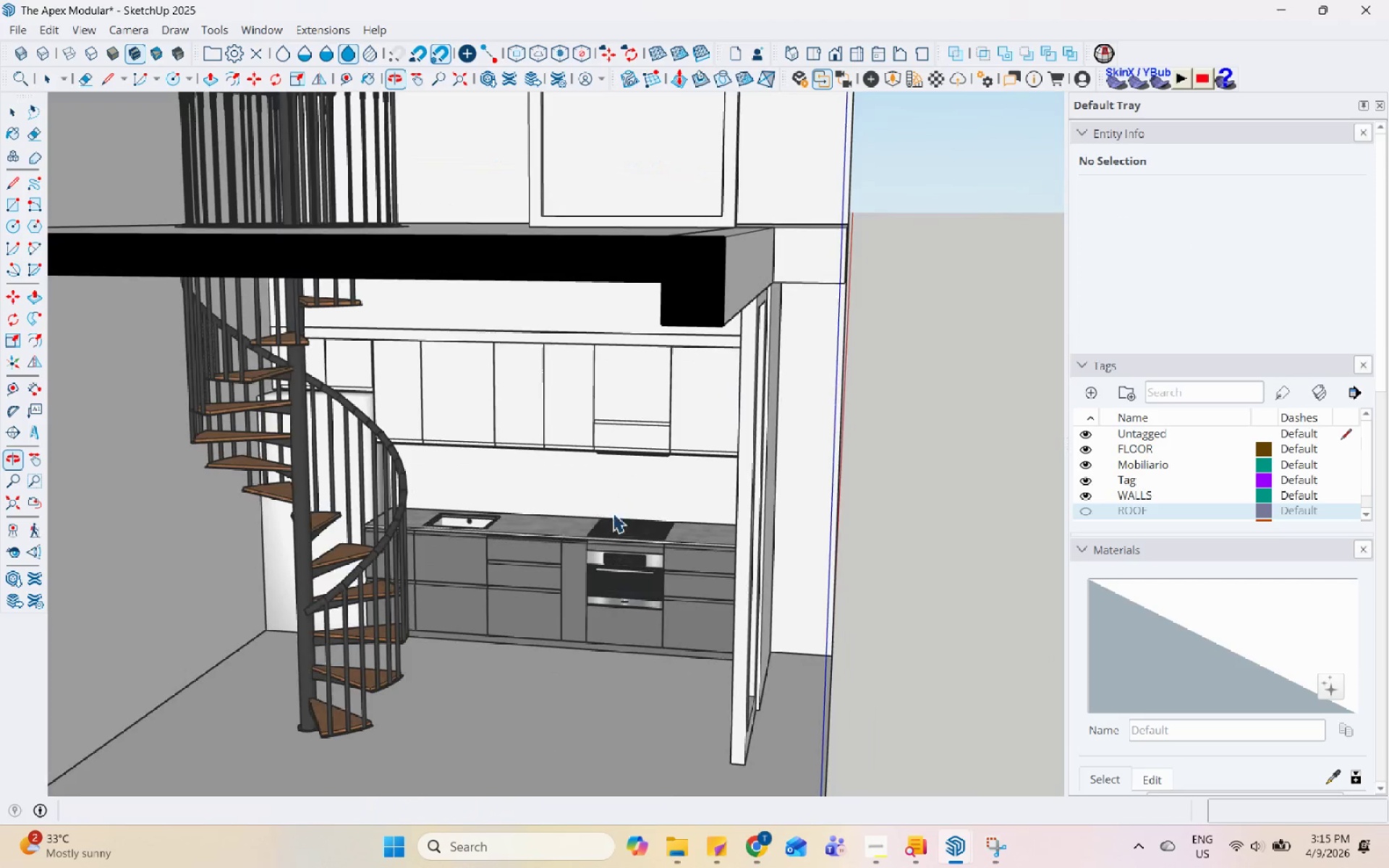 
key(Escape)
 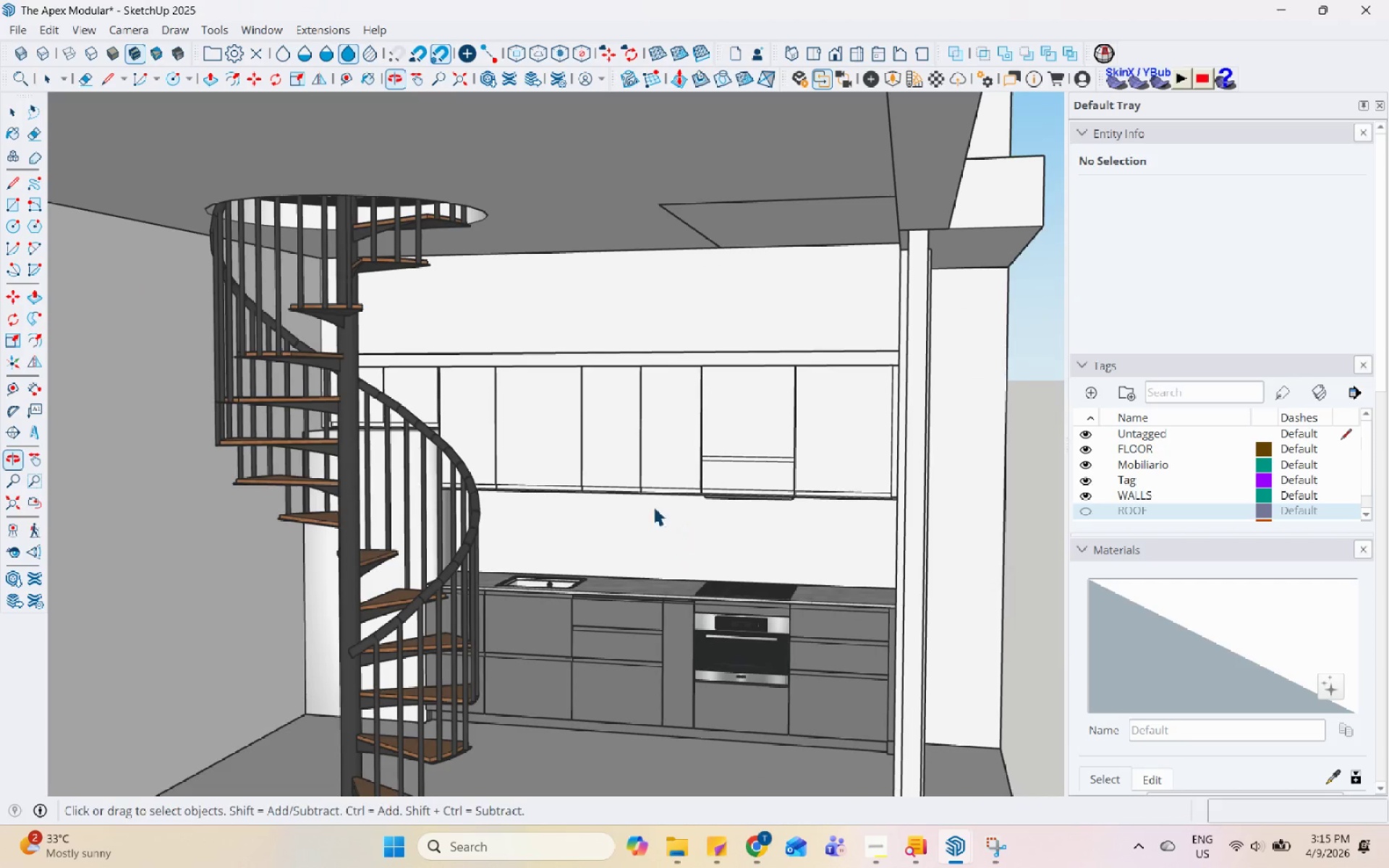 
scroll: coordinate [662, 519], scroll_direction: up, amount: 1.0
 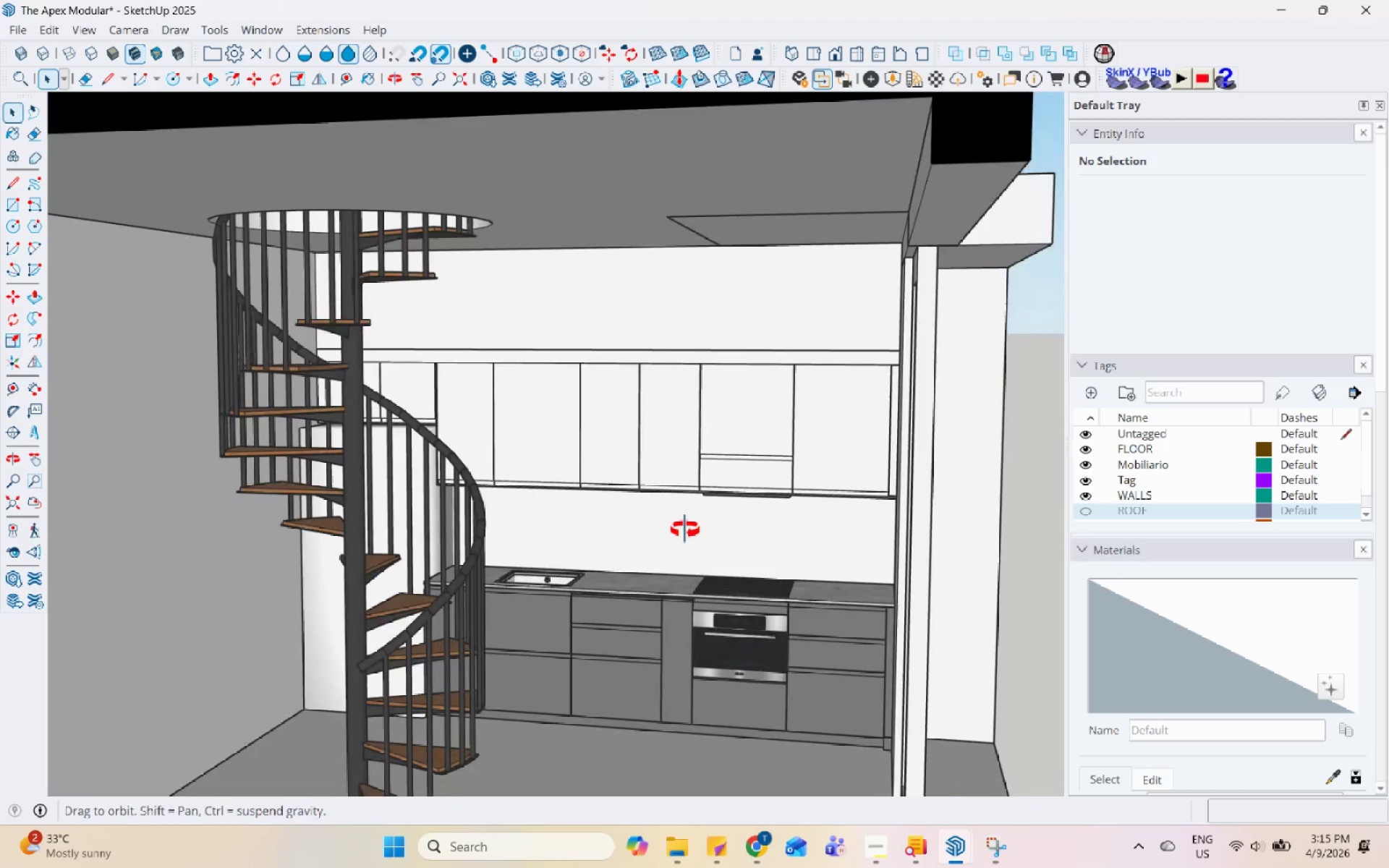 
key(Escape)
 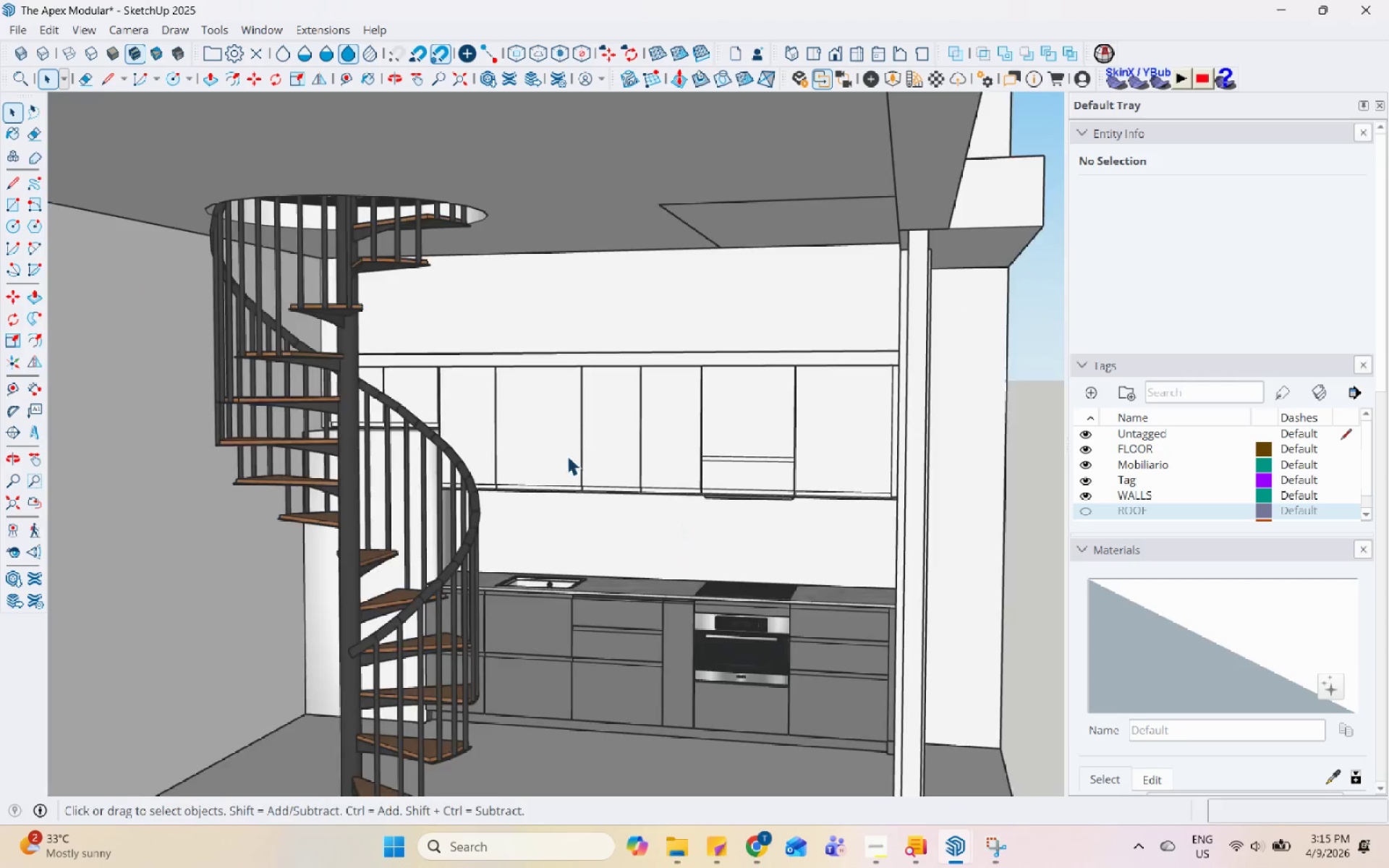 
scroll: coordinate [558, 451], scroll_direction: down, amount: 6.0
 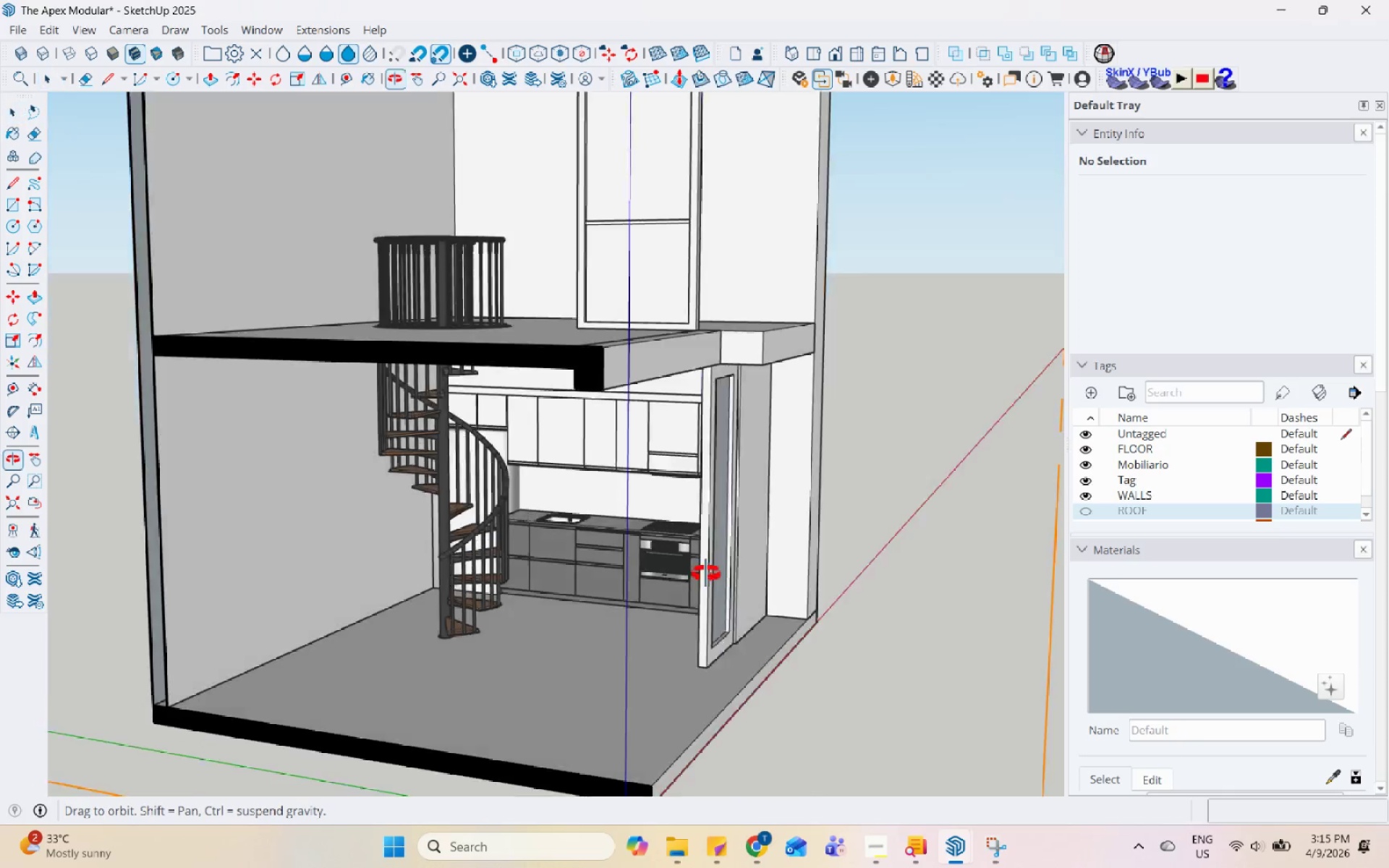 
scroll: coordinate [545, 542], scroll_direction: up, amount: 15.0
 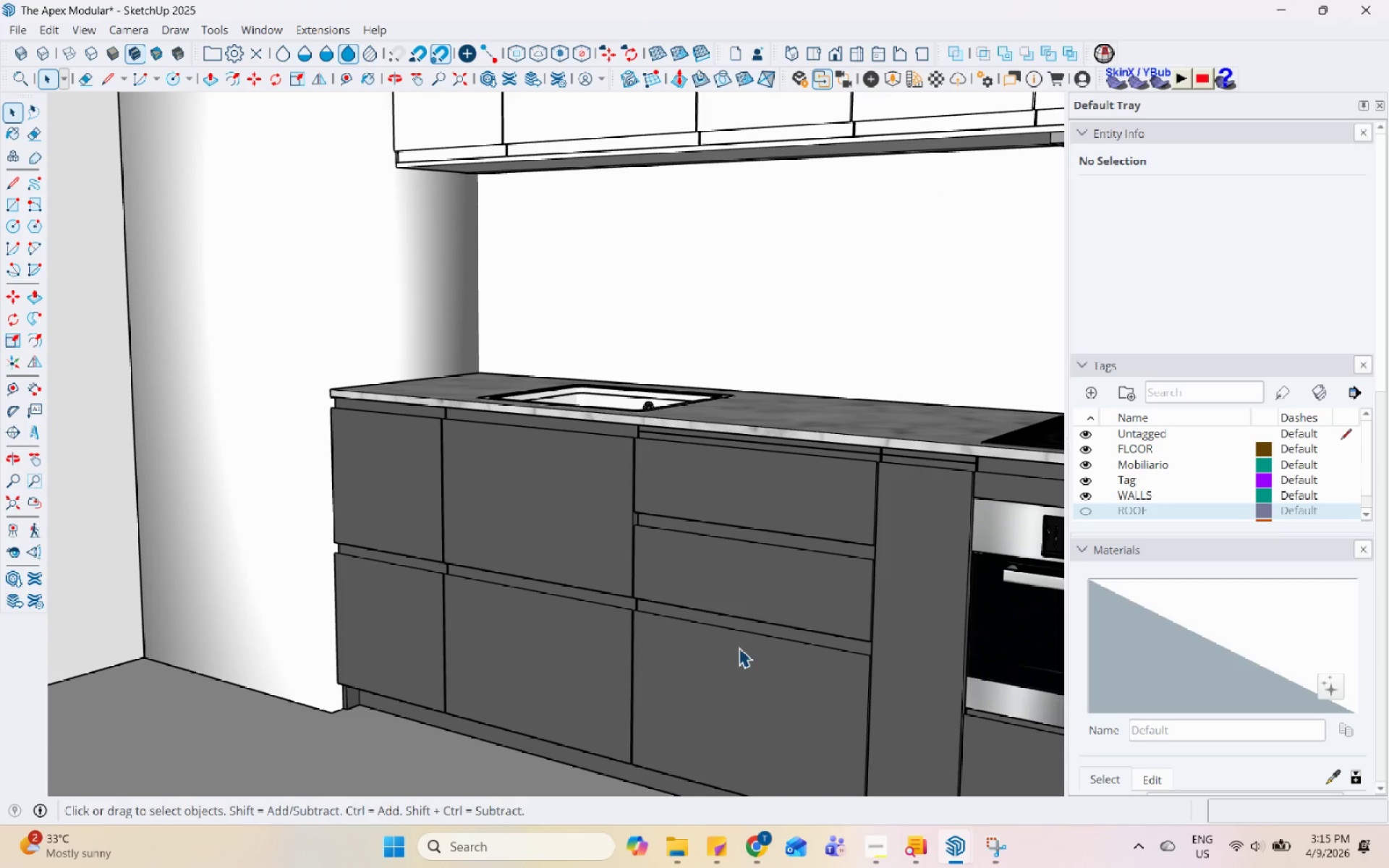 
scroll: coordinate [634, 446], scroll_direction: down, amount: 20.0
 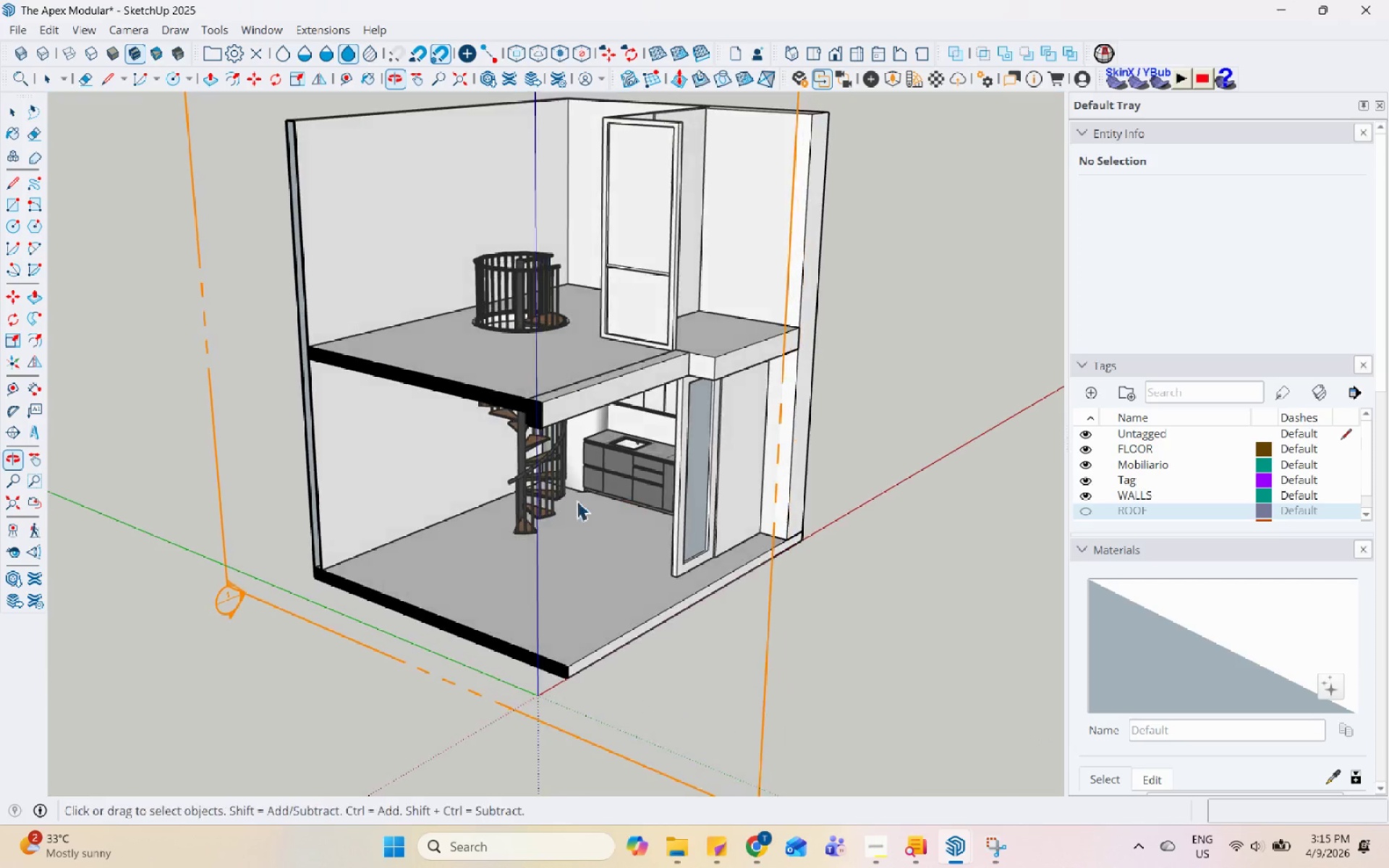 
scroll: coordinate [467, 356], scroll_direction: up, amount: 6.0
 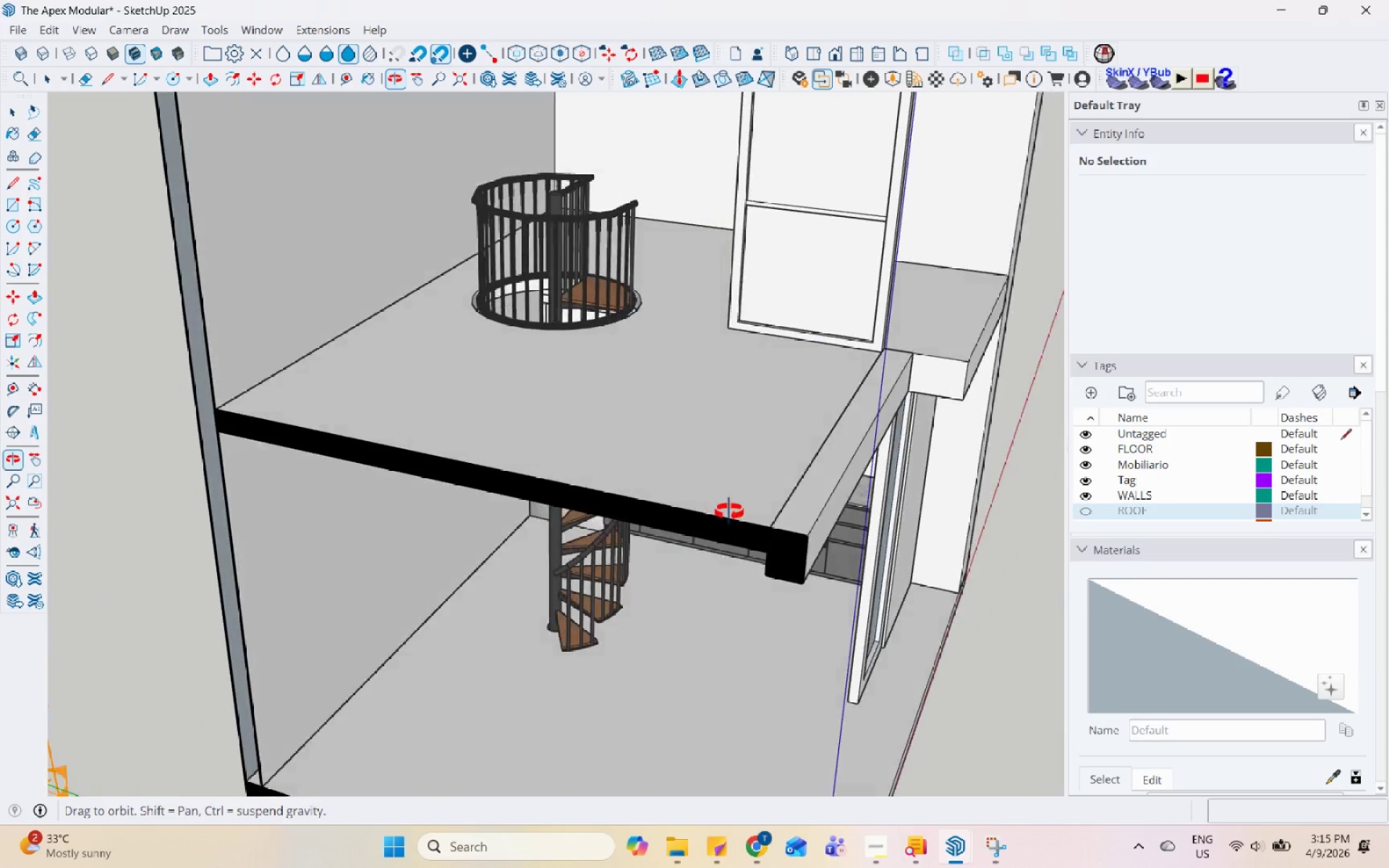 
scroll: coordinate [482, 380], scroll_direction: down, amount: 4.0
 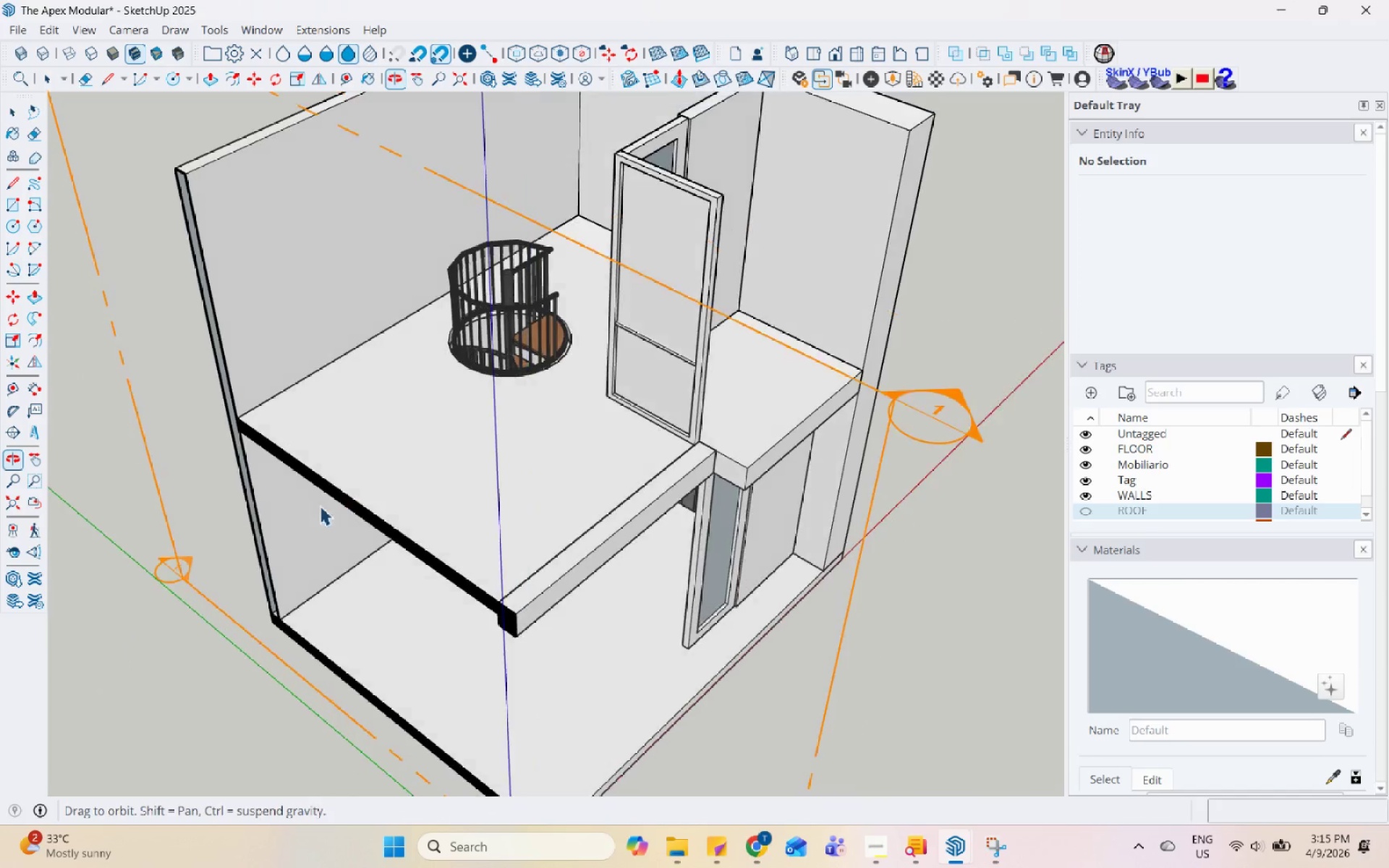 
scroll: coordinate [531, 402], scroll_direction: up, amount: 5.0
 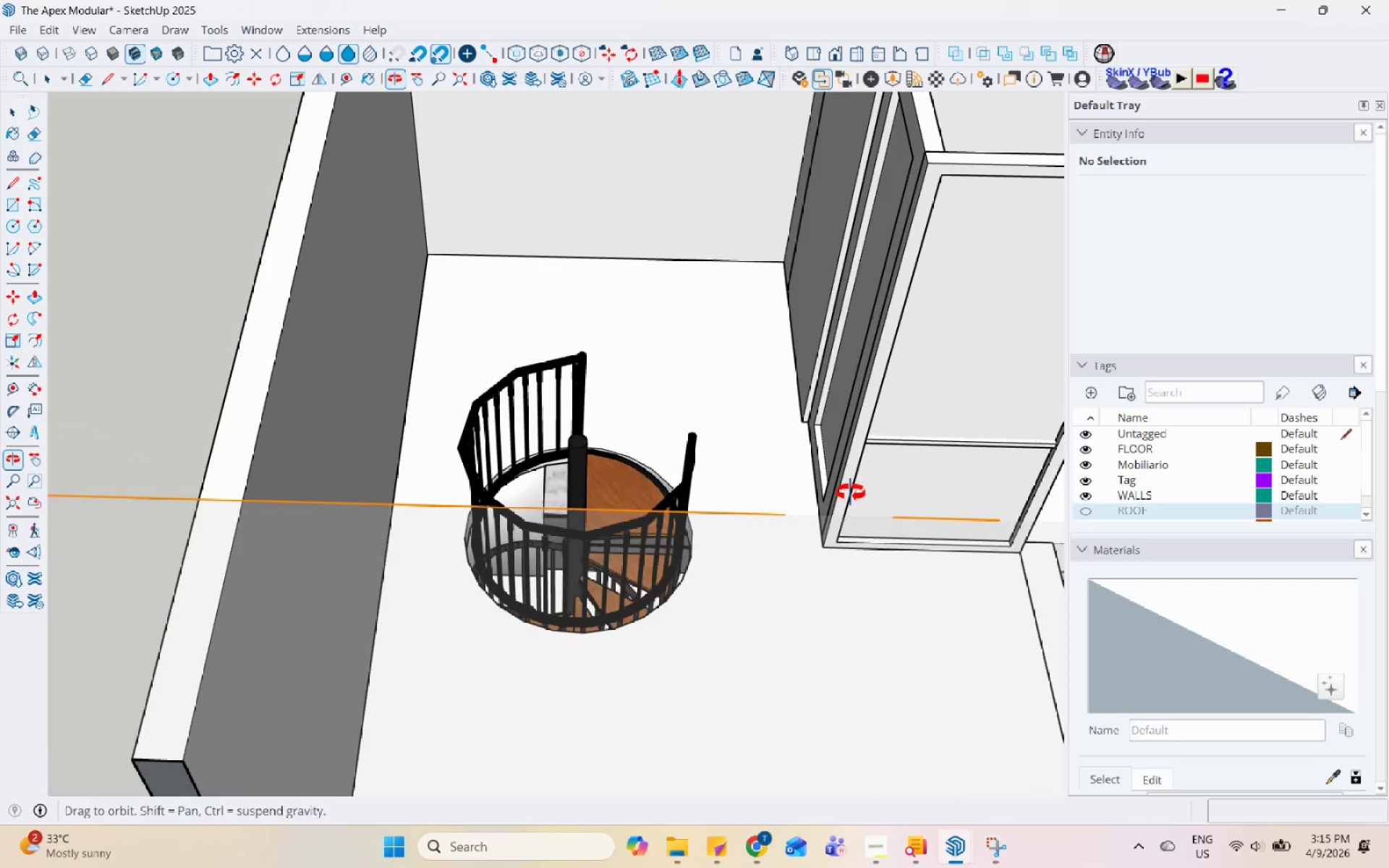 
scroll: coordinate [602, 396], scroll_direction: down, amount: 8.0
 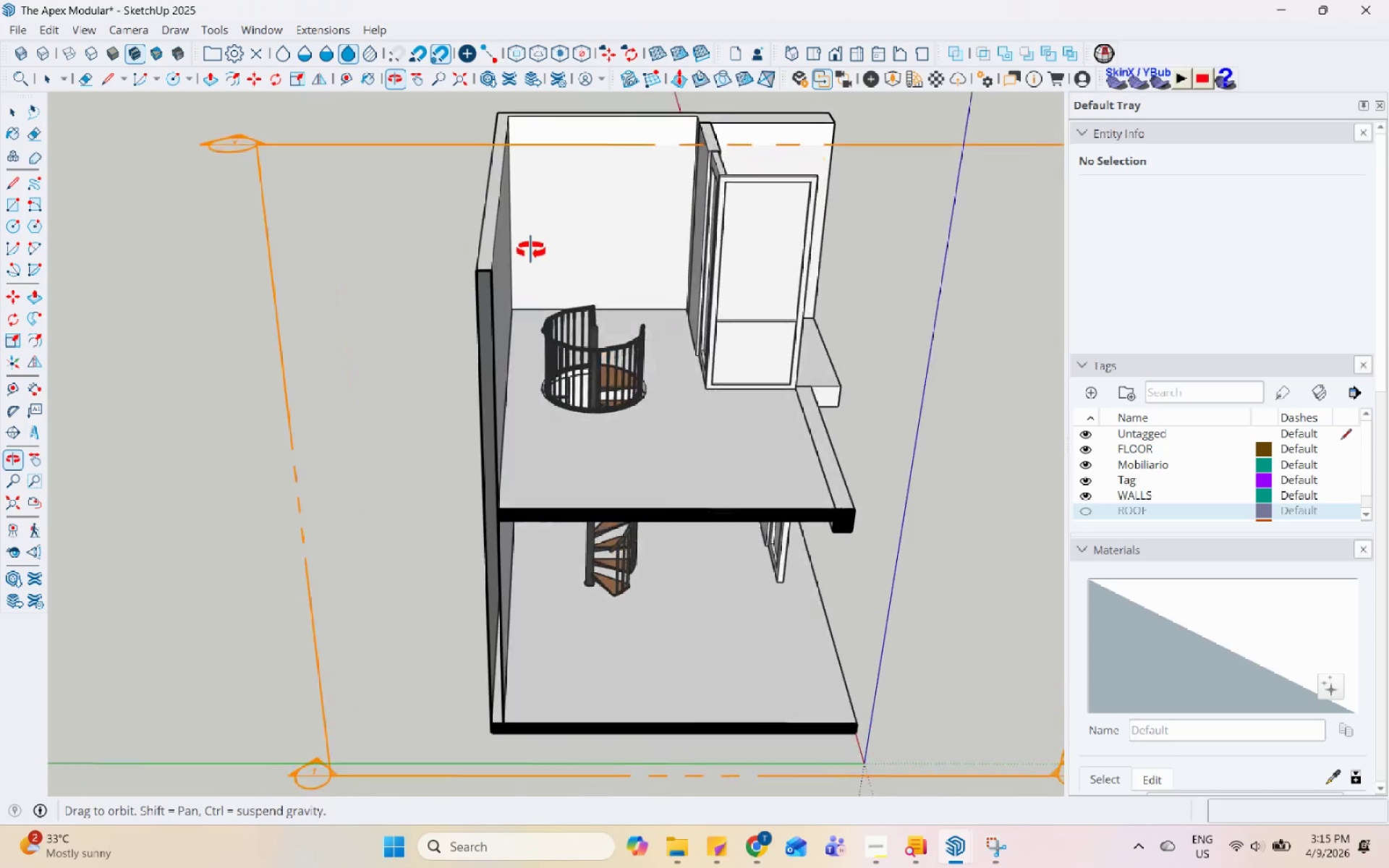 
scroll: coordinate [621, 461], scroll_direction: up, amount: 15.0
 